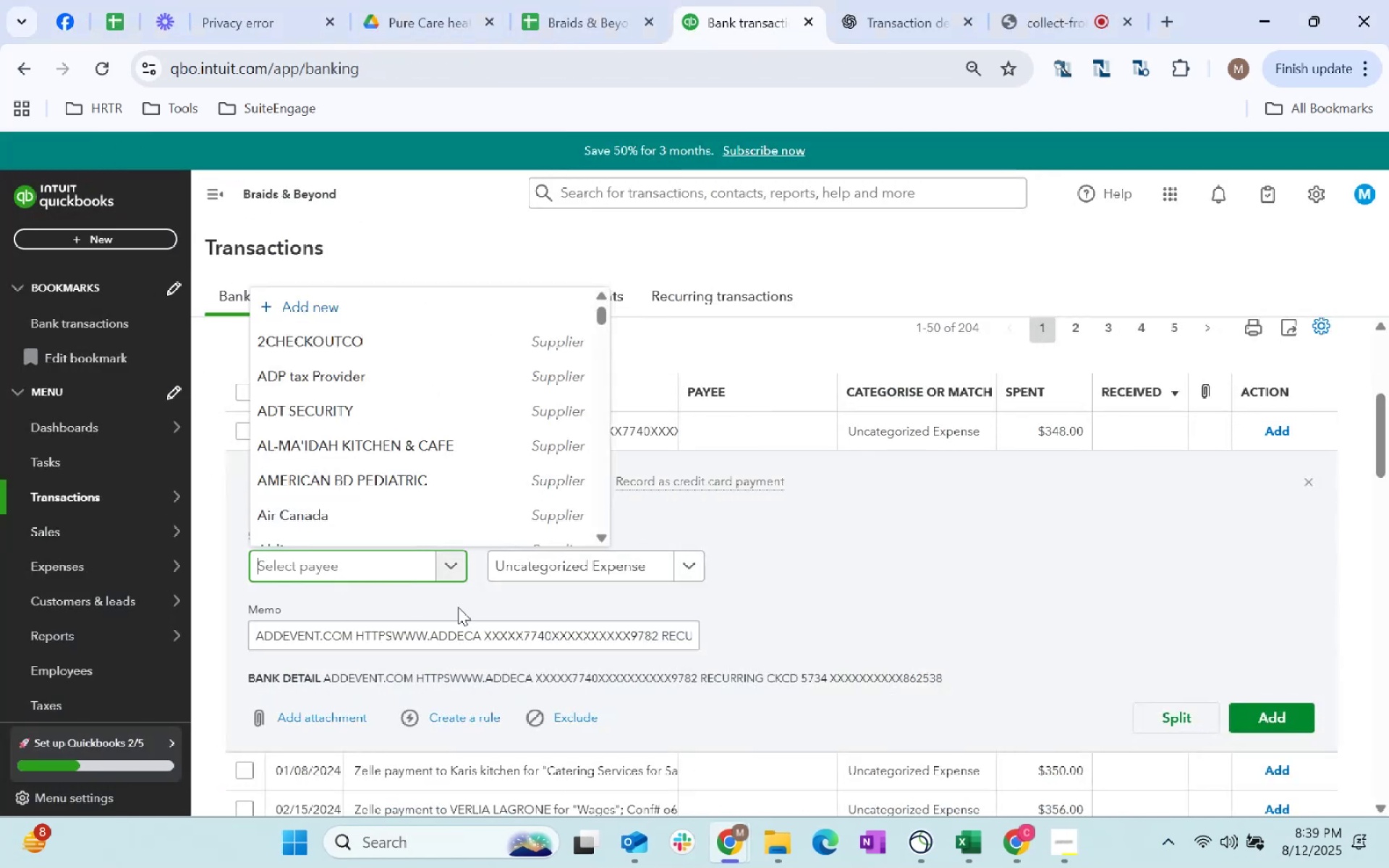 
type(Addevent)
key(Tab)
 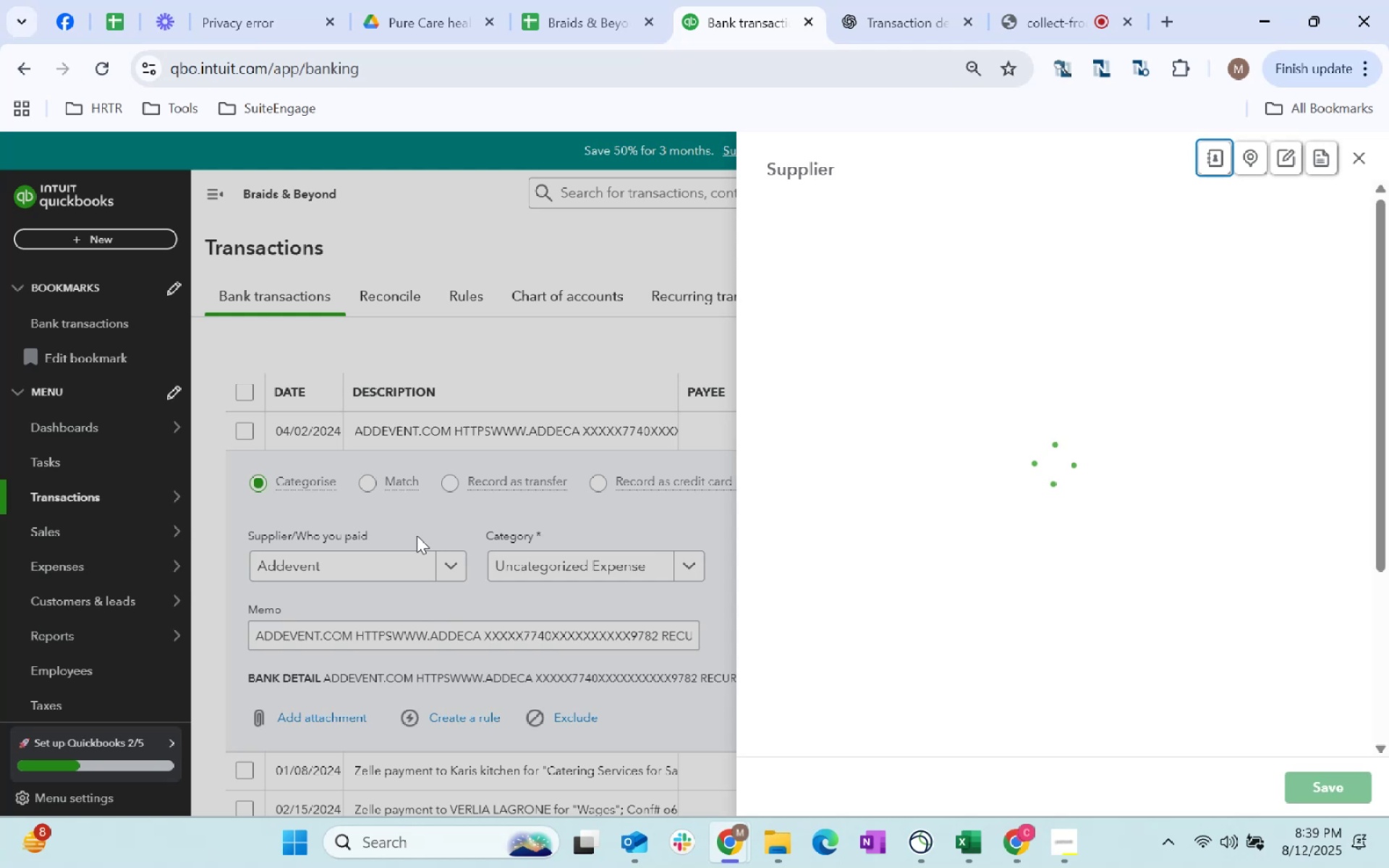 
scroll: coordinate [938, 514], scroll_direction: down, amount: 49.0
 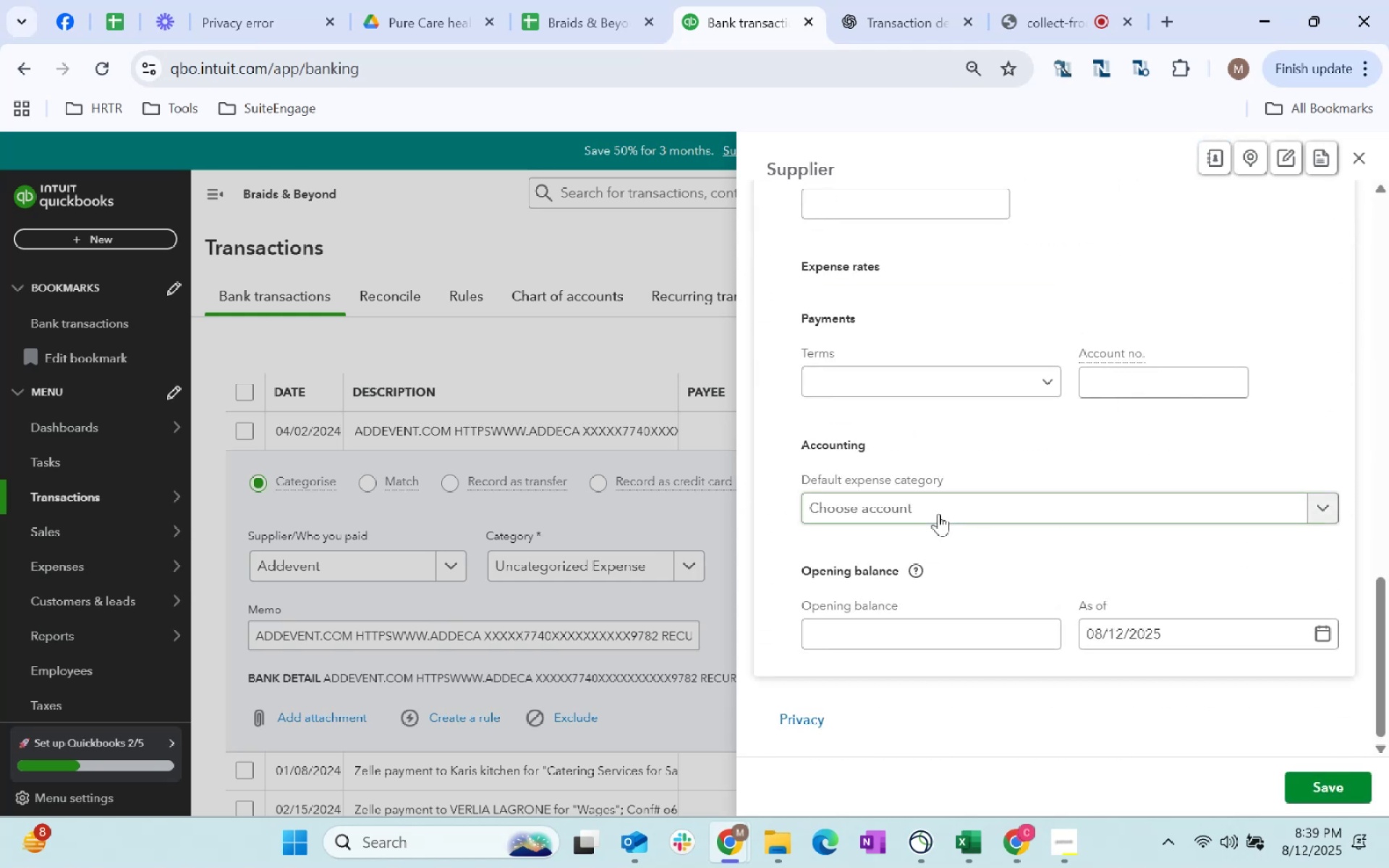 
left_click([938, 514])
 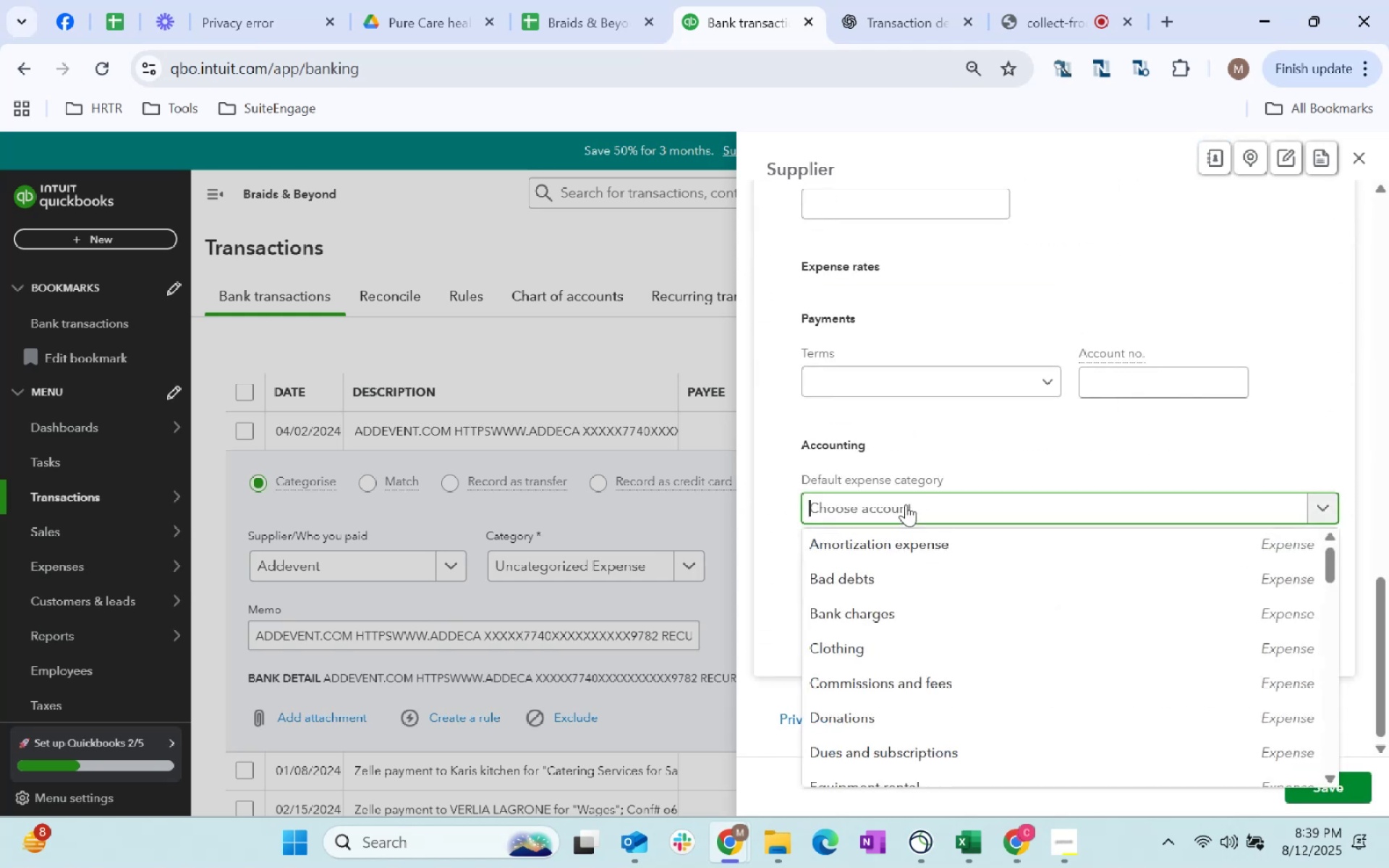 
type(software)
key(Tab)
 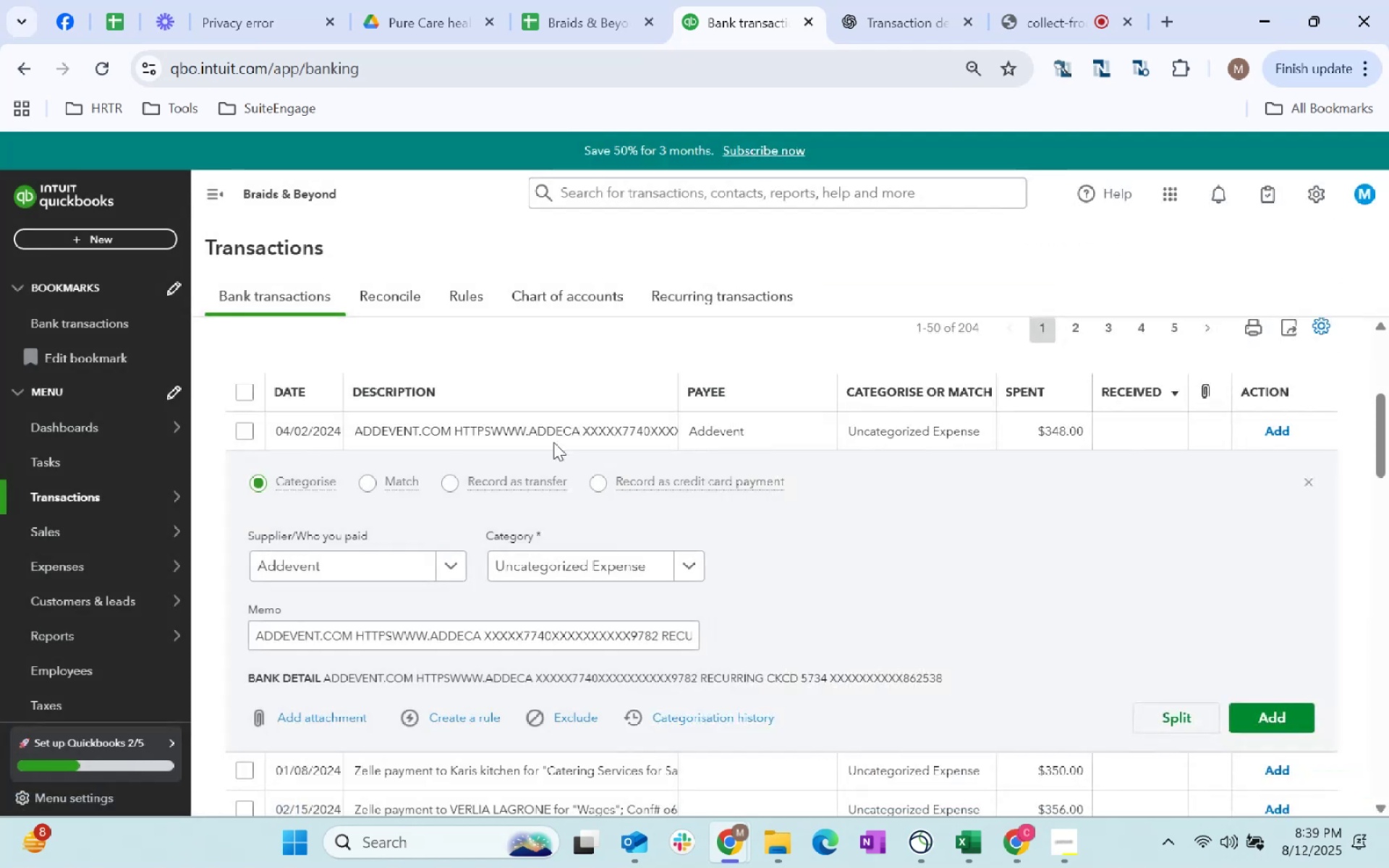 
left_click([753, 427])
 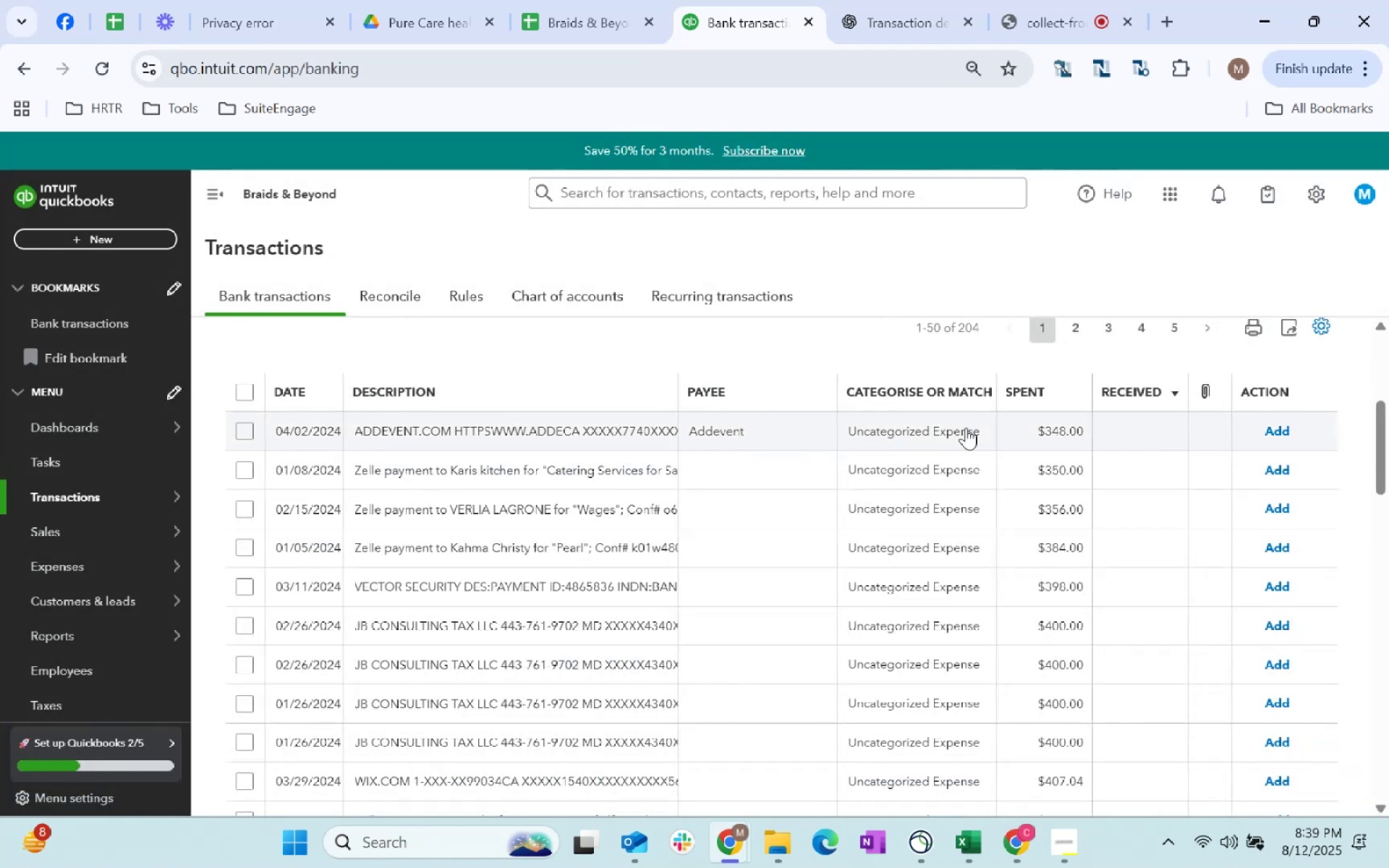 
left_click([966, 435])
 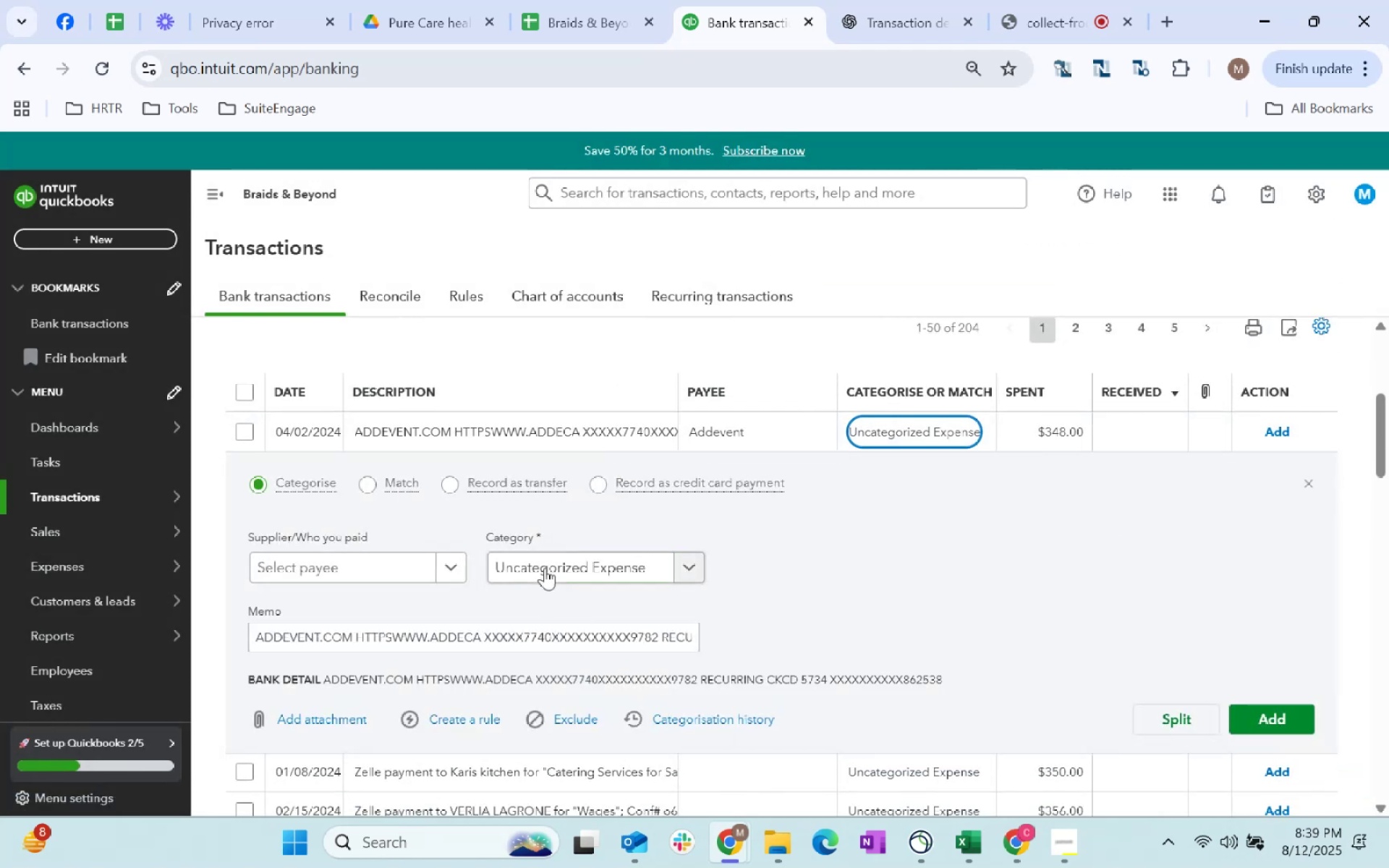 
left_click([566, 576])
 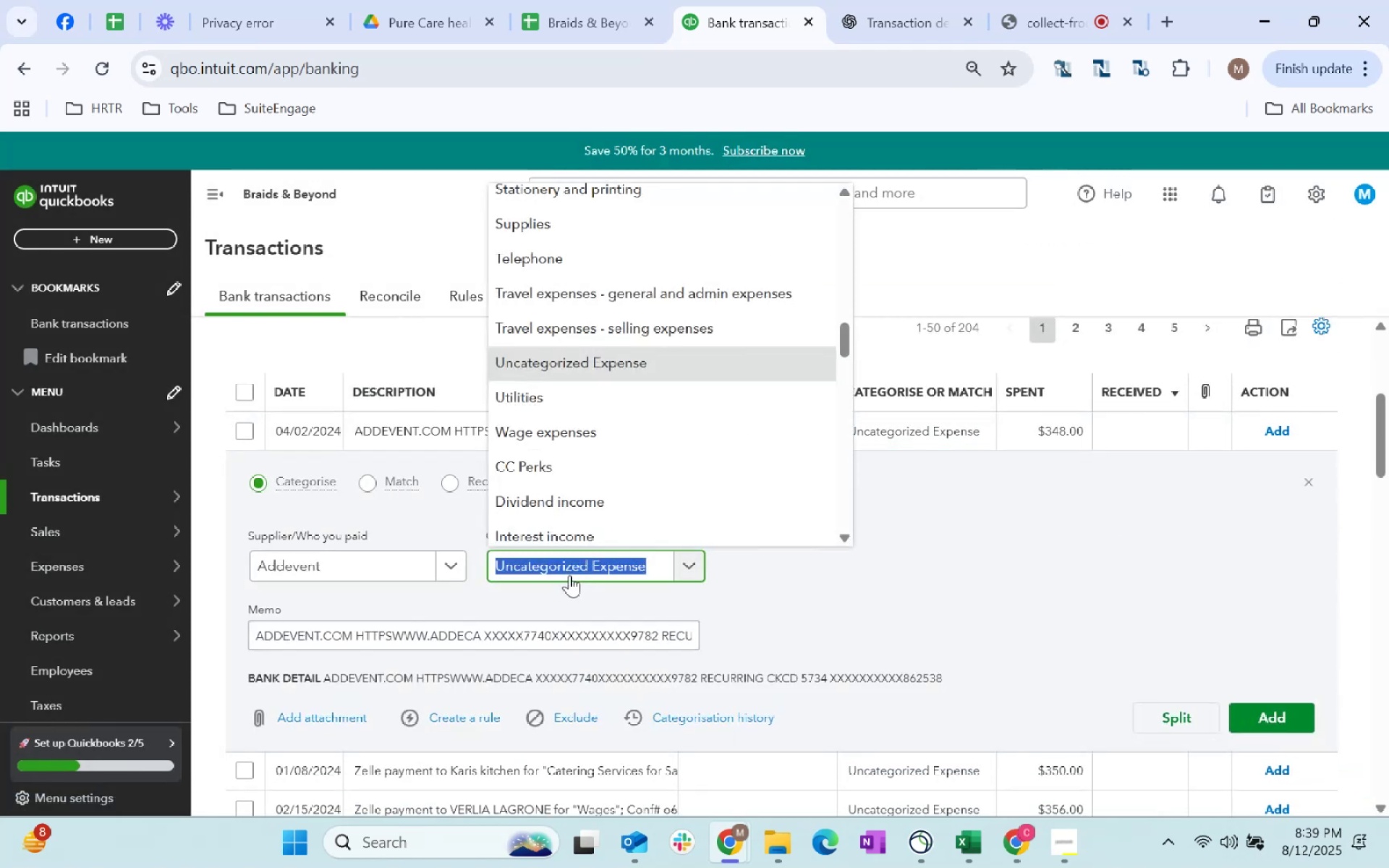 
type(software)
key(Tab)
 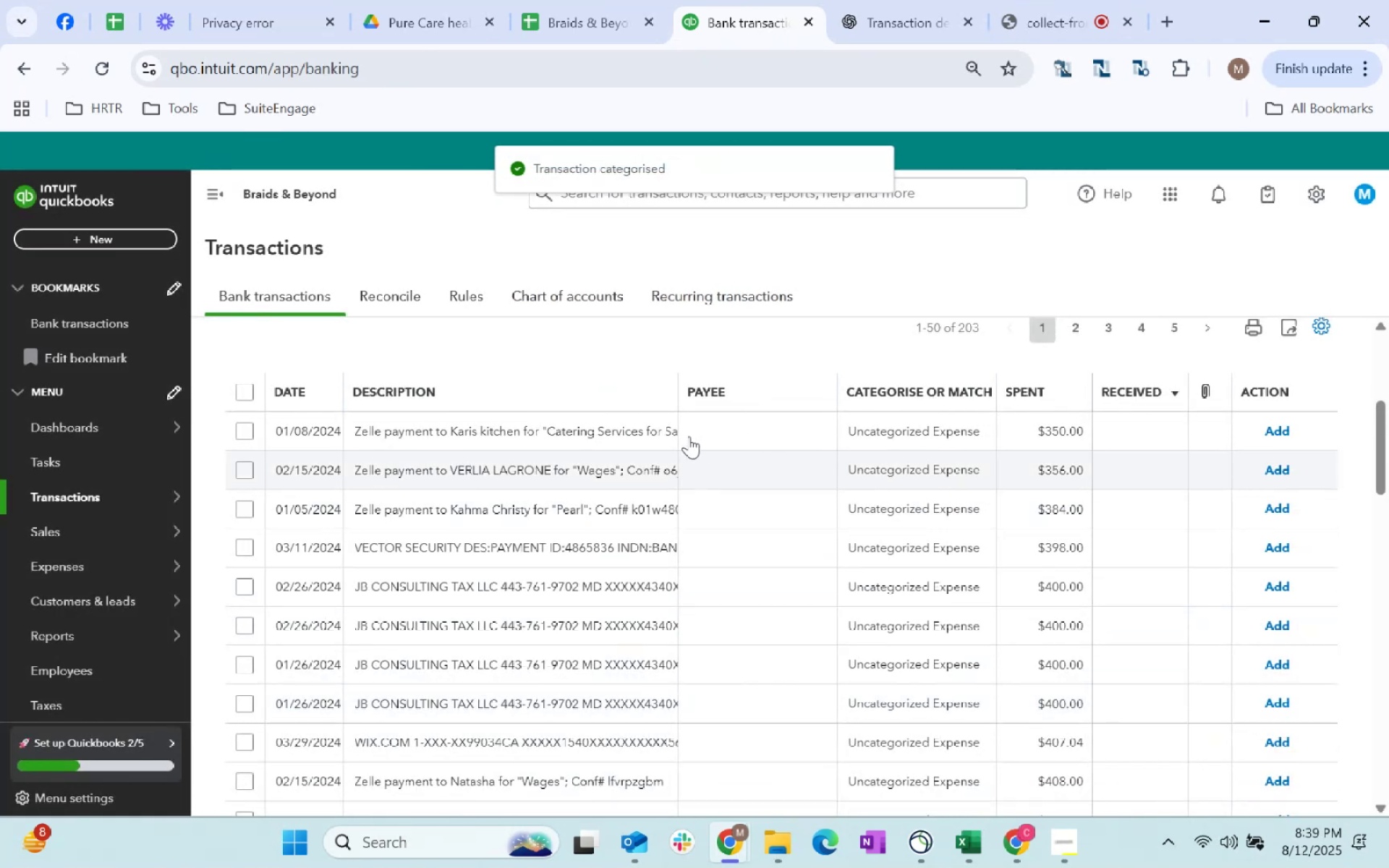 
left_click([720, 440])
 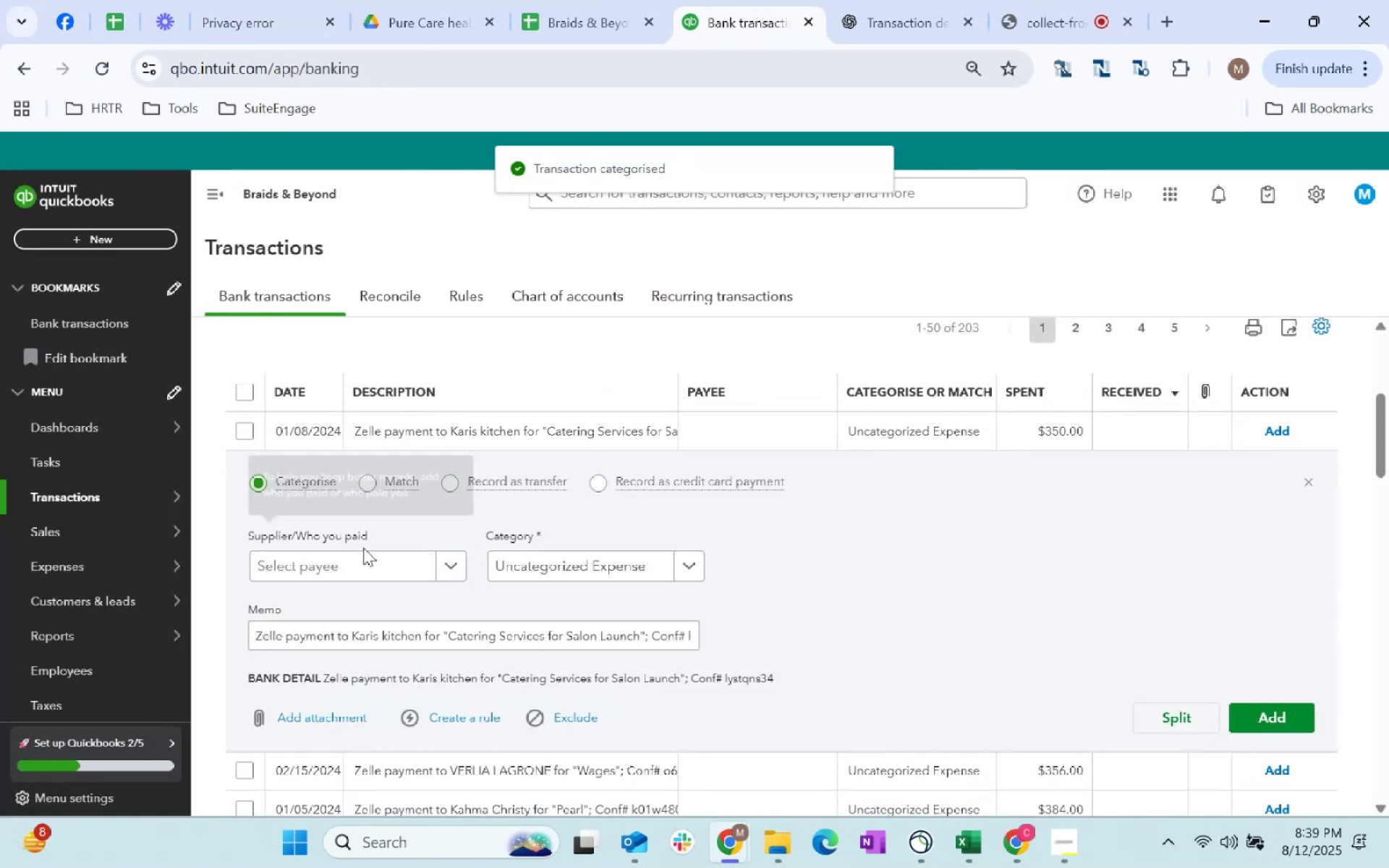 
left_click([359, 580])
 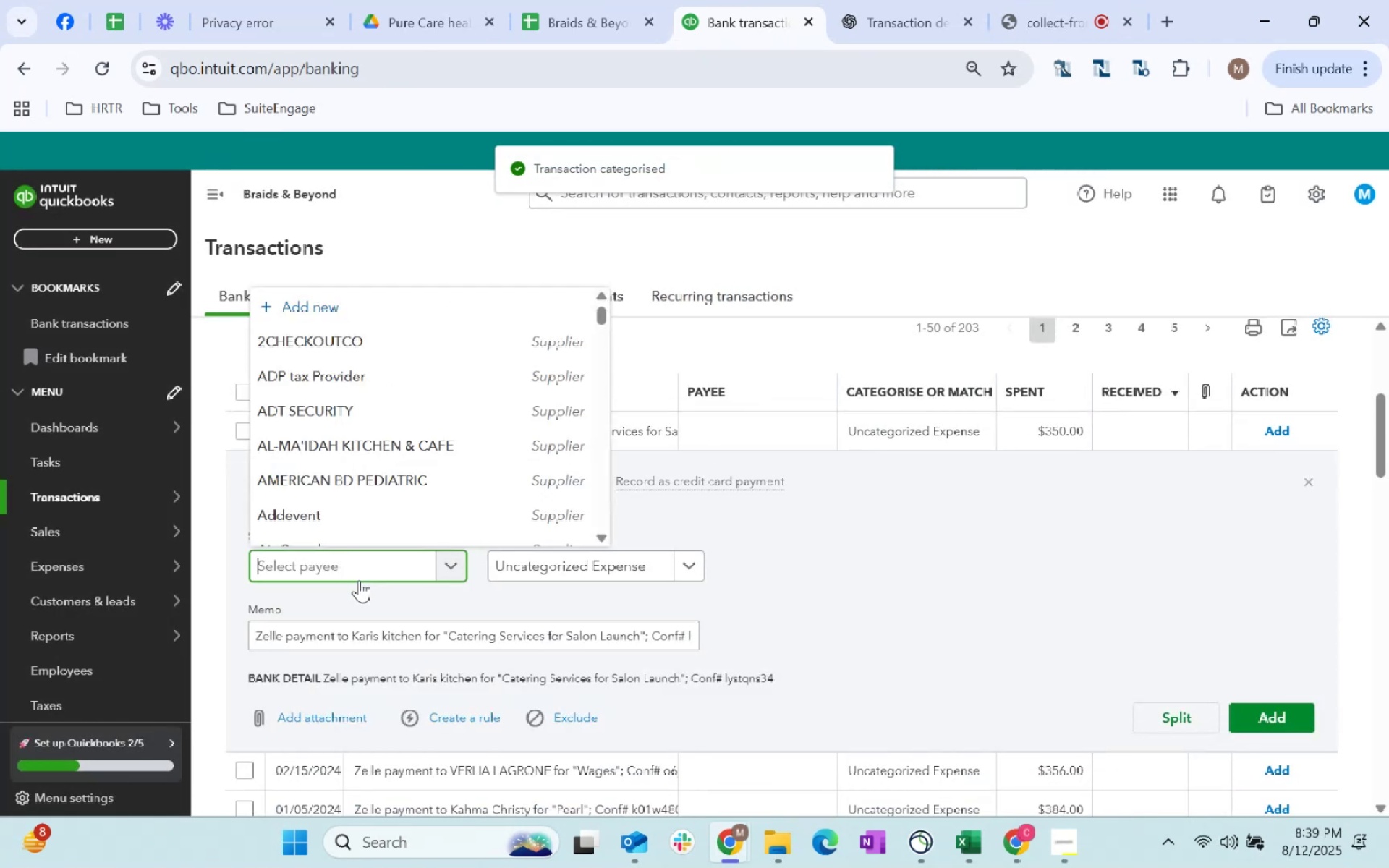 
type(Karis Kitchen)
 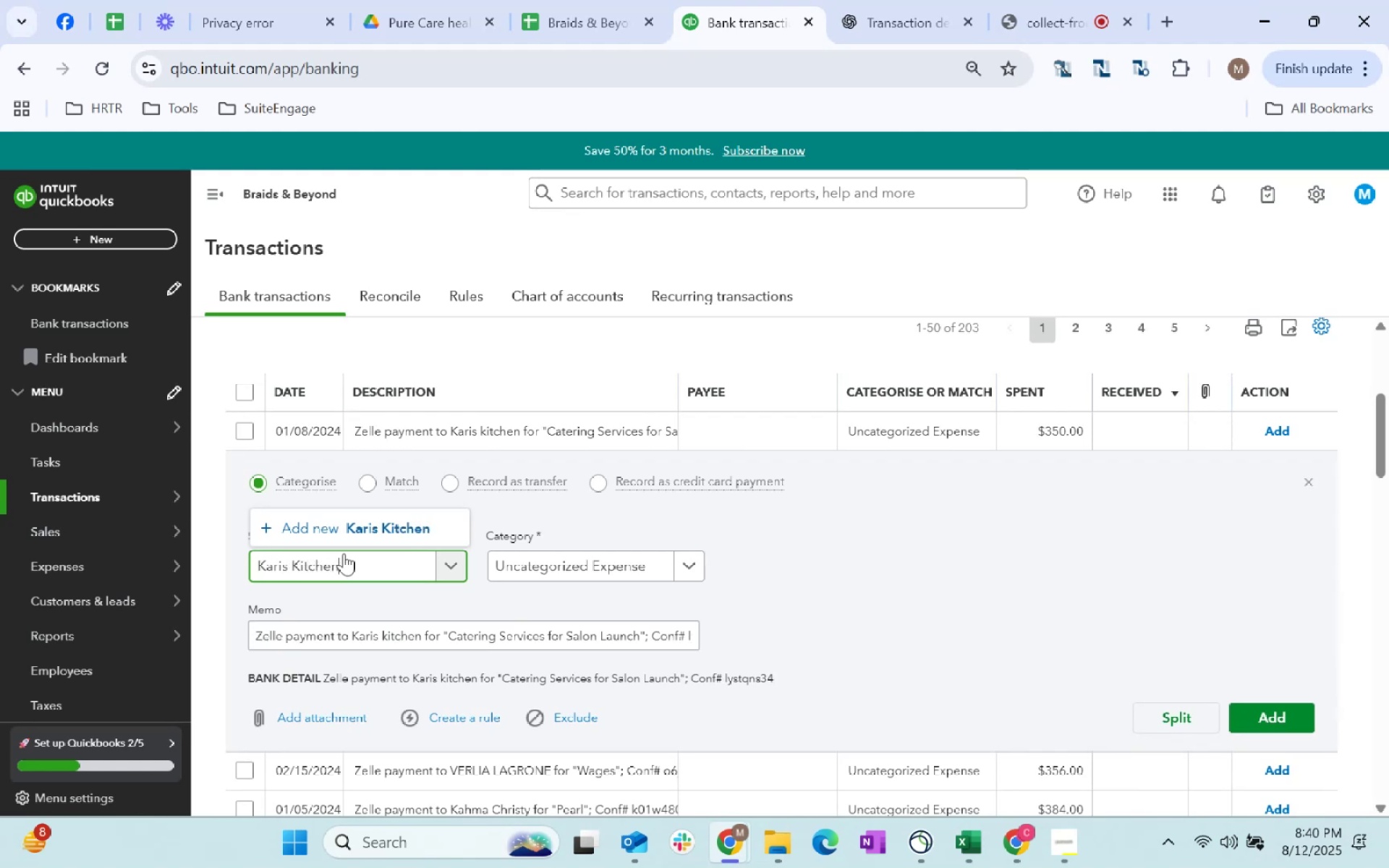 
left_click([391, 543])
 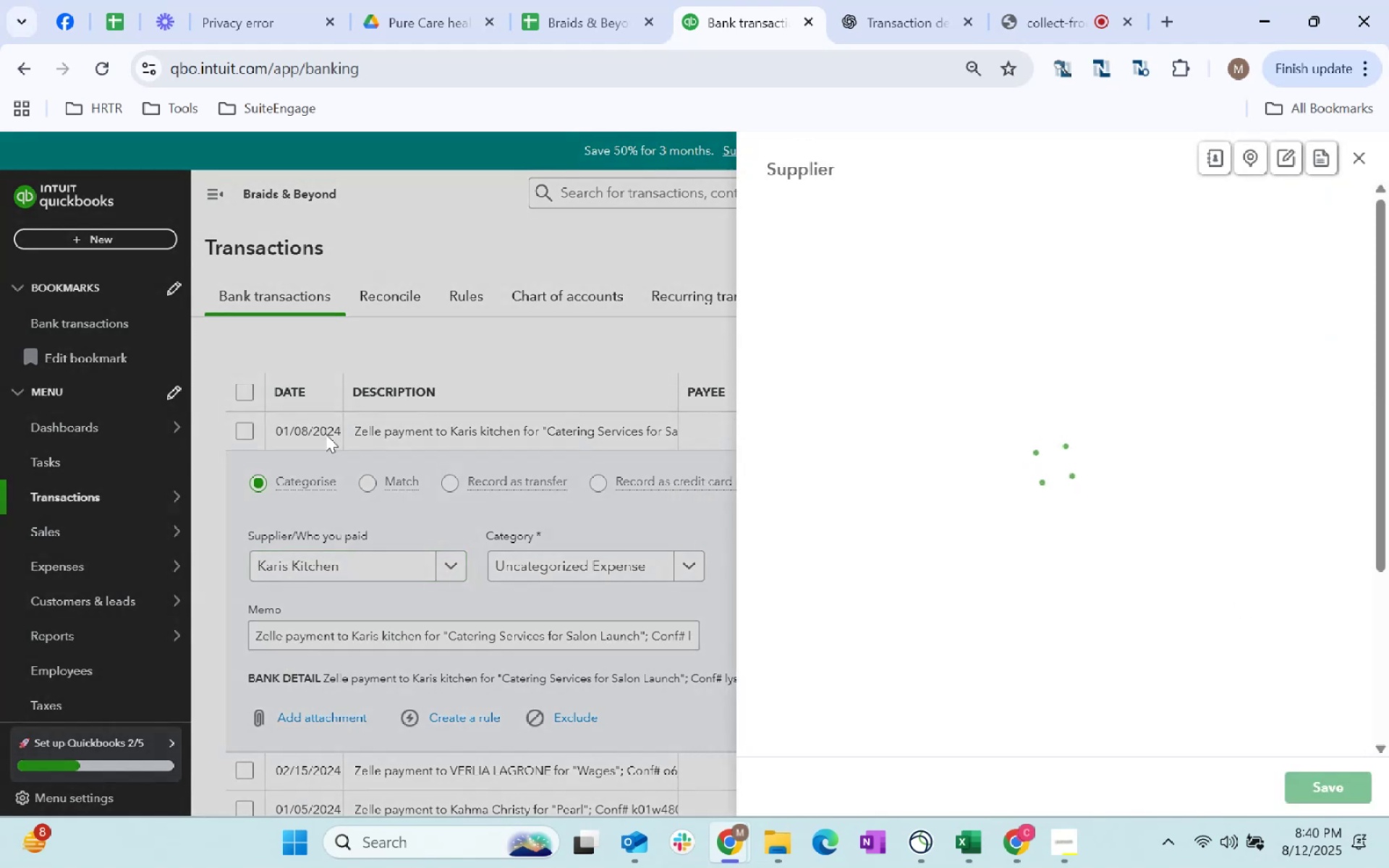 
scroll: coordinate [990, 496], scroll_direction: down, amount: 135.0
 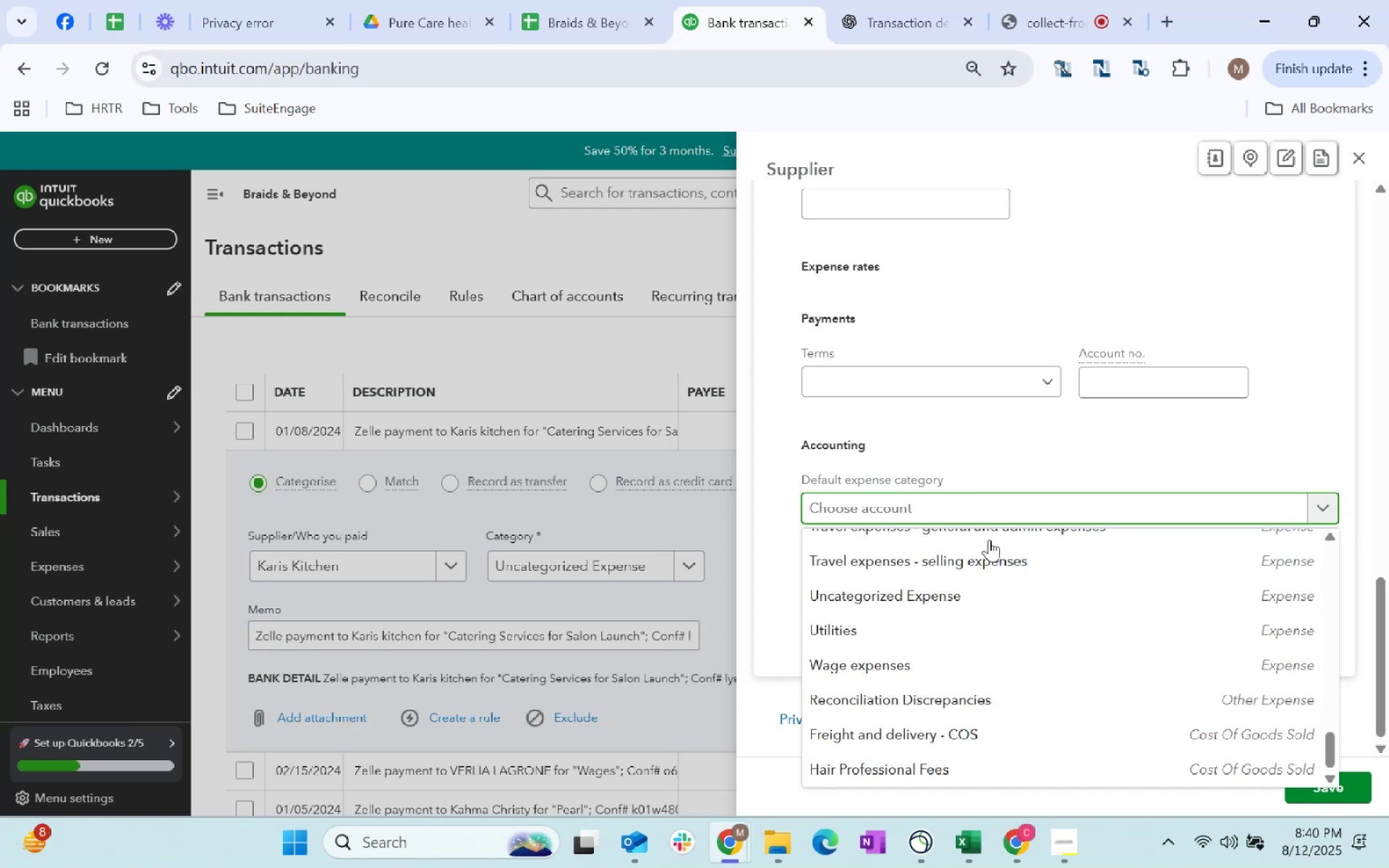 
left_click([998, 503])
 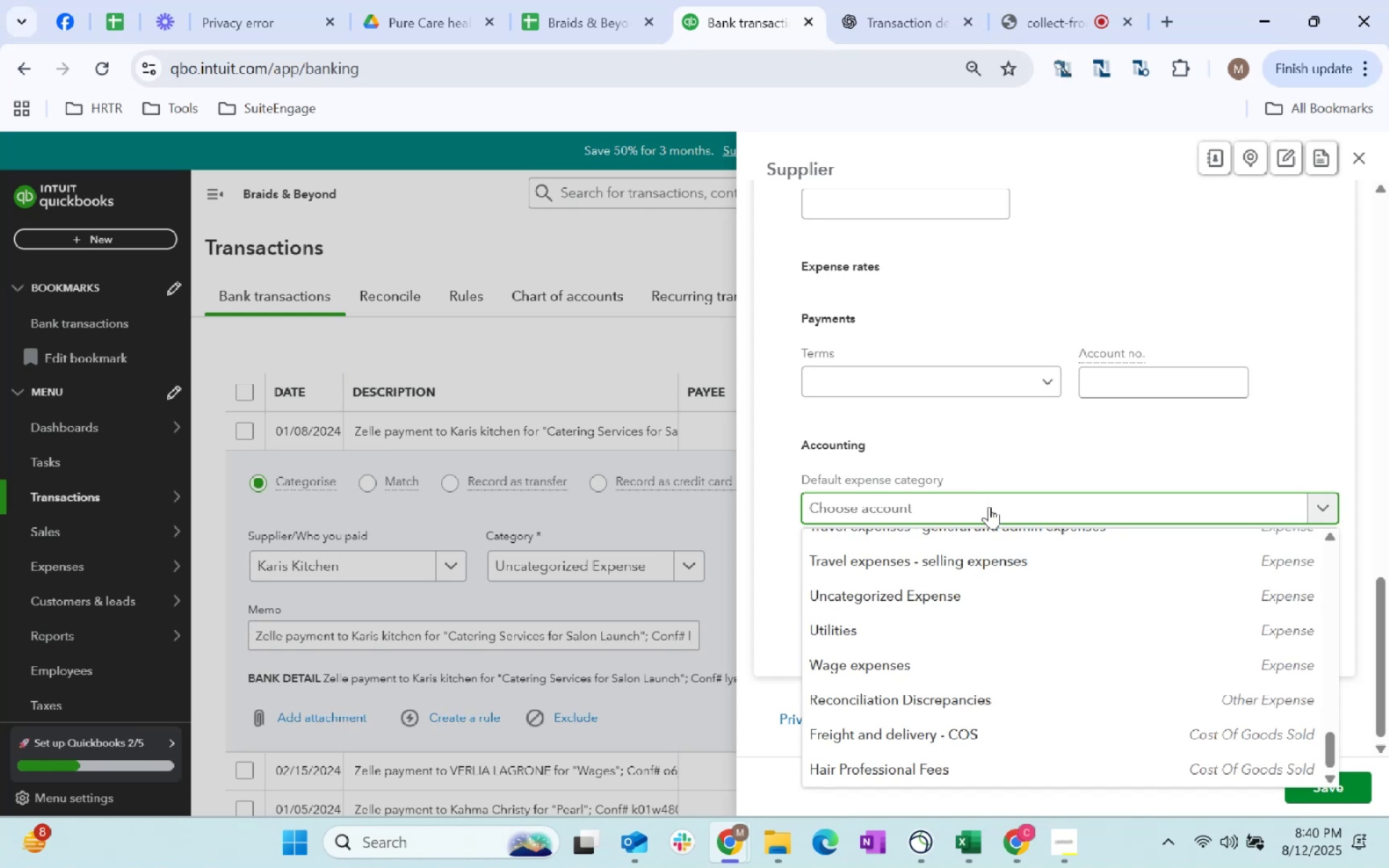 
scroll: coordinate [984, 588], scroll_direction: down, amount: 1.0
 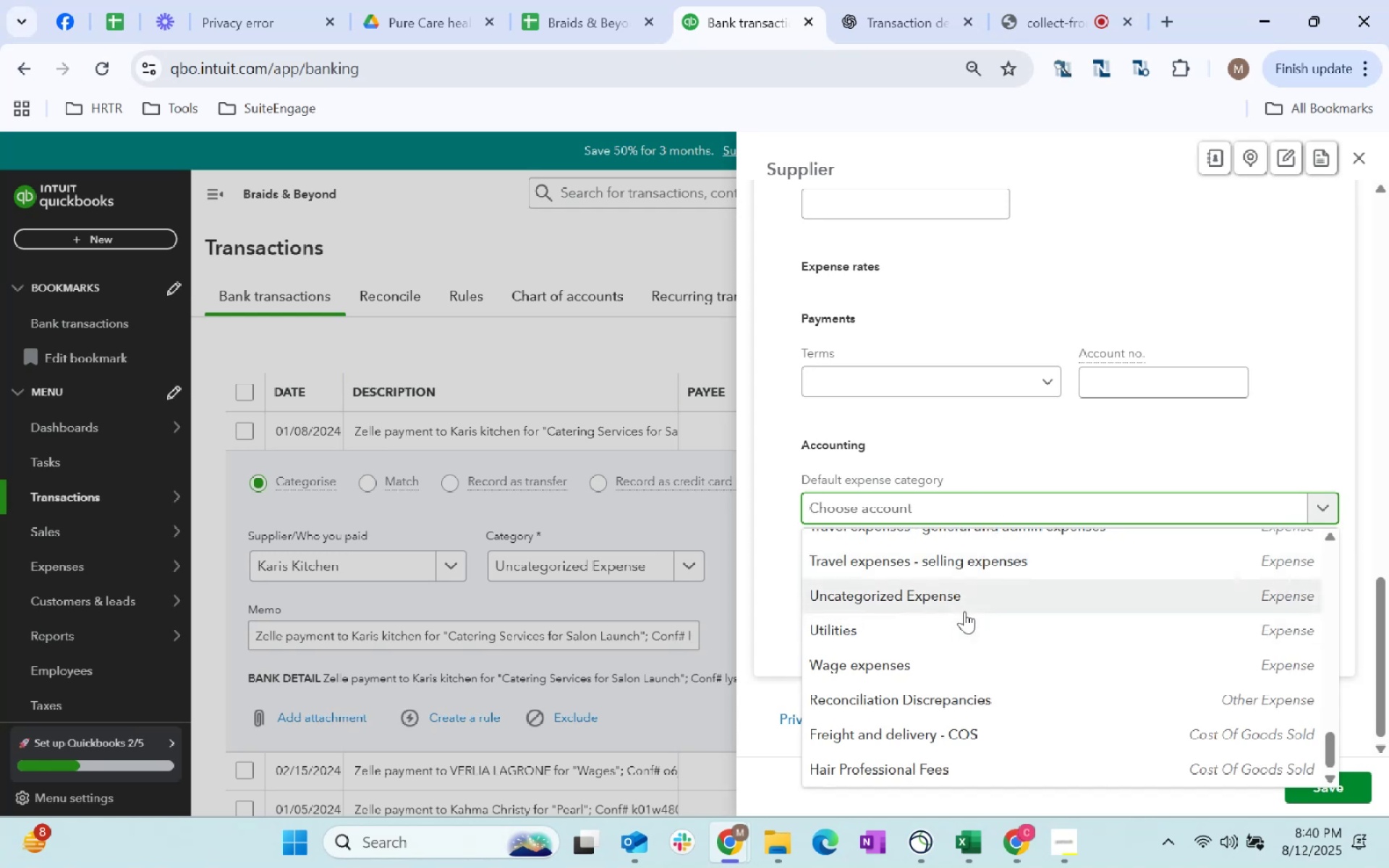 
type(other)
 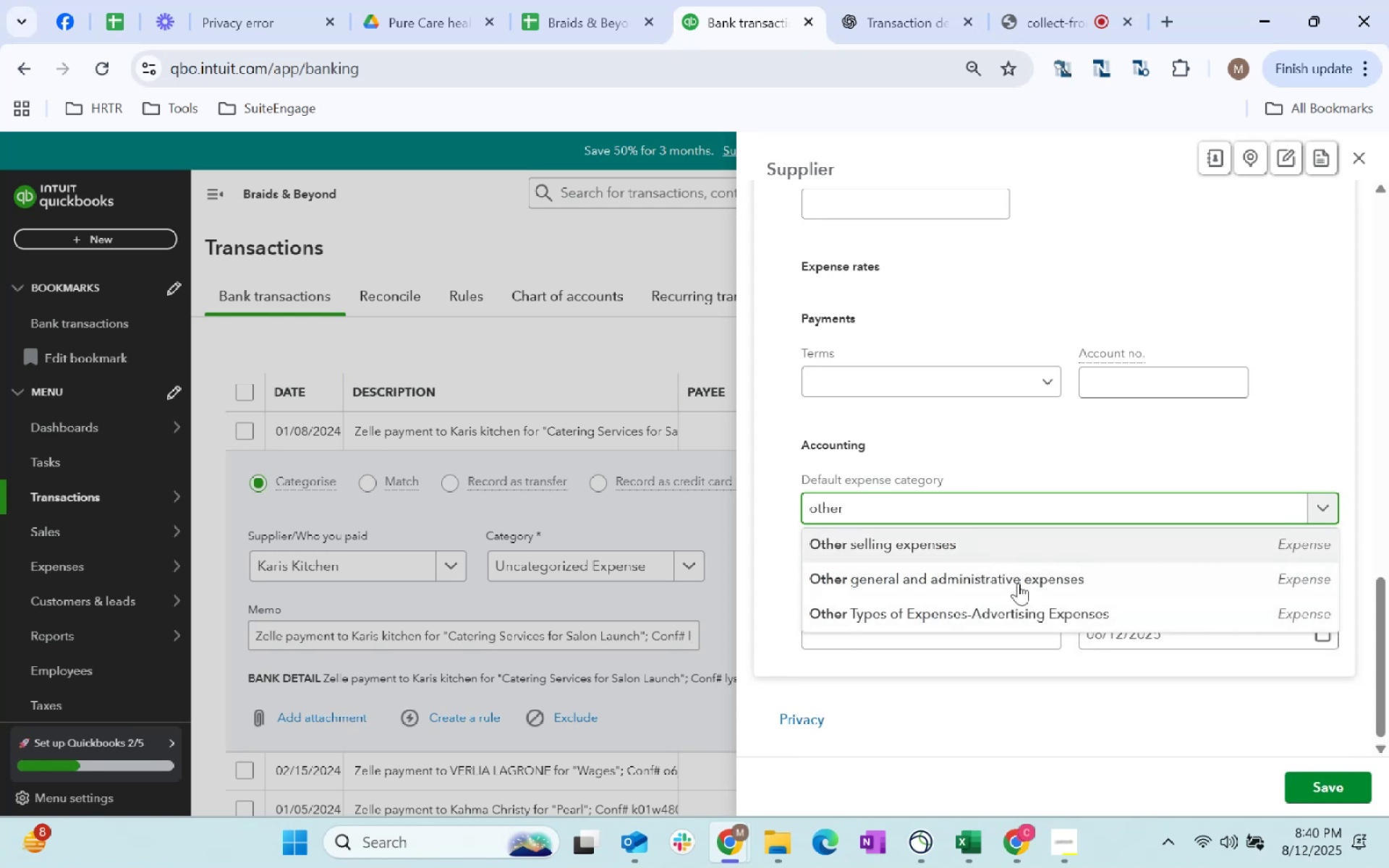 
left_click([1042, 587])
 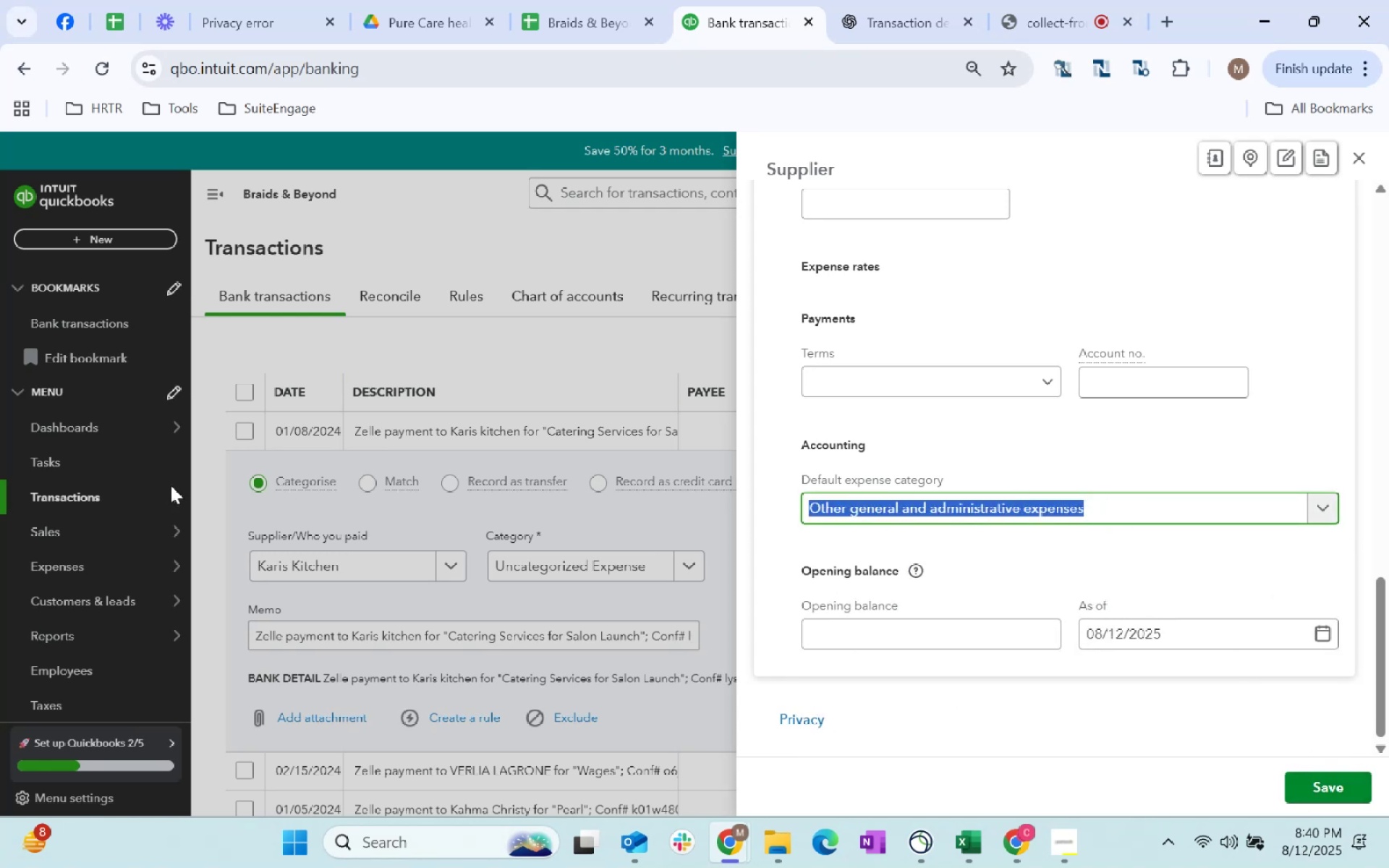 
type(Officestaff)
key(Tab)
 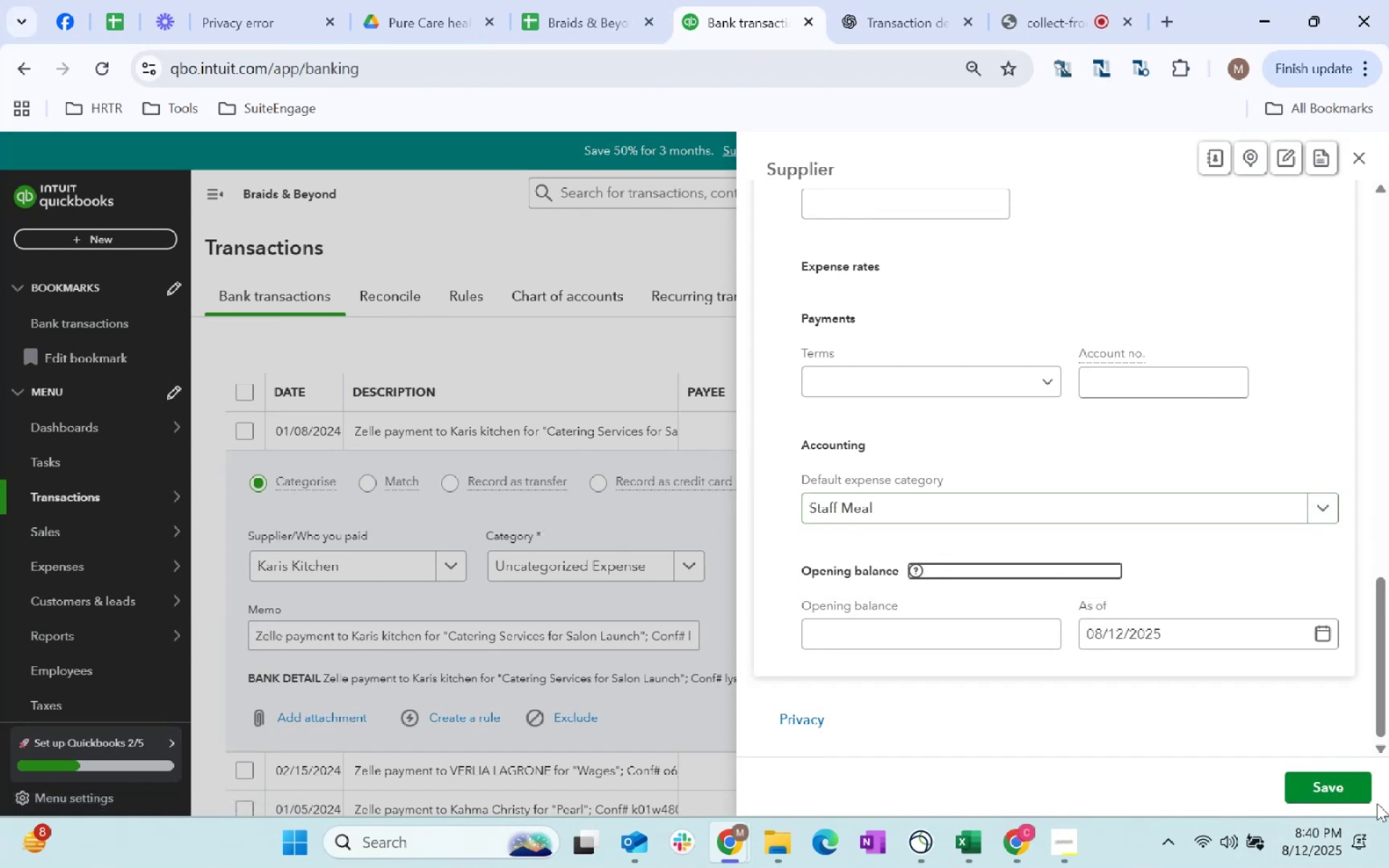 
left_click([1294, 786])
 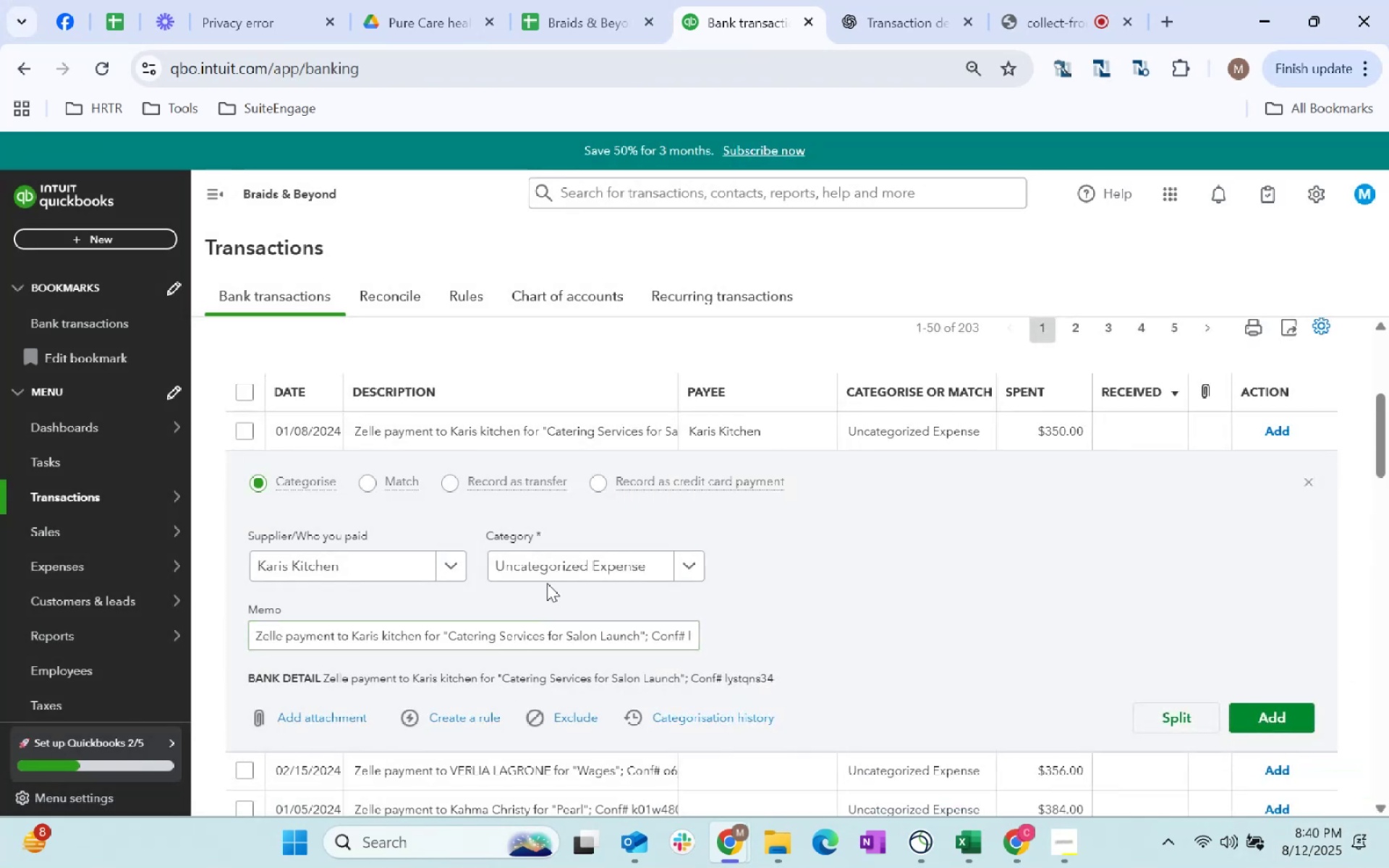 
double_click([566, 571])
 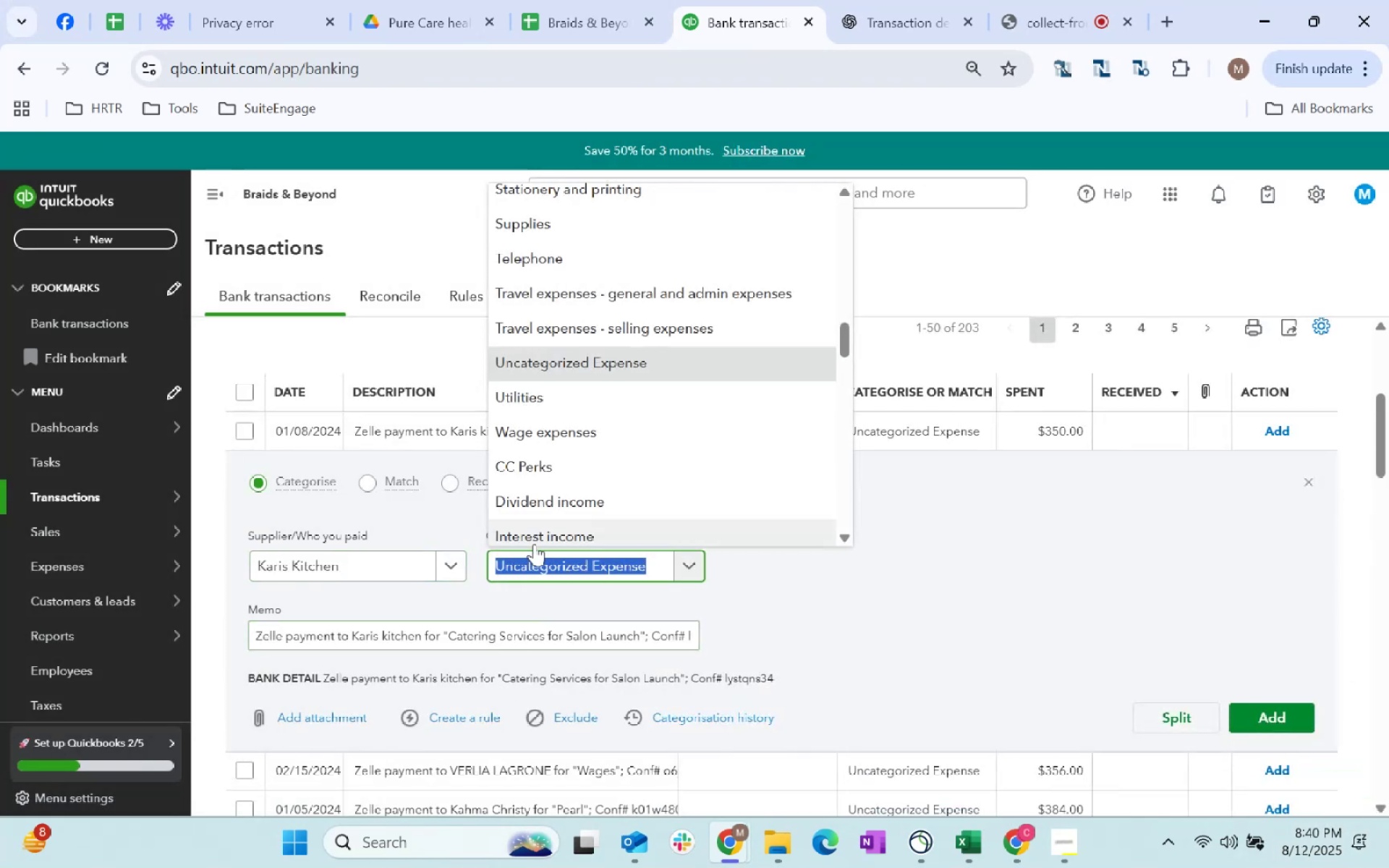 
type(staff)
key(Tab)
 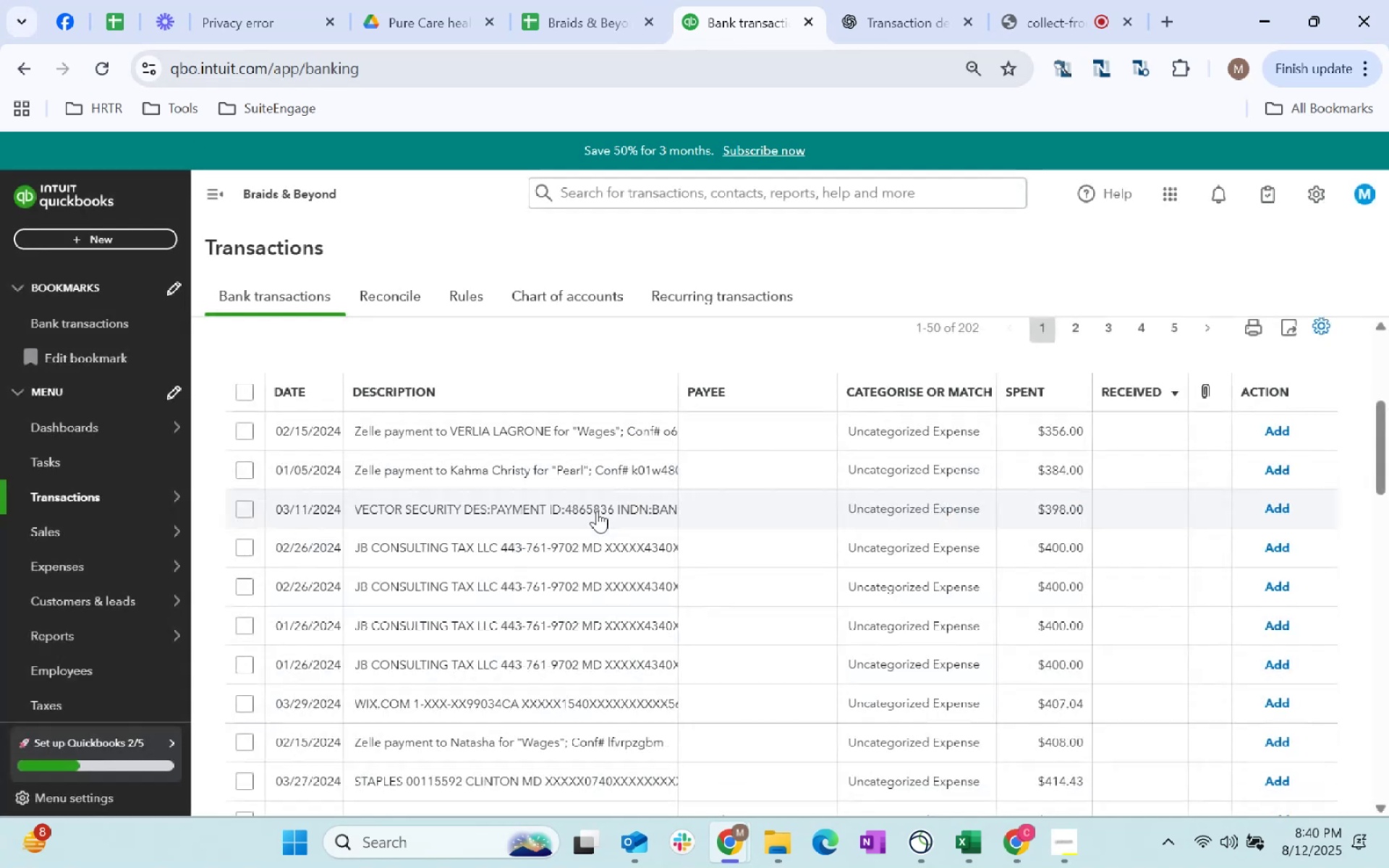 
left_click([620, 430])
 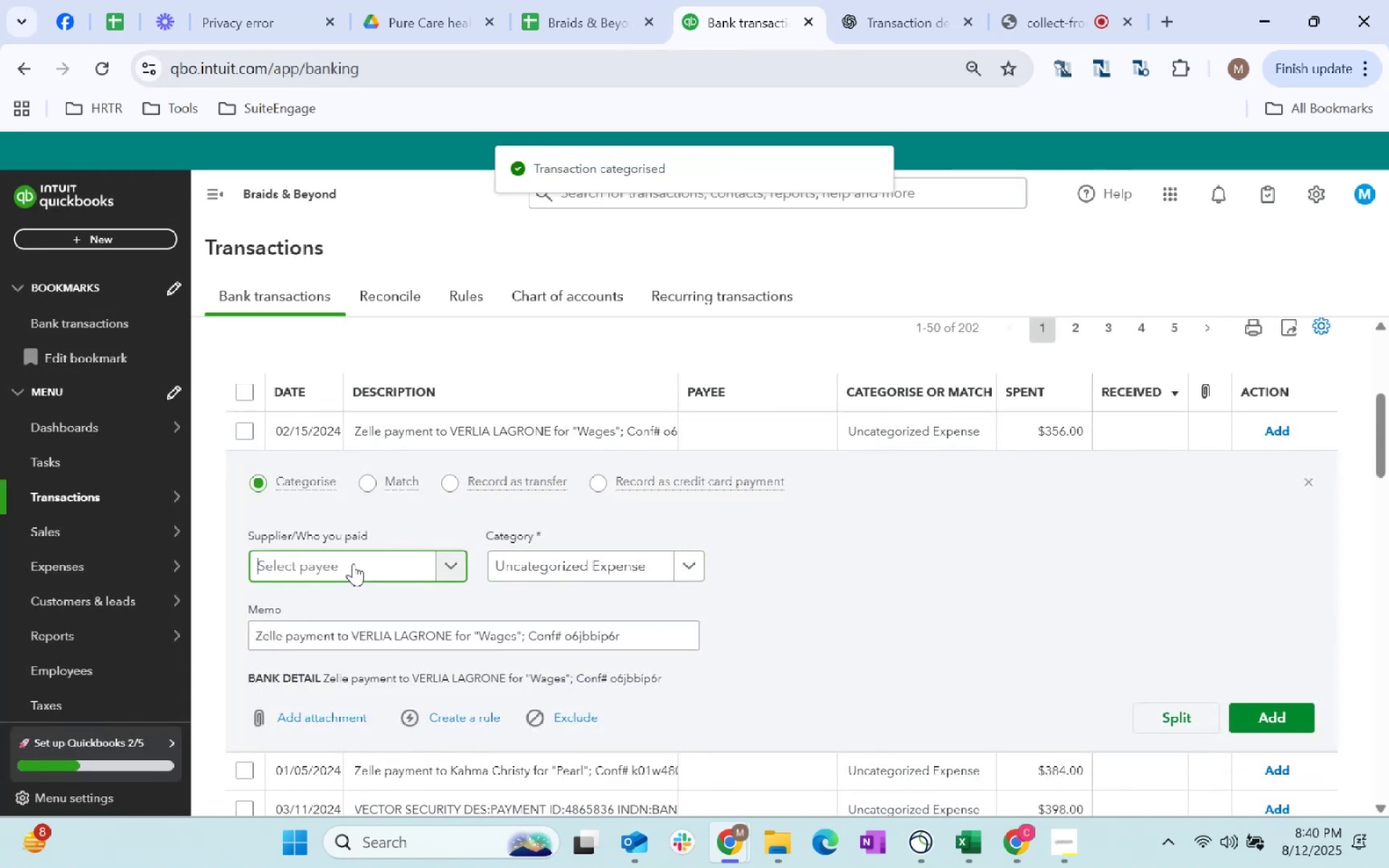 
type(Verlia)
key(Tab)
type(wage)
key(Tab)
 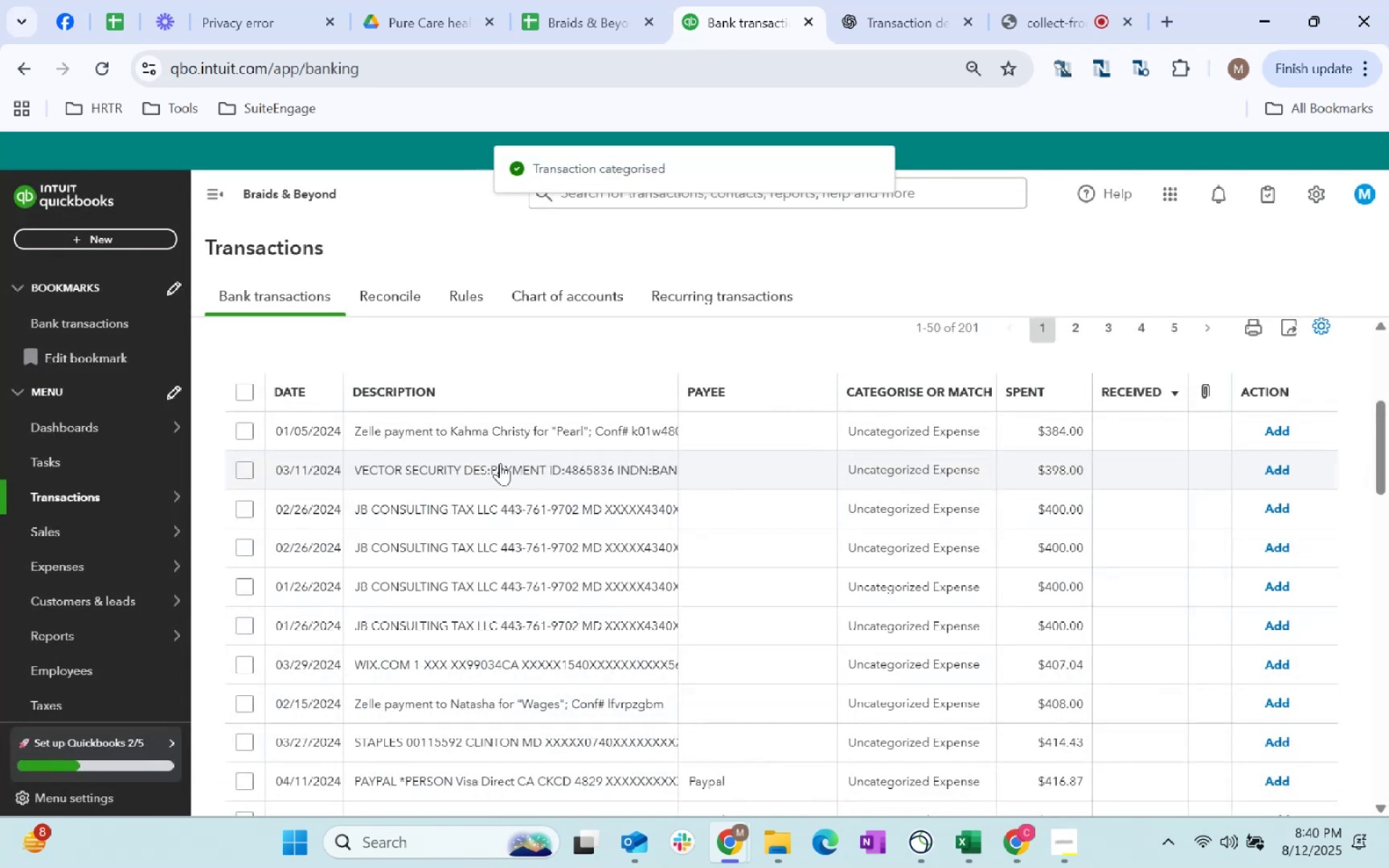 
left_click([713, 437])
 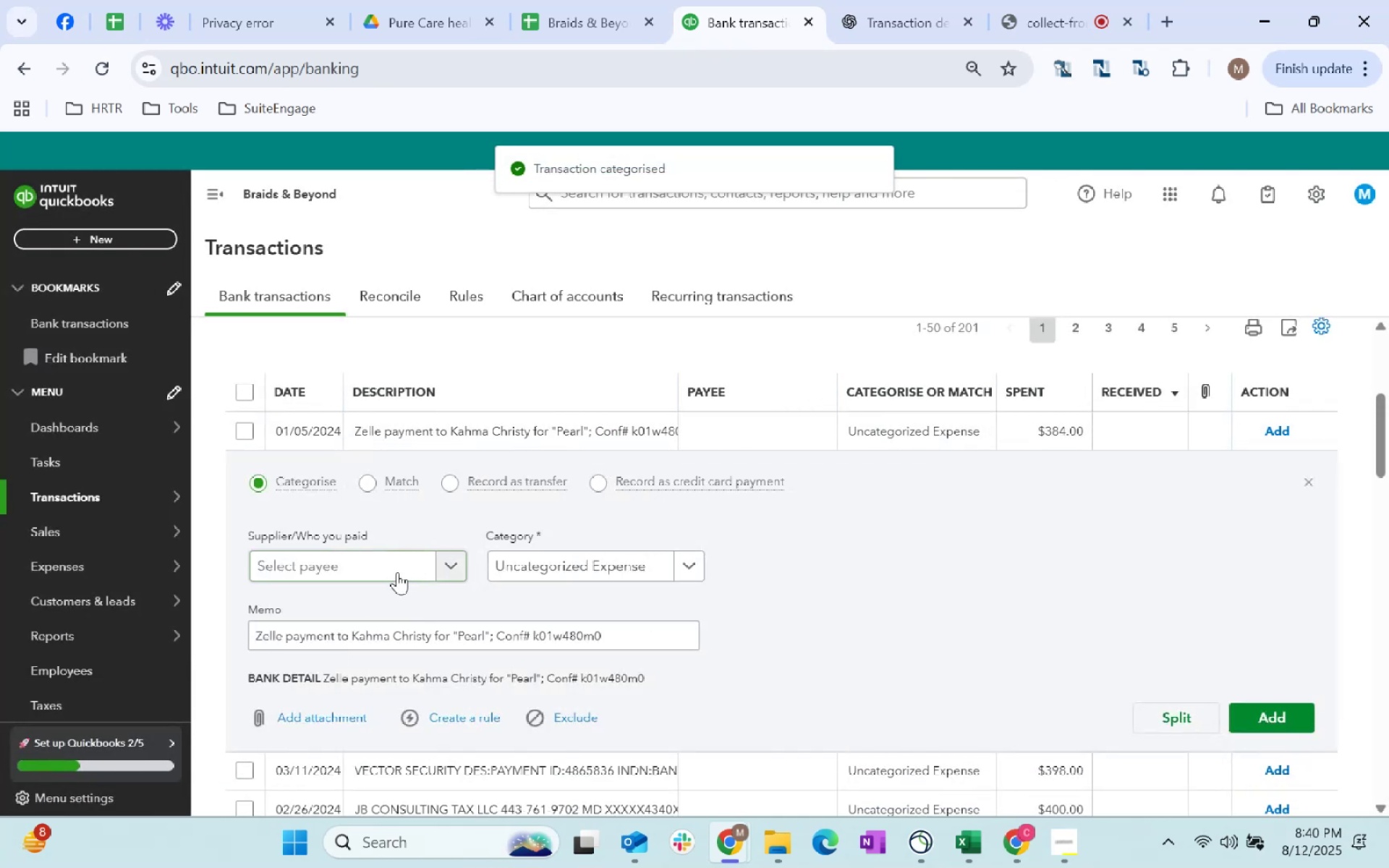 
left_click([370, 571])
 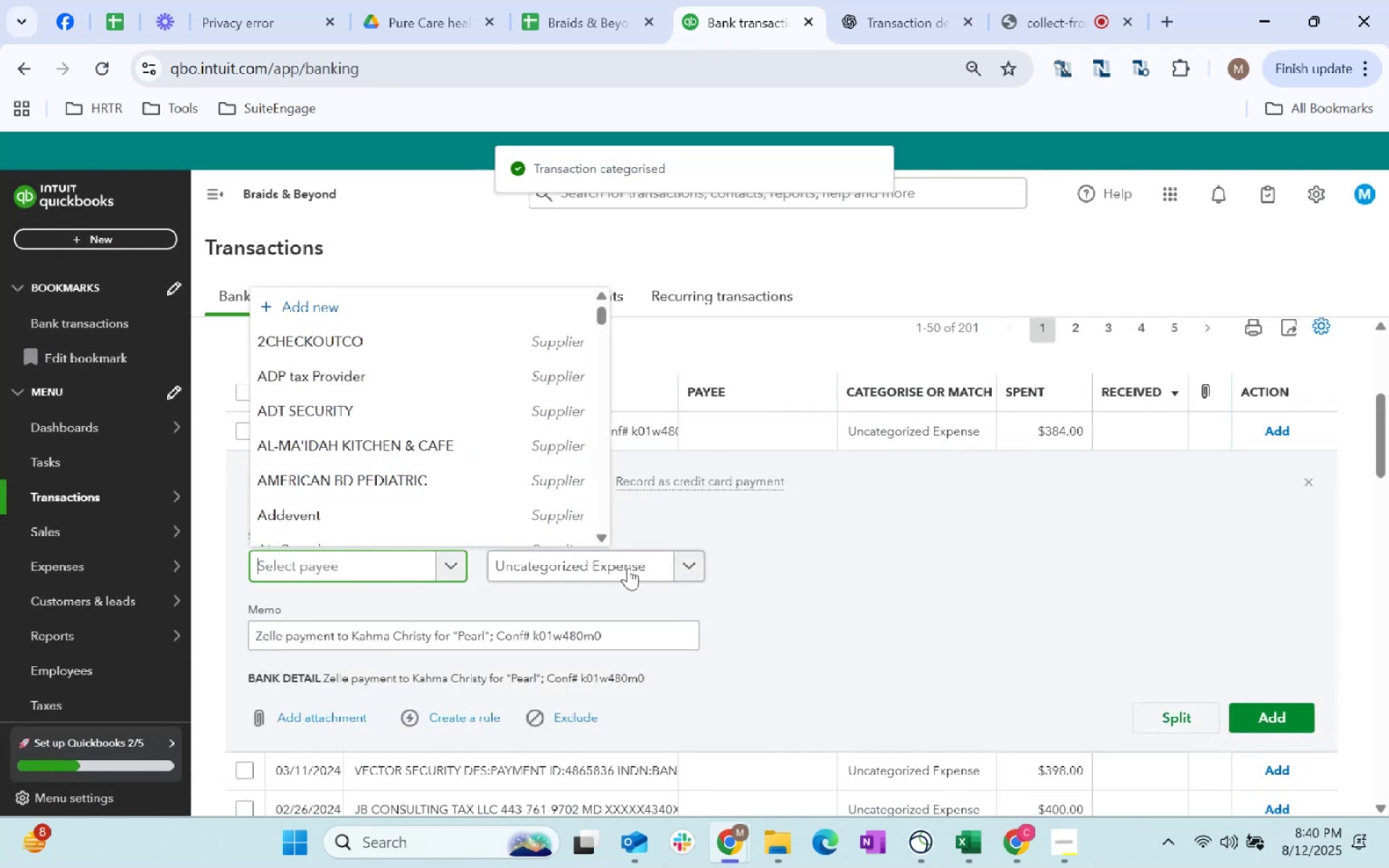 
type(Kah)
key(Tab)
type(wage)
key(Tab)
 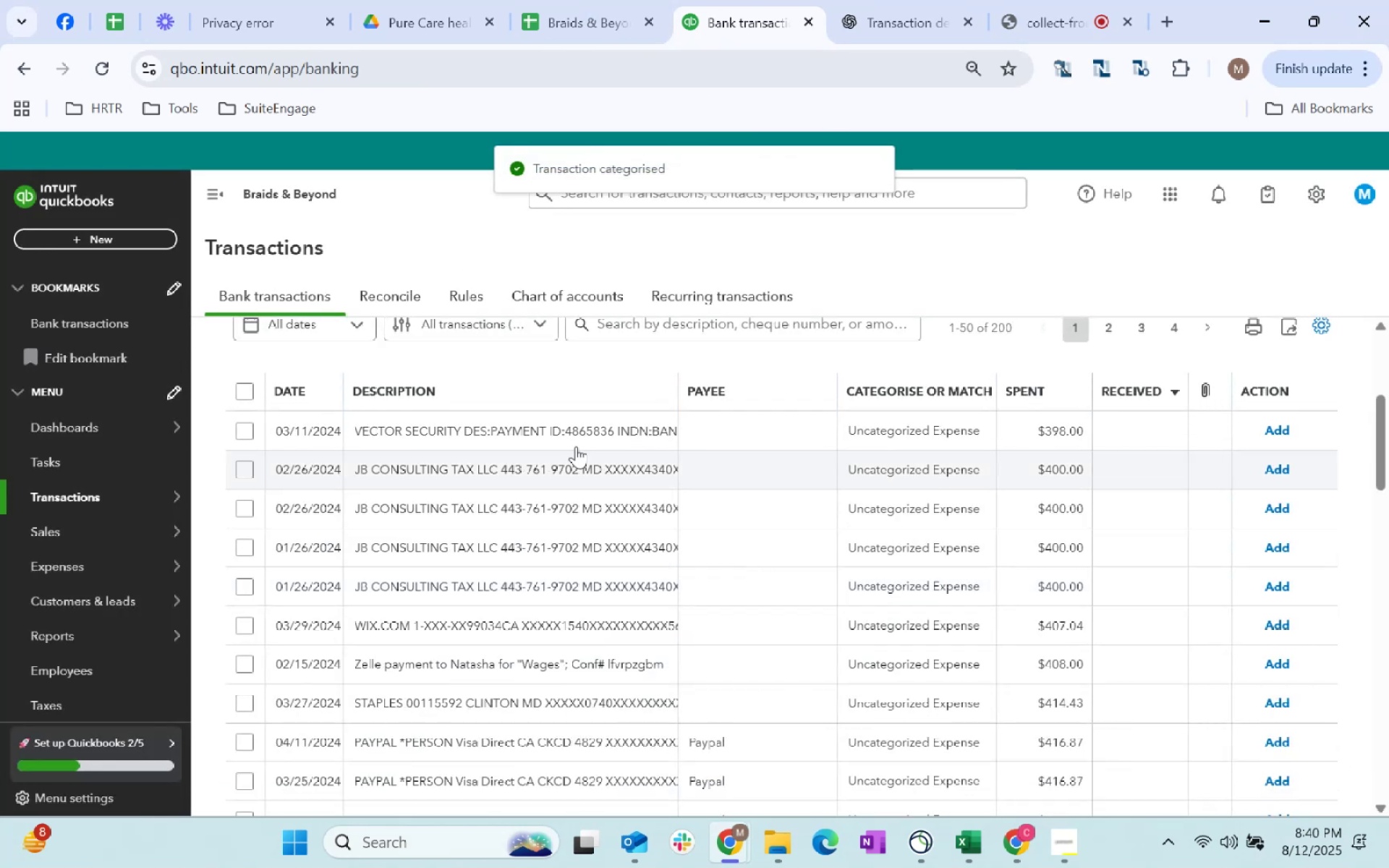 
left_click([752, 445])
 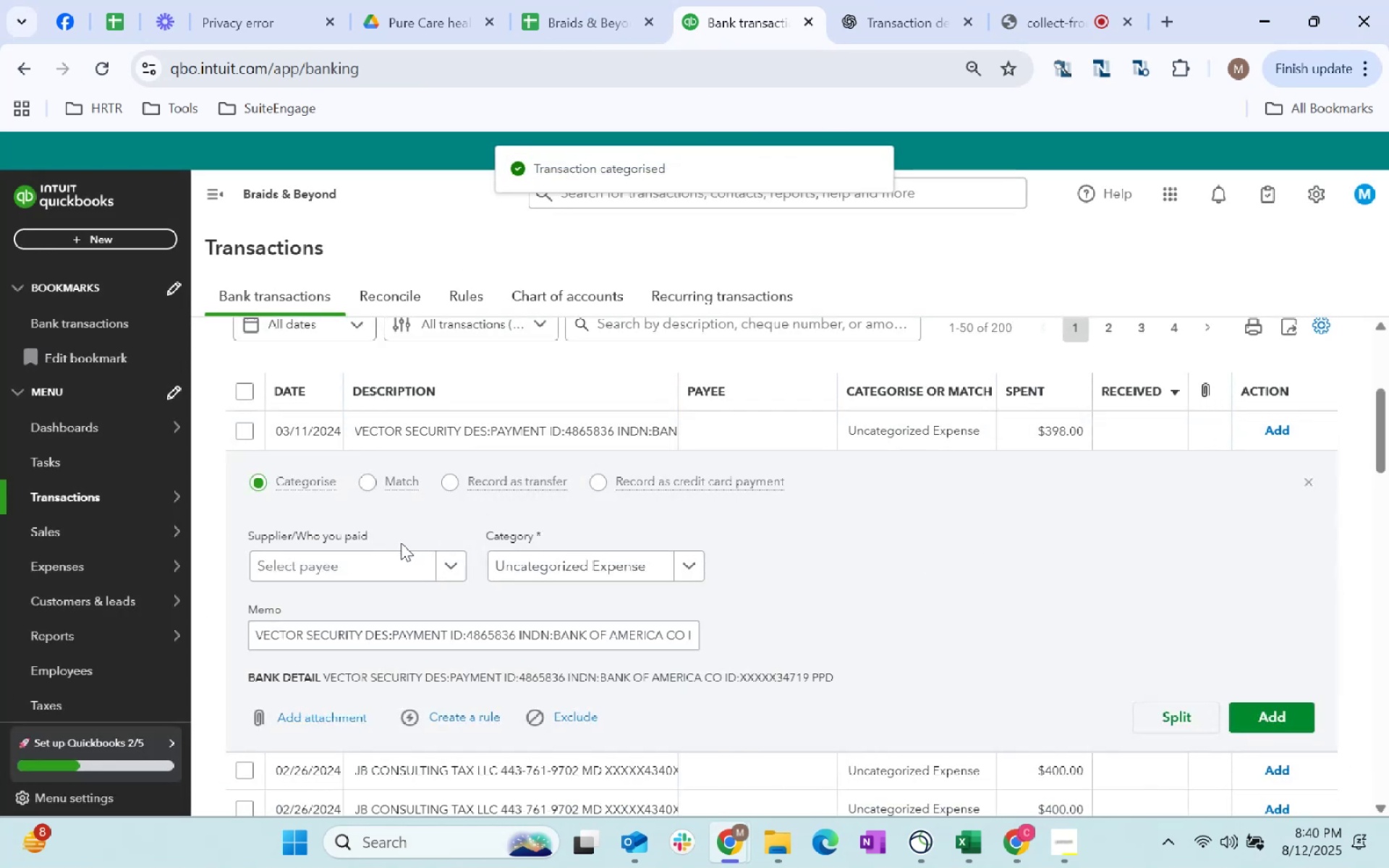 
left_click([379, 561])
 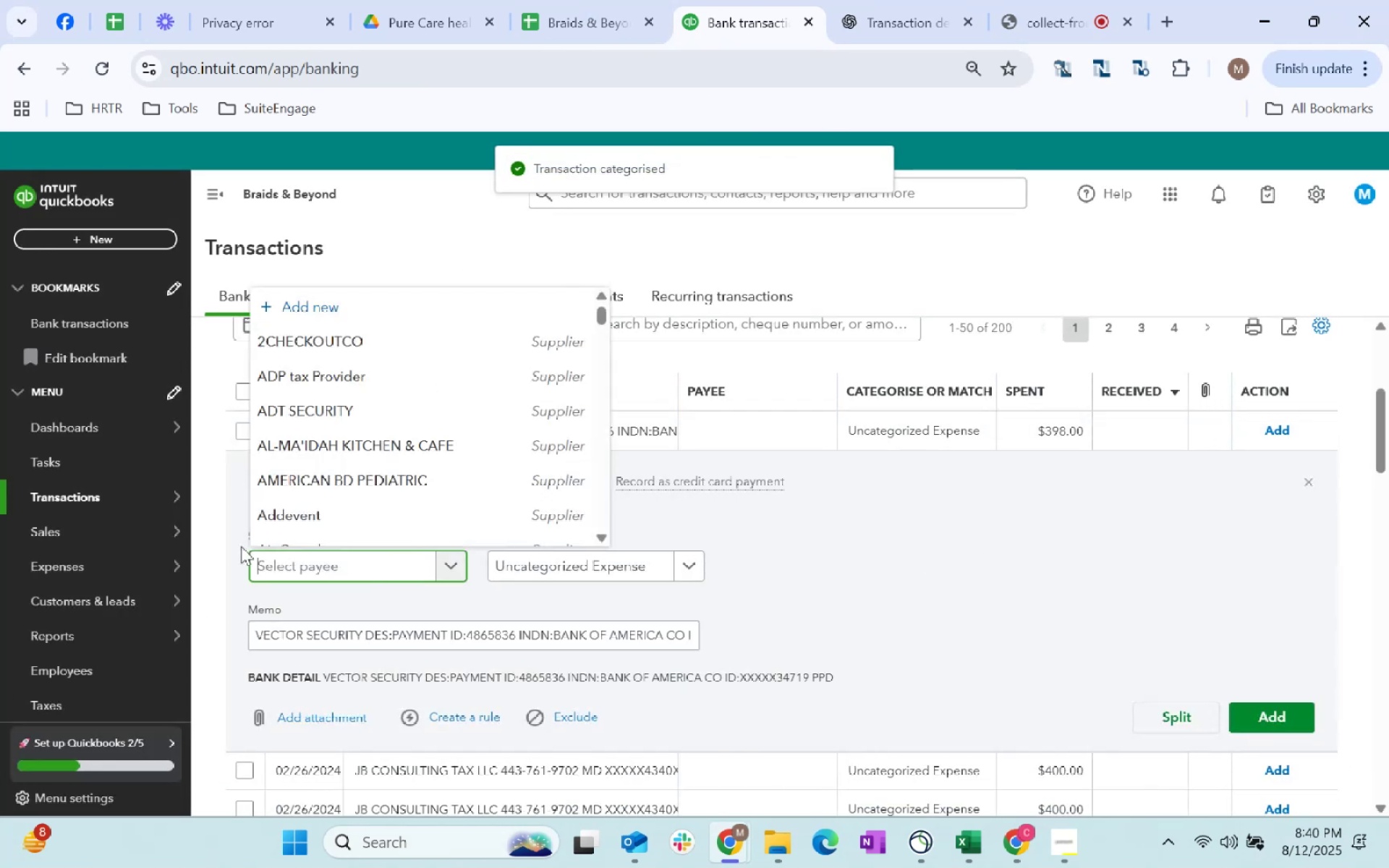 
type(Veco)
key(Backspace)
type(tor)
key(Tab)
type(Securoity)
key(Backspace)
key(Backspace)
key(Backspace)
key(Backspace)
type(ir)
key(Backspace)
type(ty)
key(Tab)
 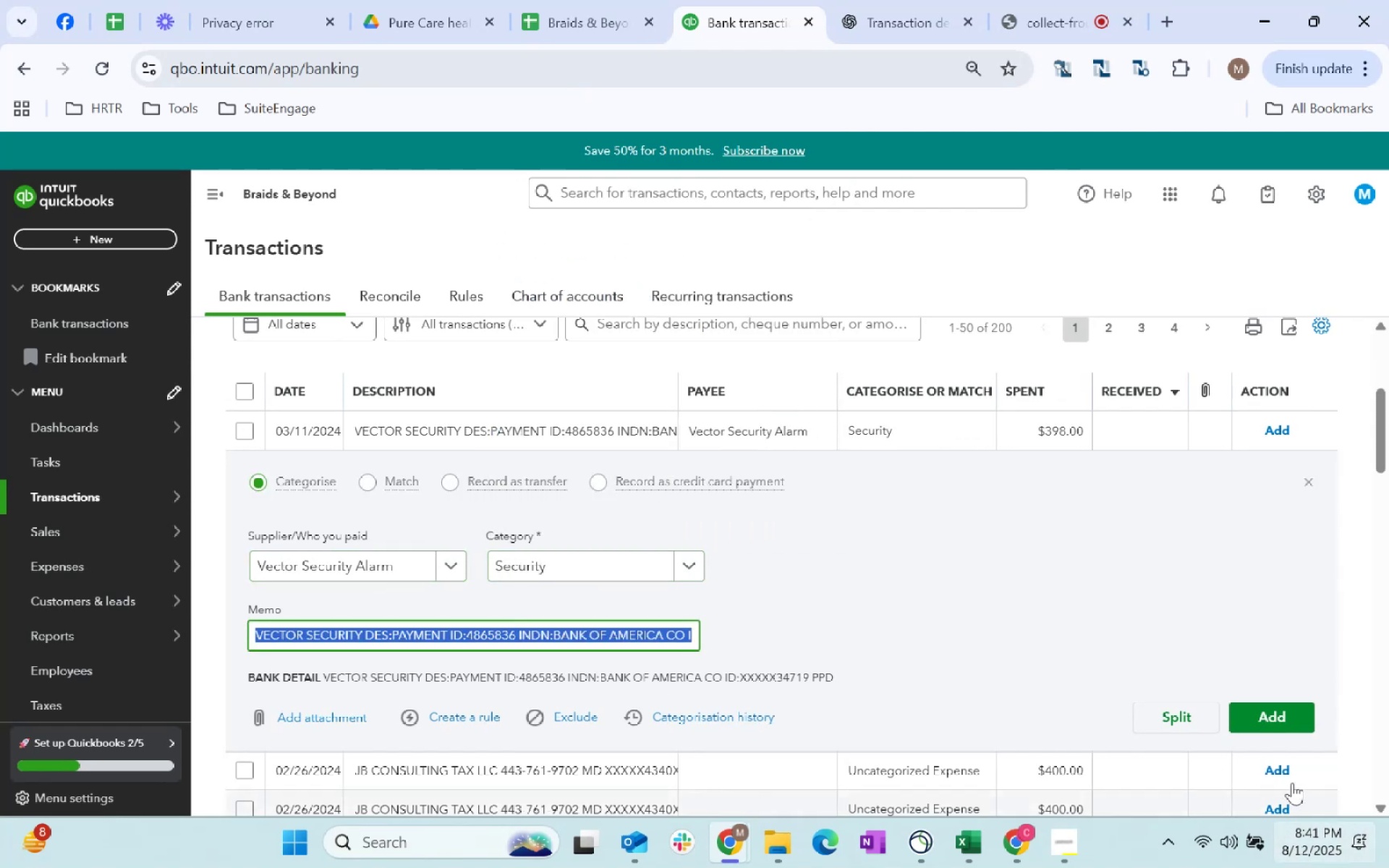 
left_click([1259, 718])
 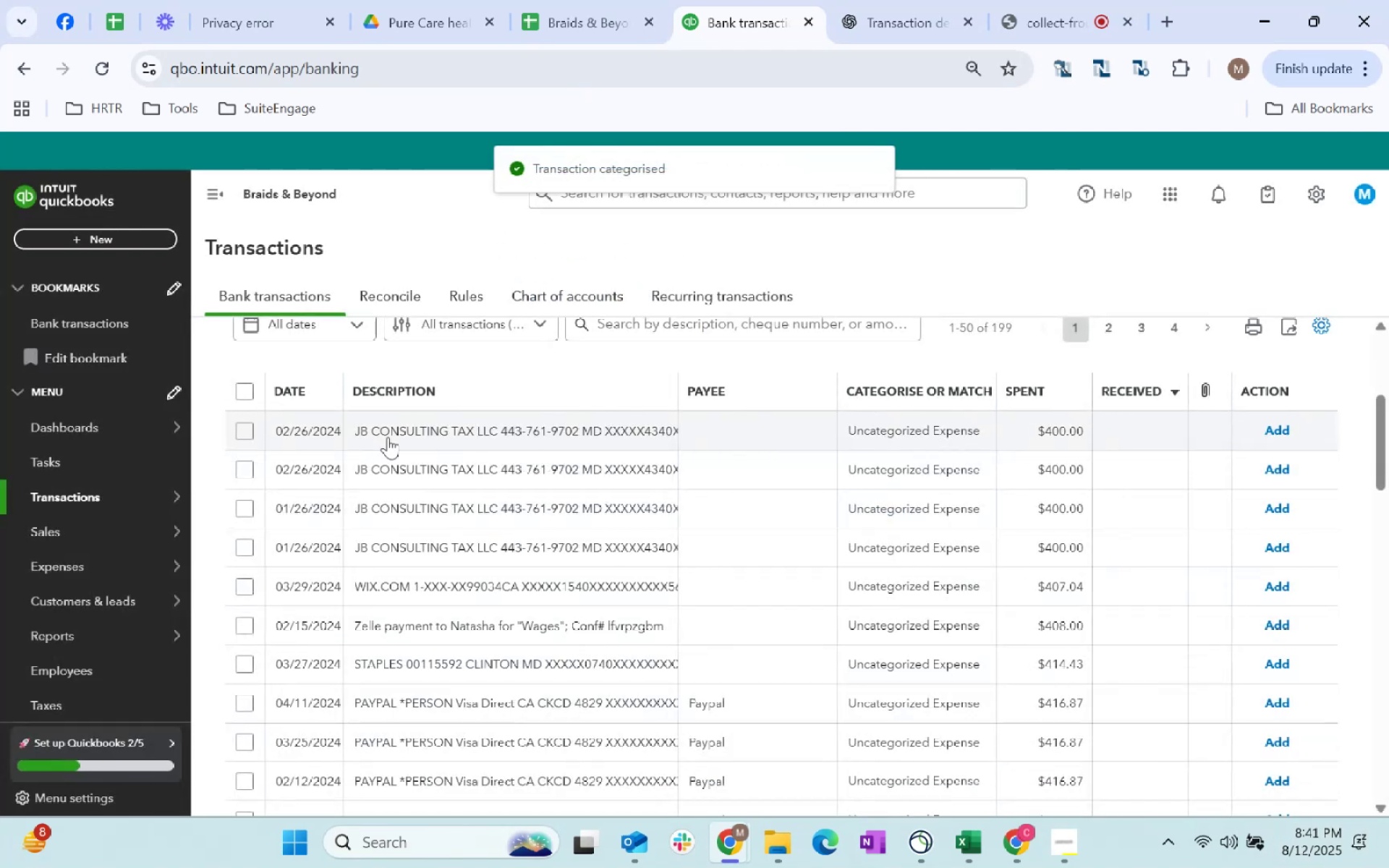 
left_click([388, 437])
 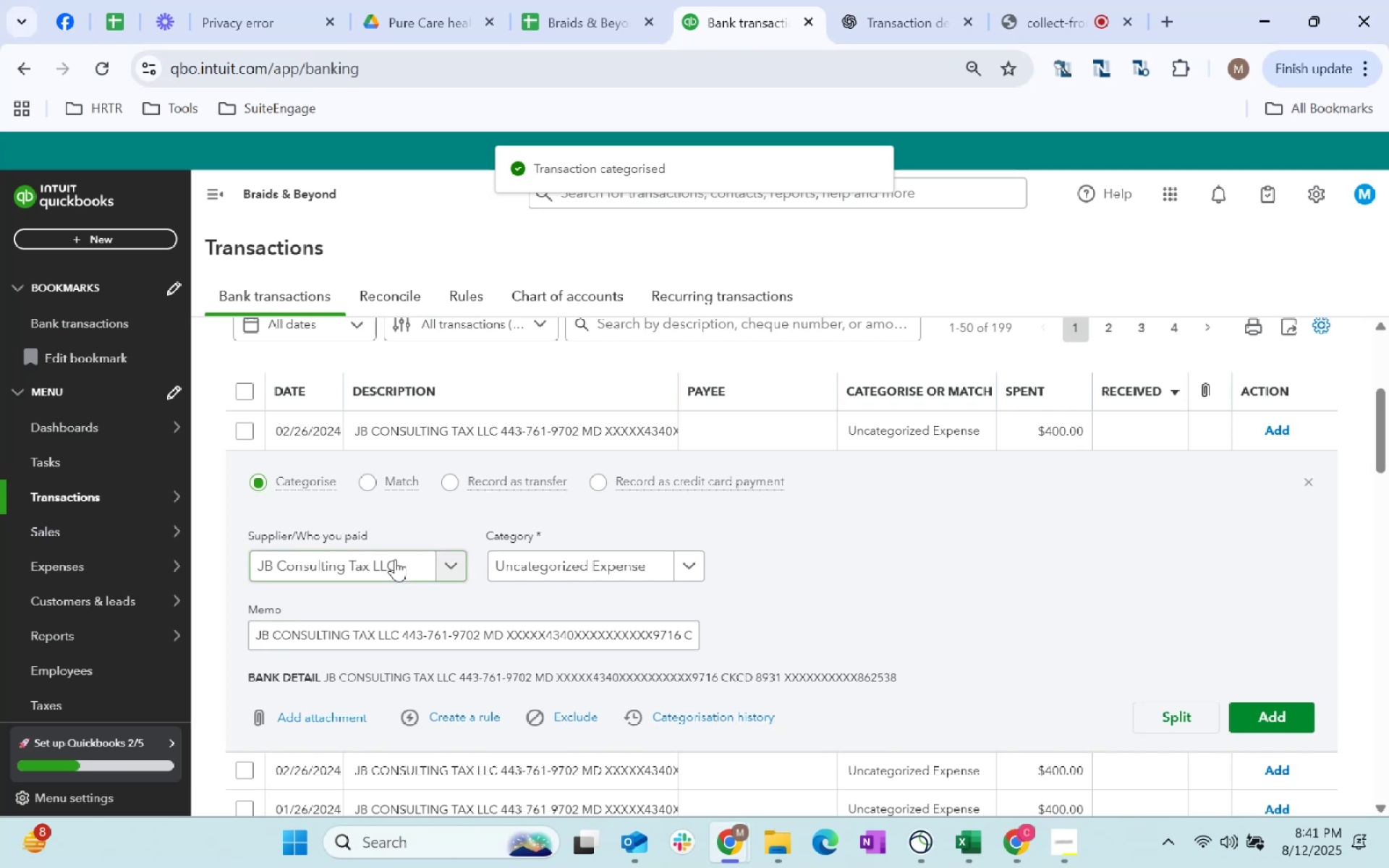 
left_click([621, 551])
 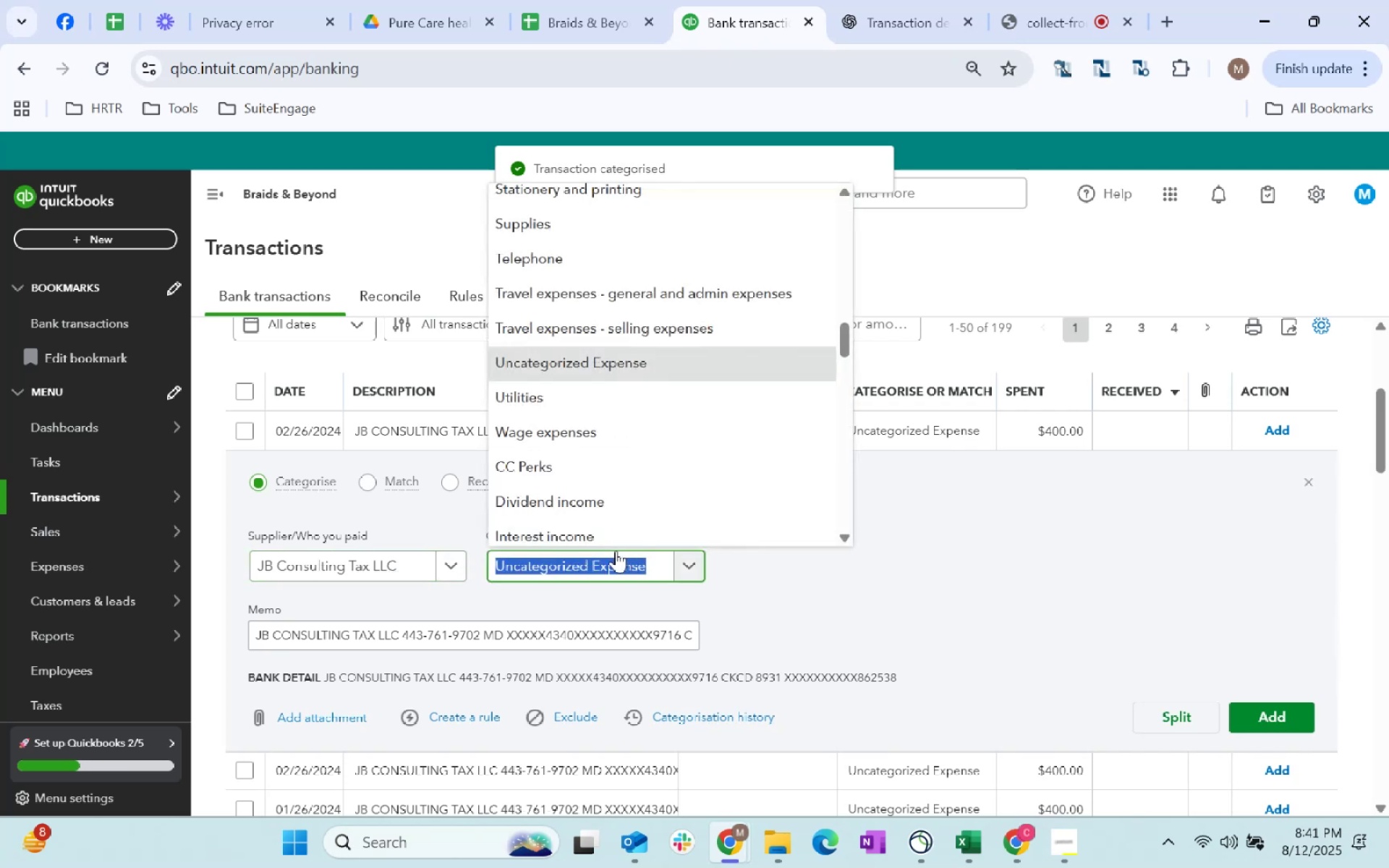 
type(legal)
key(Tab)
 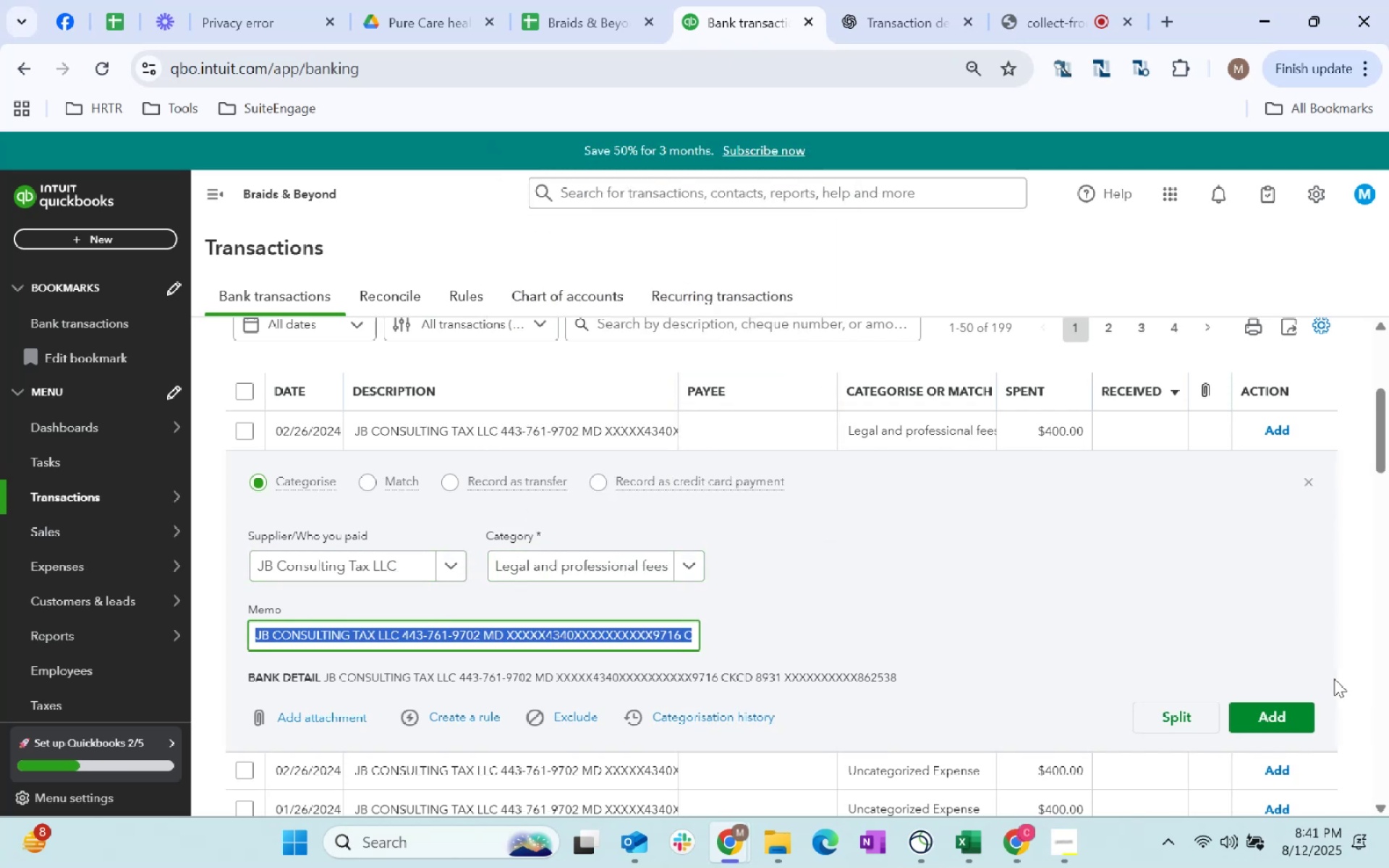 
left_click([1286, 715])
 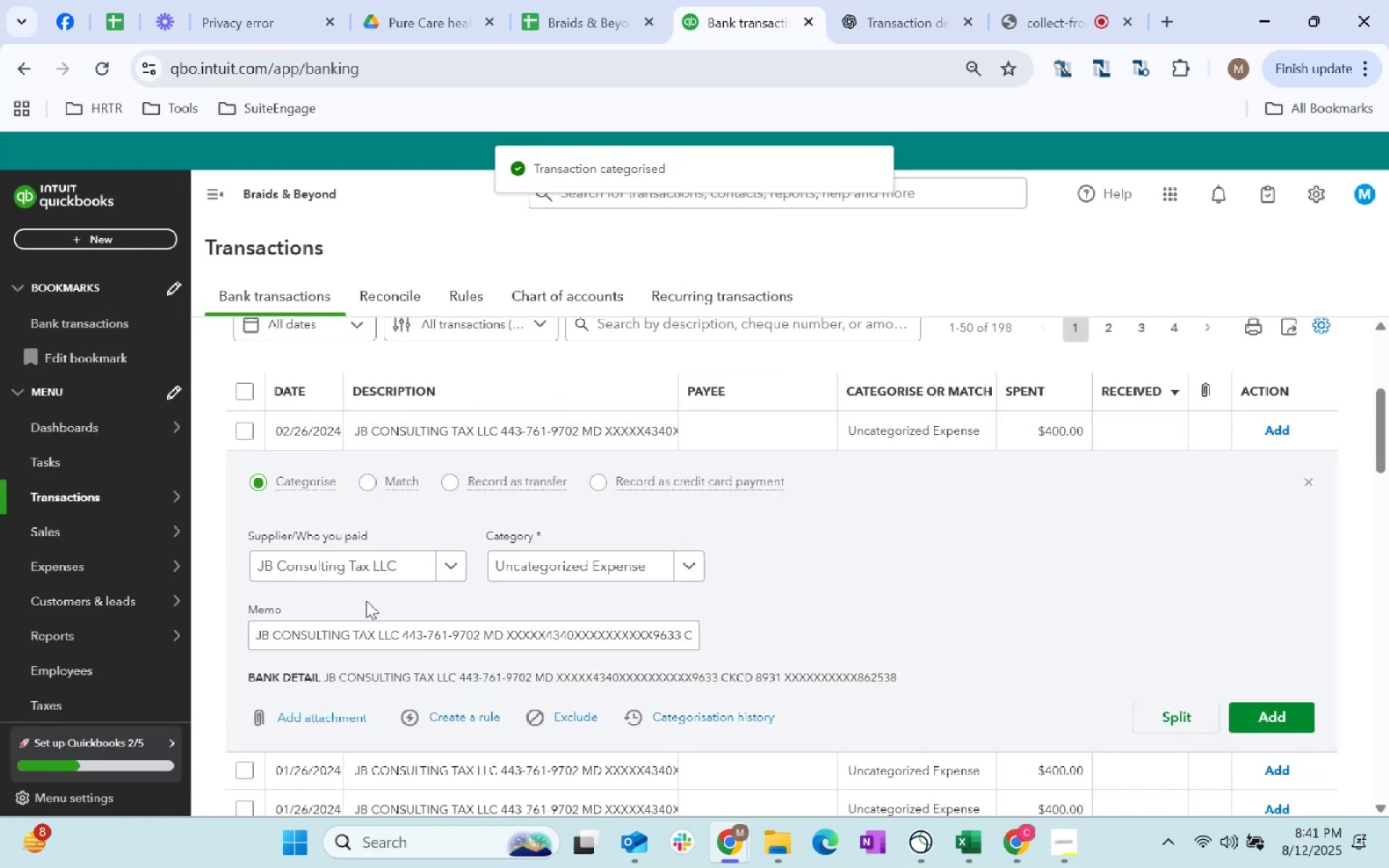 
left_click([606, 569])
 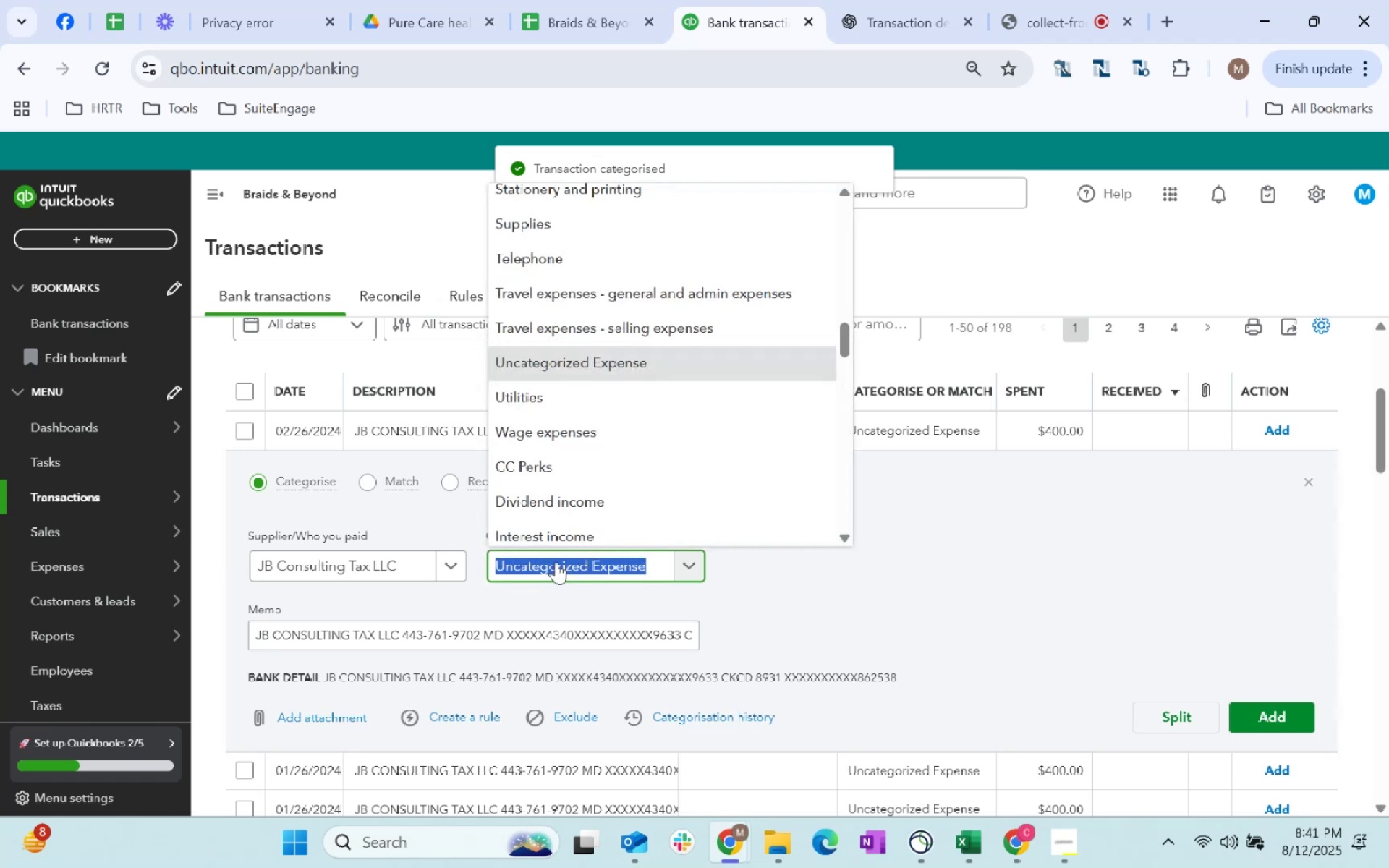 
type(professional)
 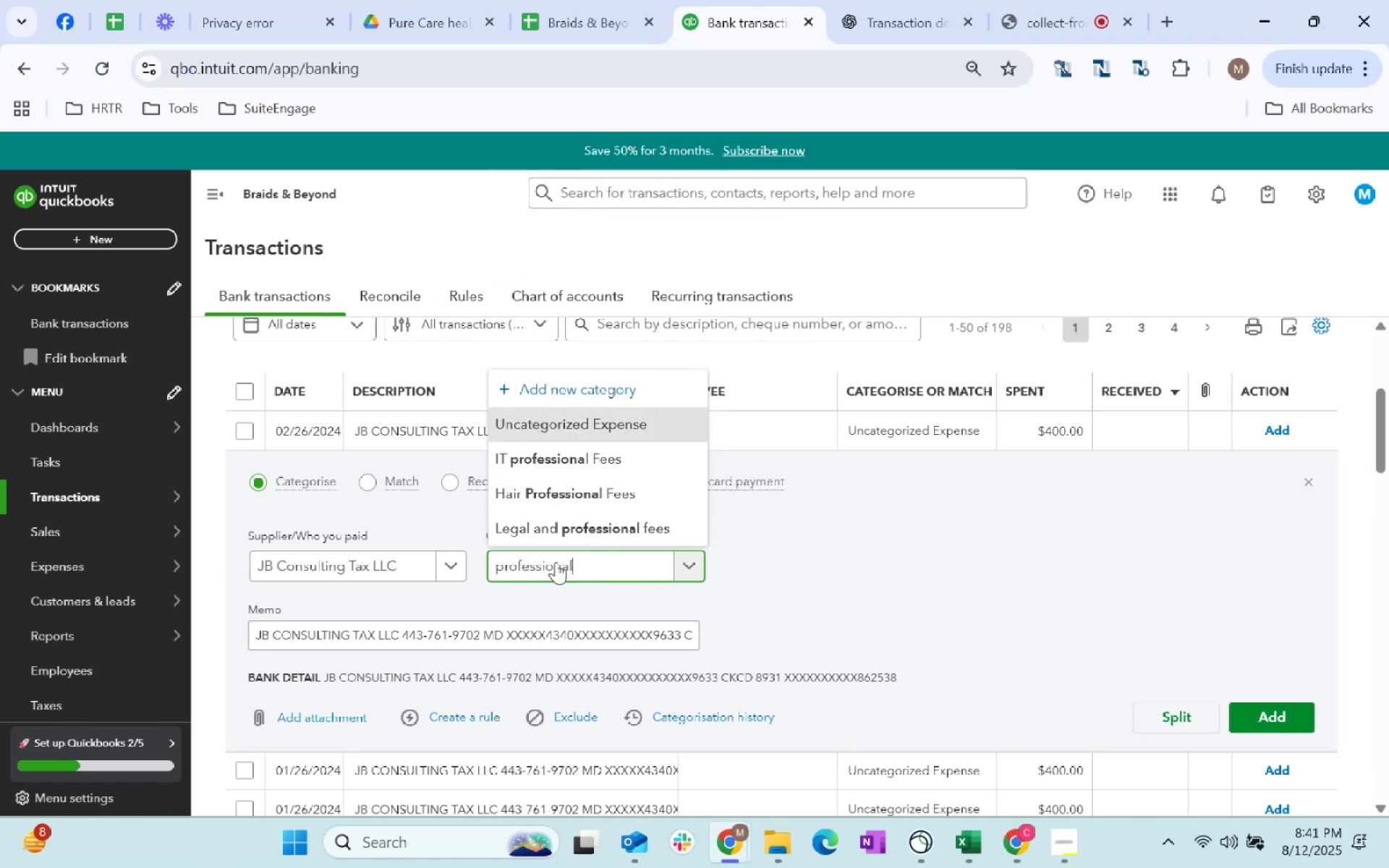 
key(ArrowDown)
 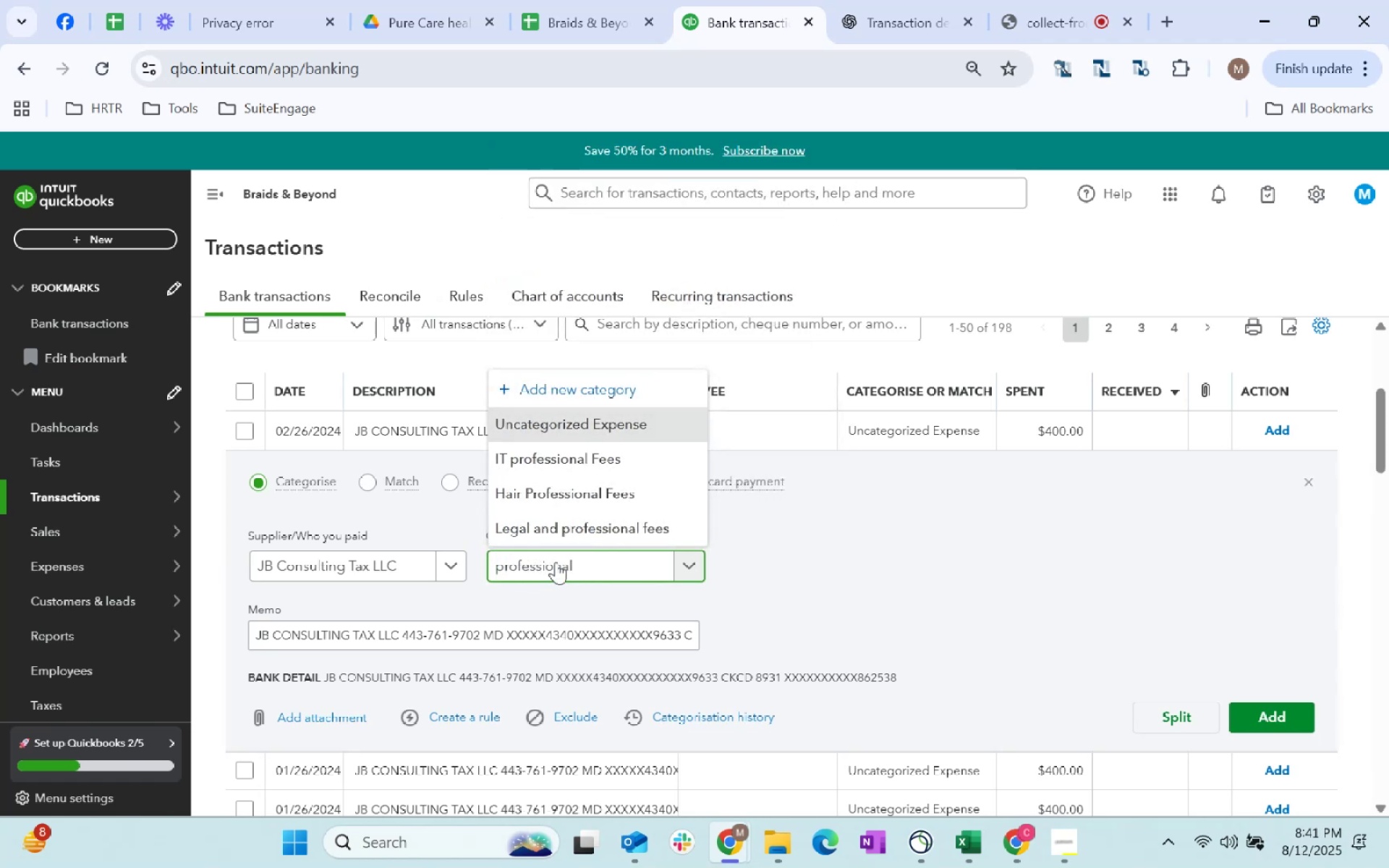 
key(ArrowDown)
 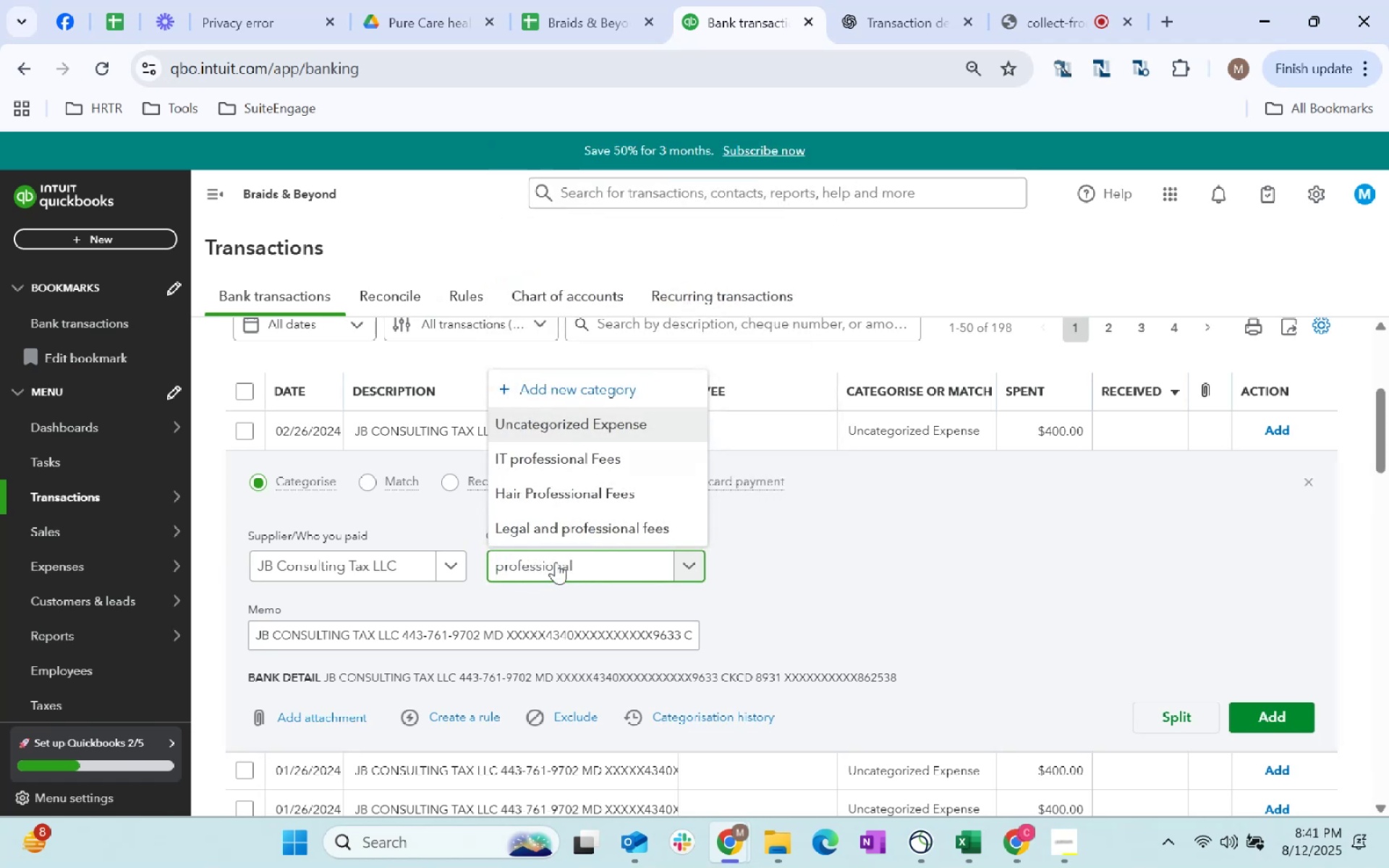 
key(ArrowDown)
 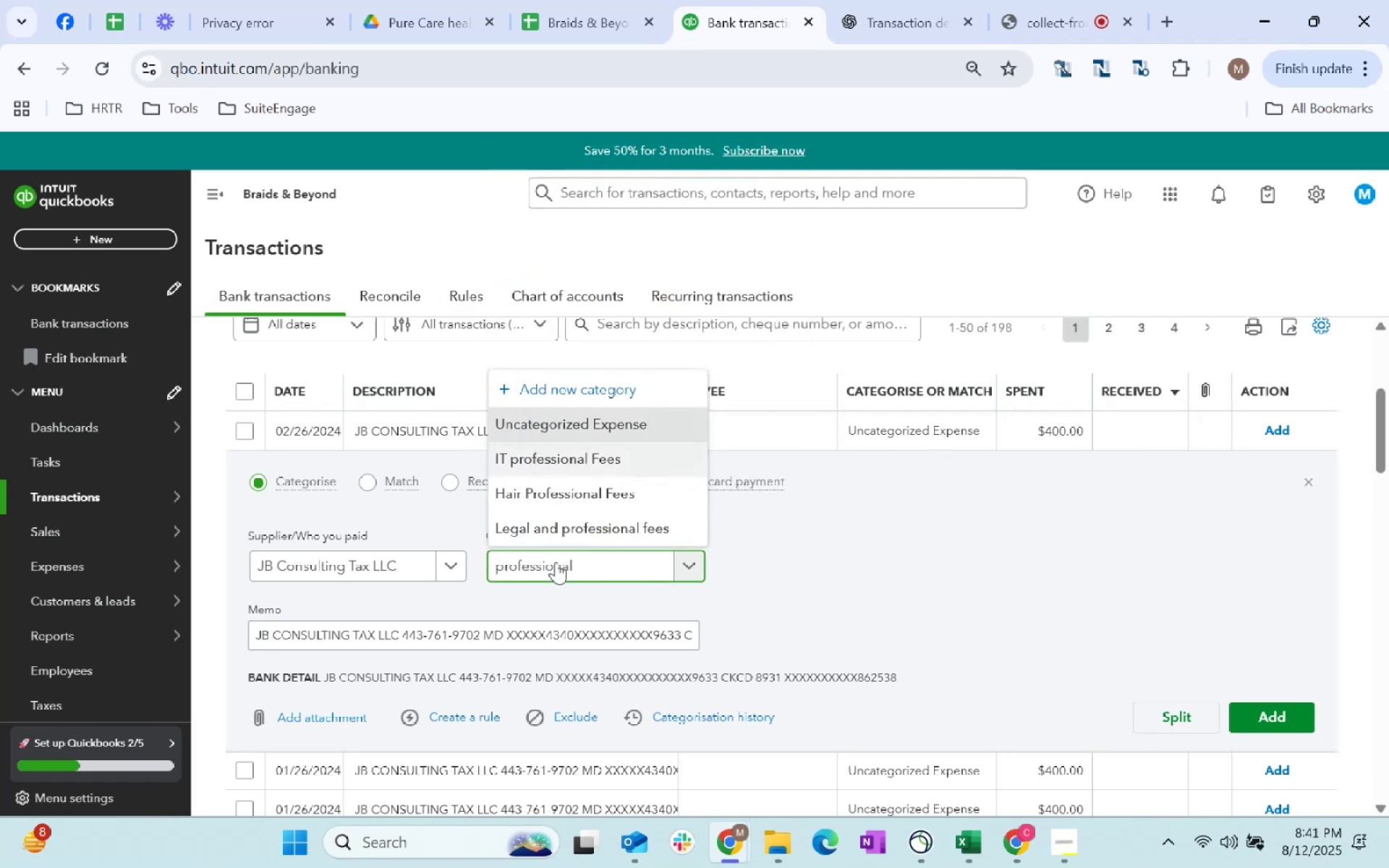 
key(ArrowDown)
 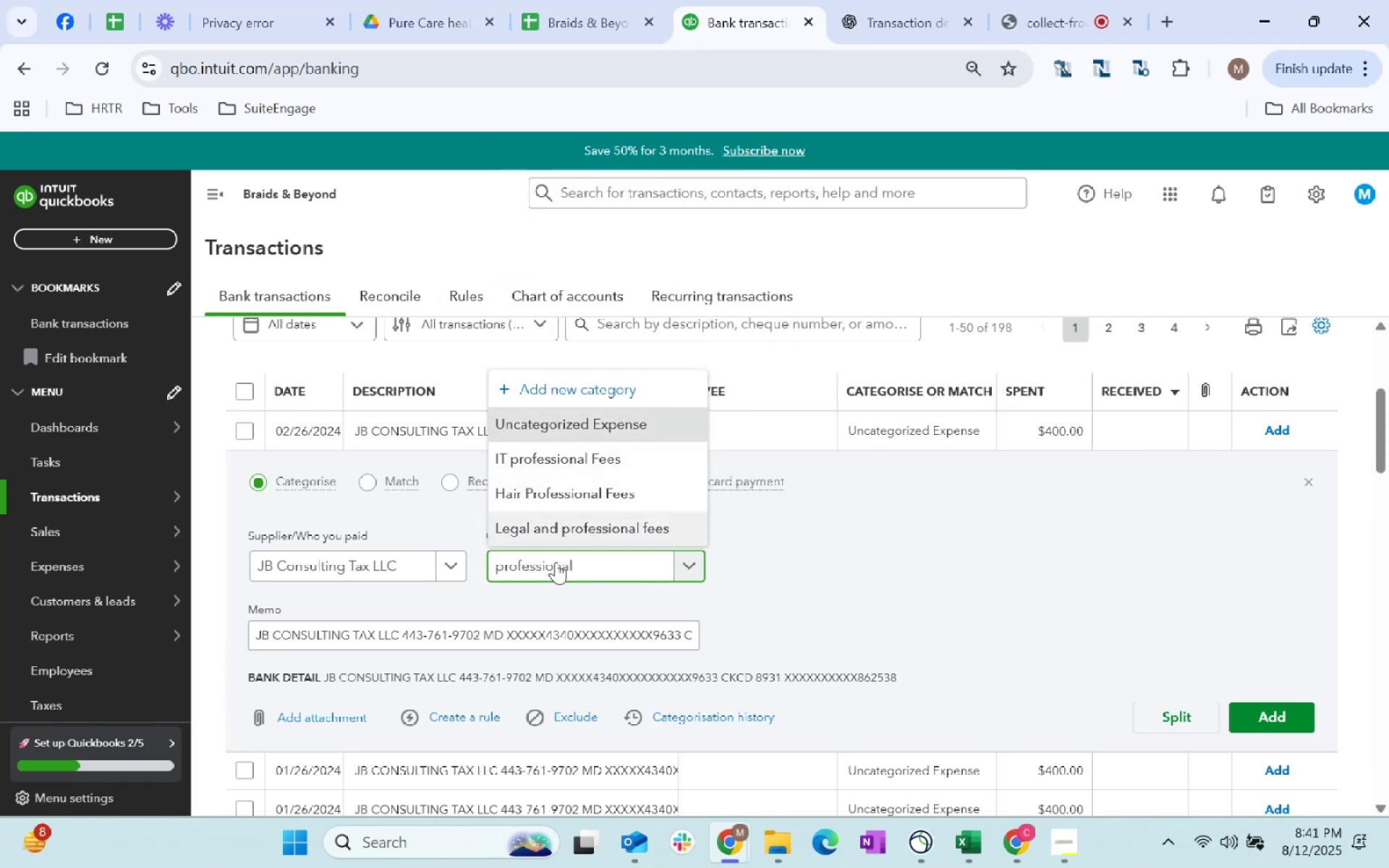 
key(Tab)
 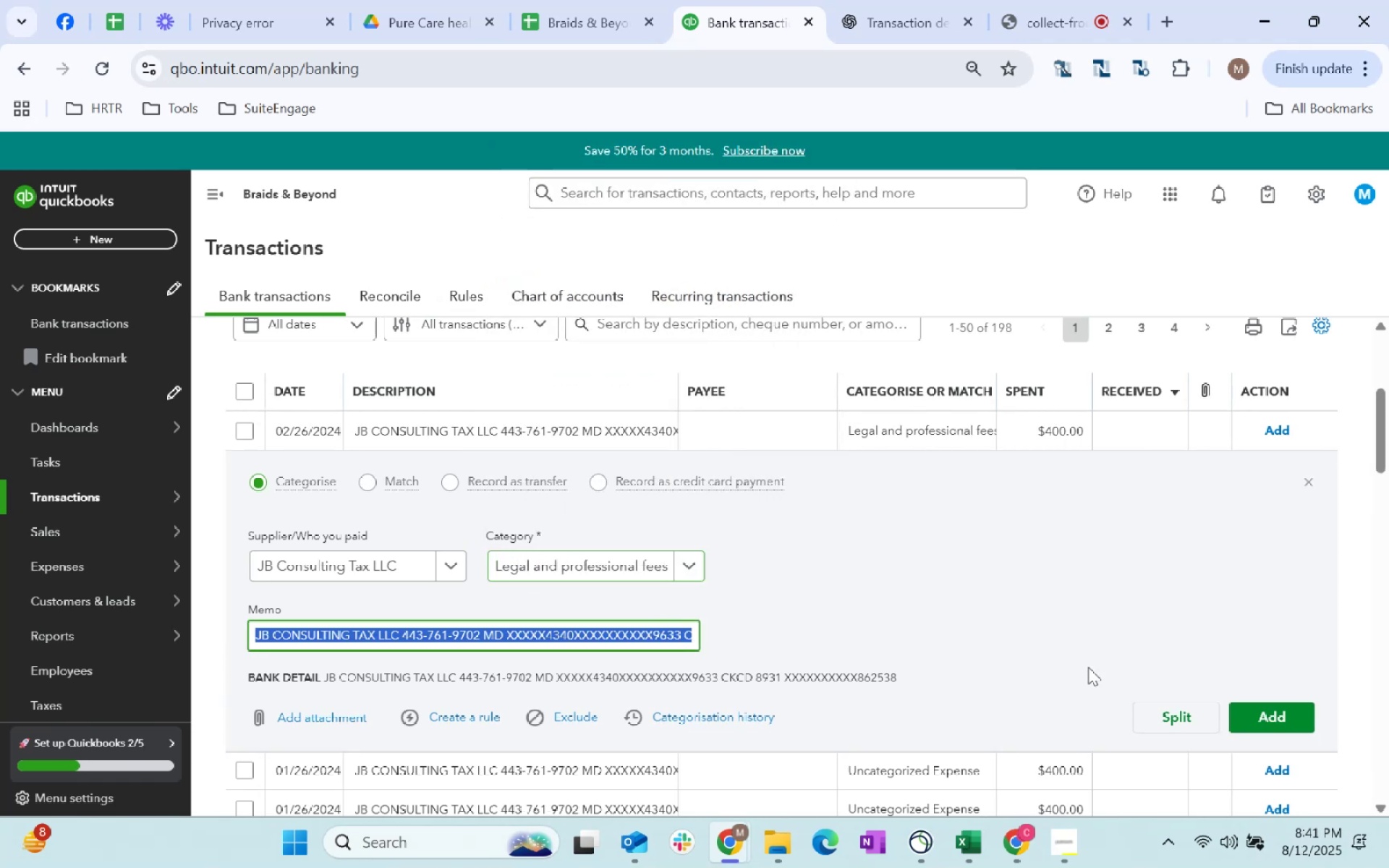 
left_click([1297, 737])
 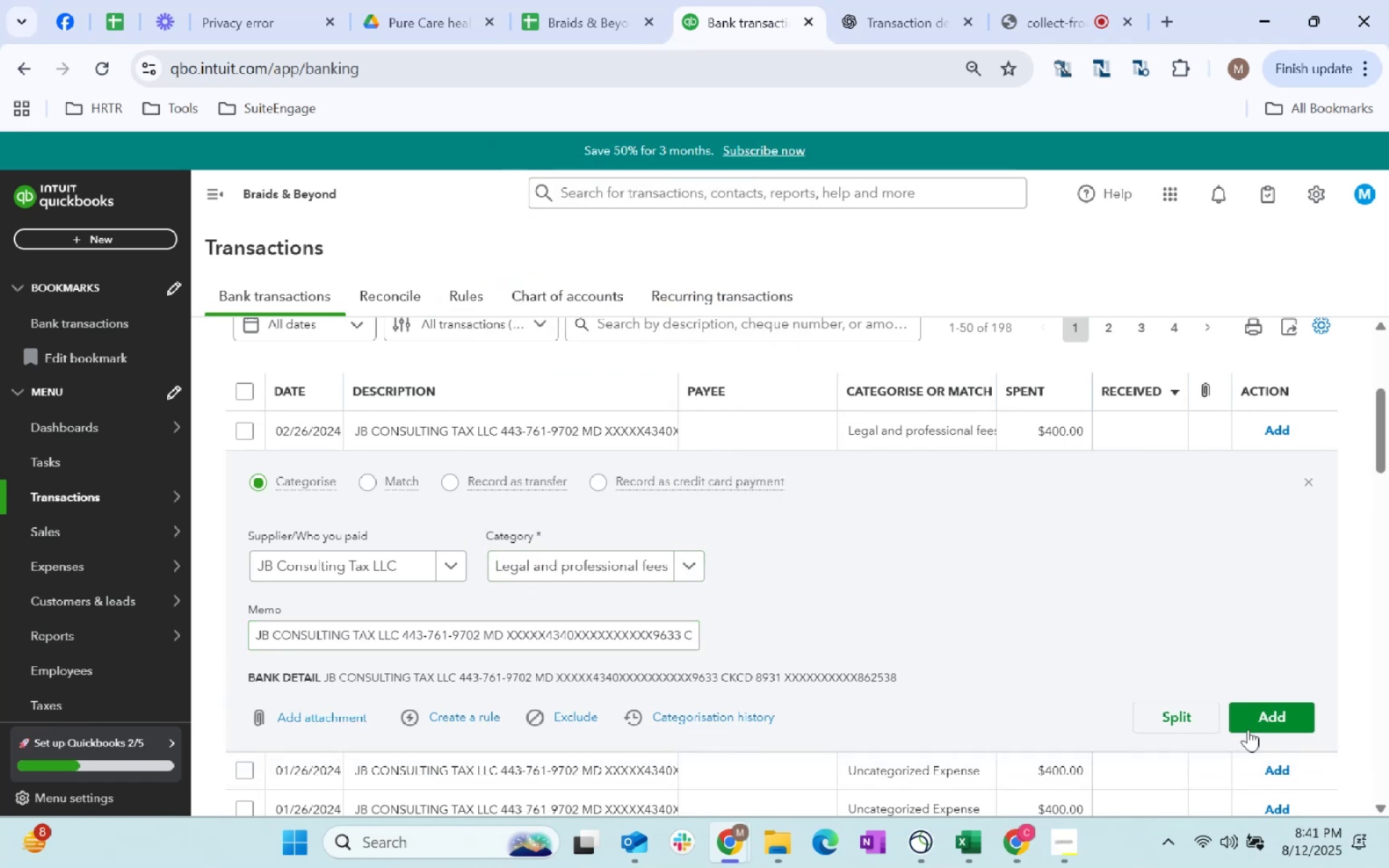 
left_click([1253, 719])
 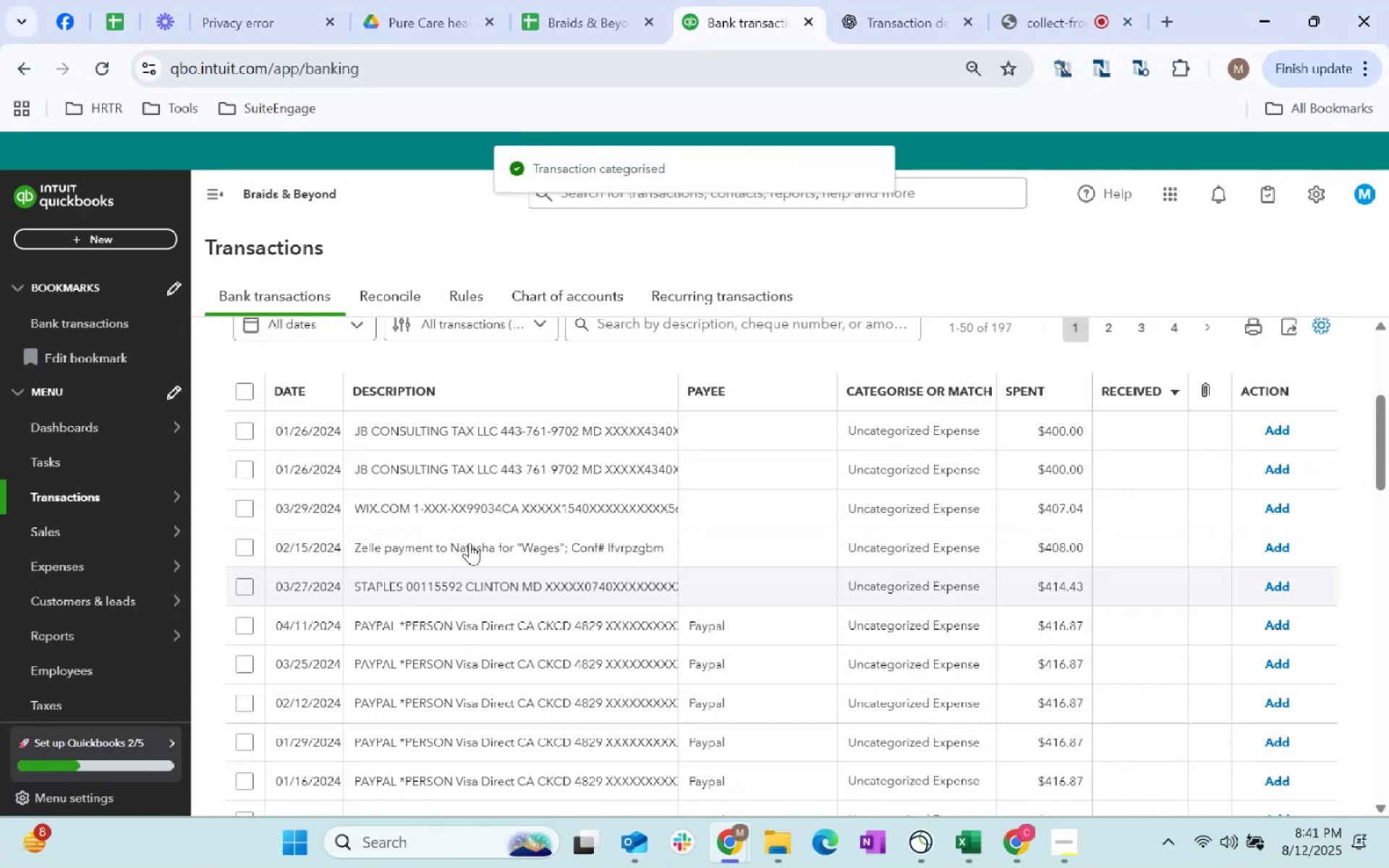 
left_click([779, 438])
 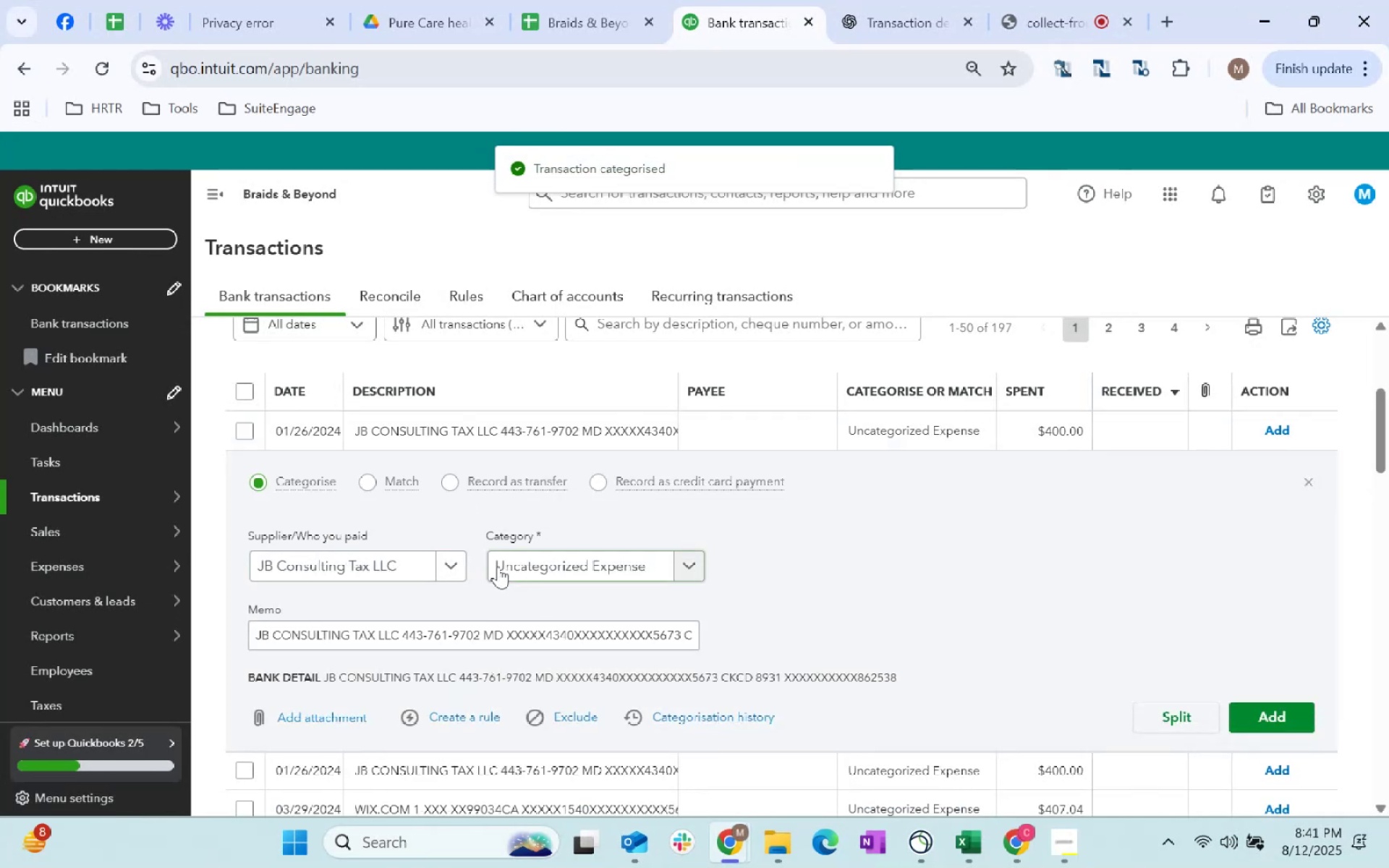 
left_click([600, 568])
 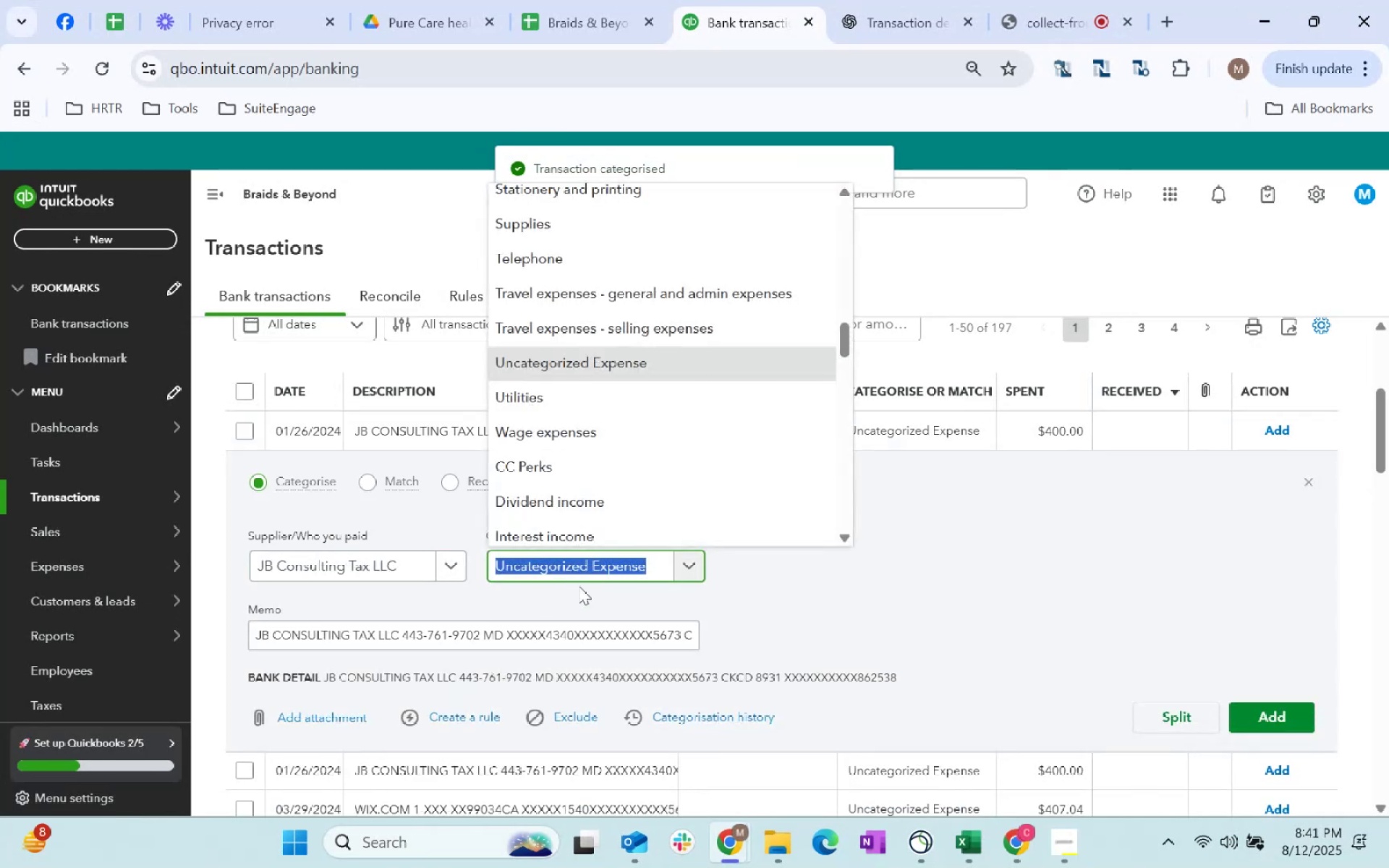 
type(legal)
key(Tab)
 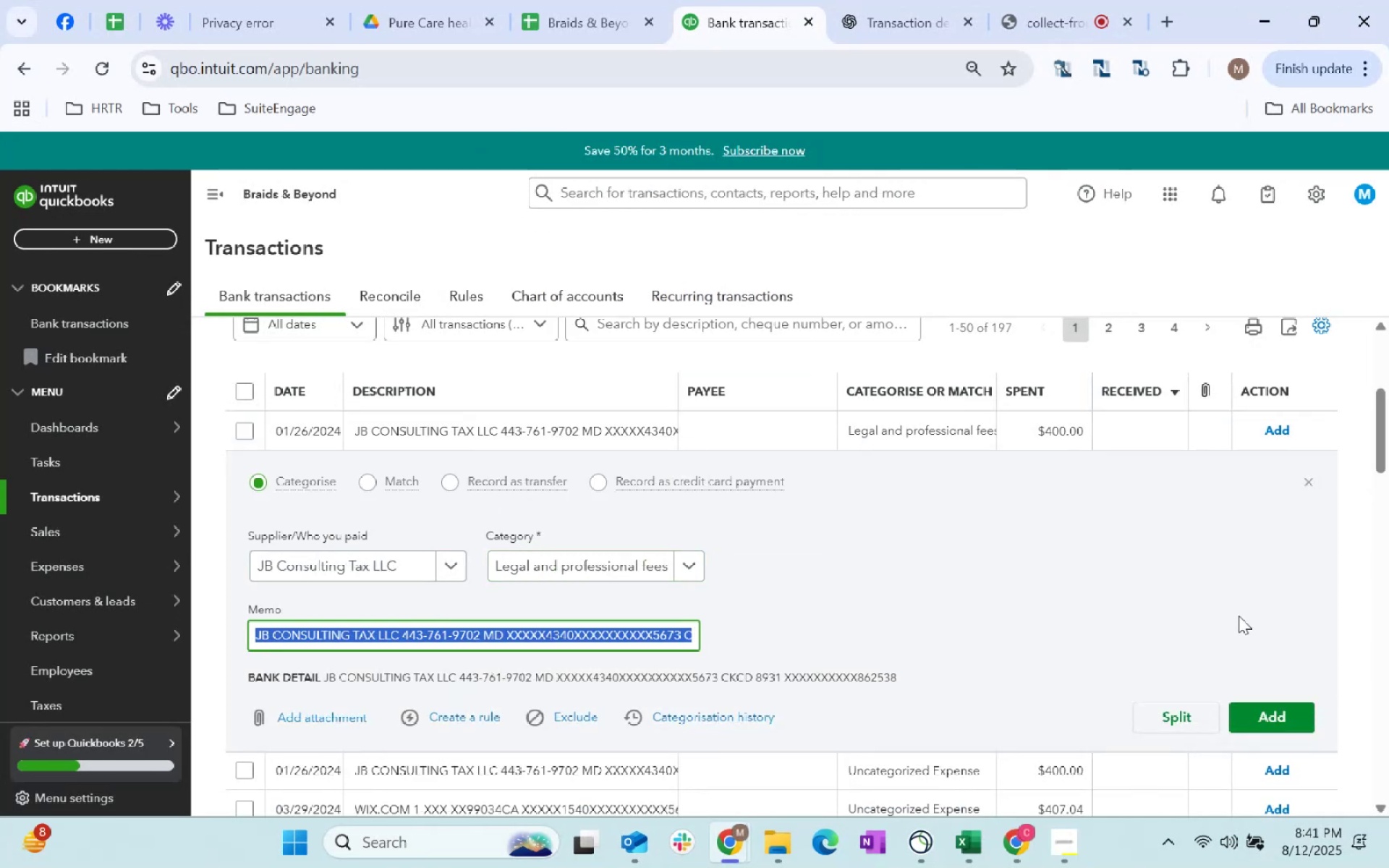 
left_click([1276, 716])
 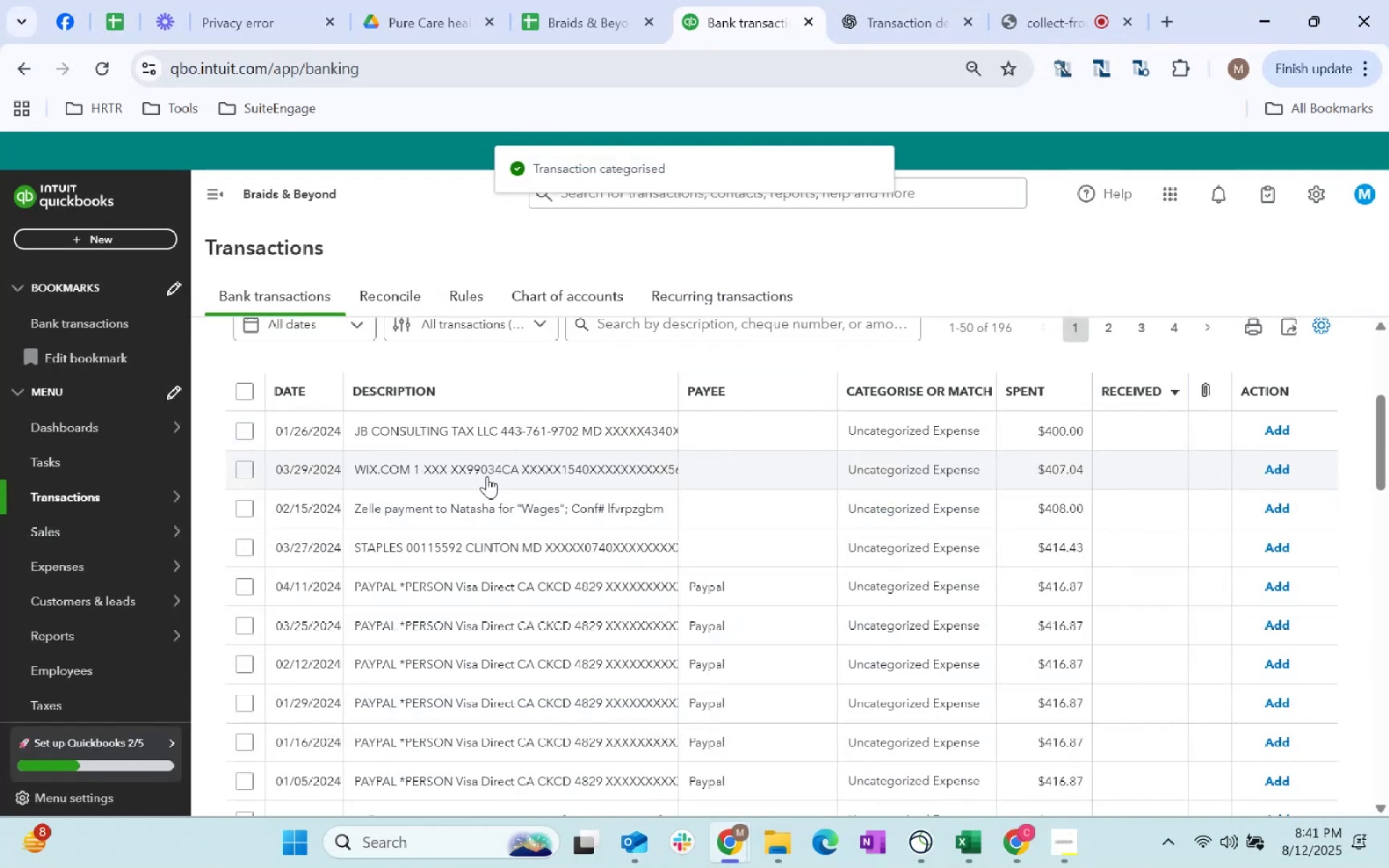 
left_click([763, 437])
 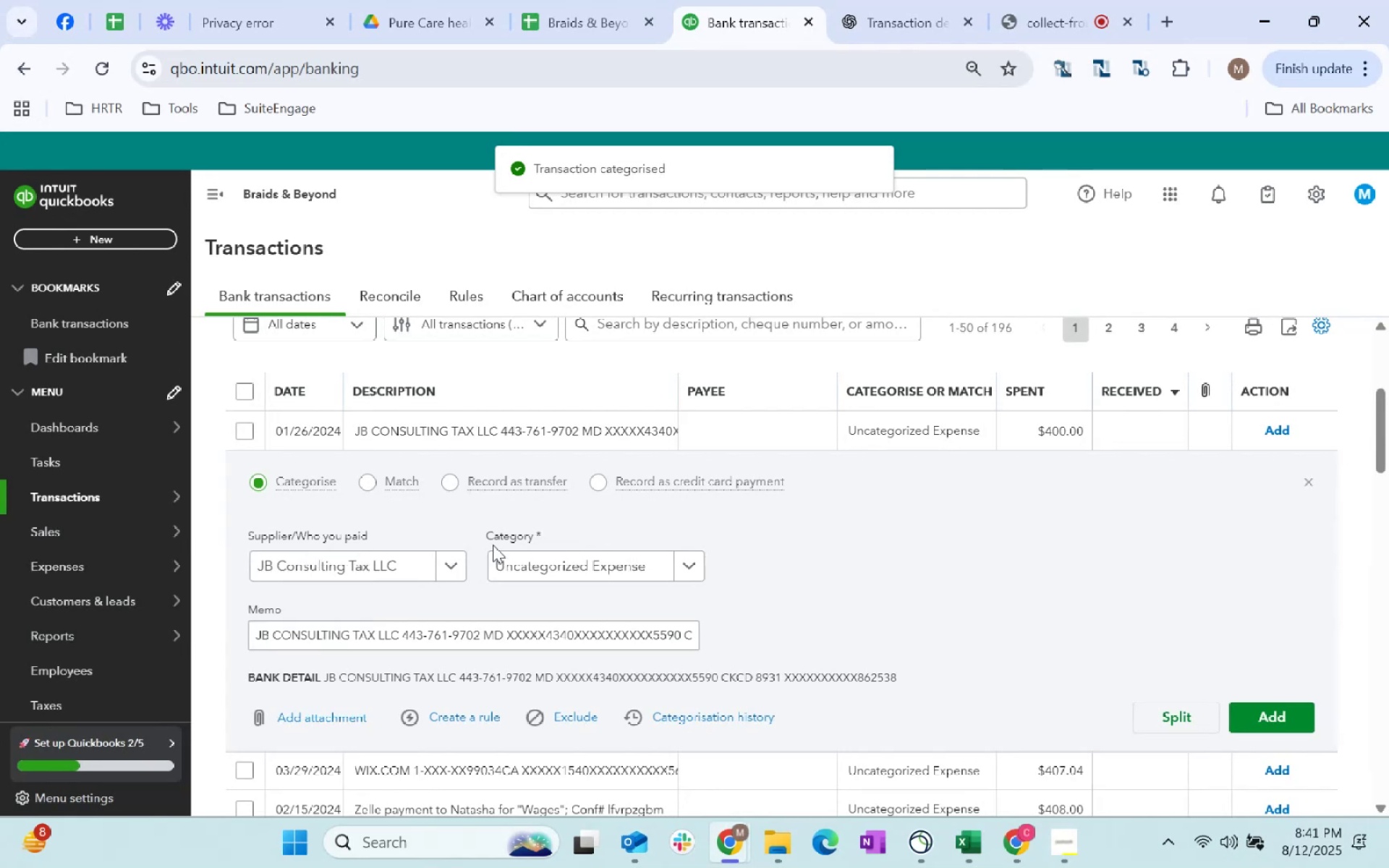 
left_click([578, 566])
 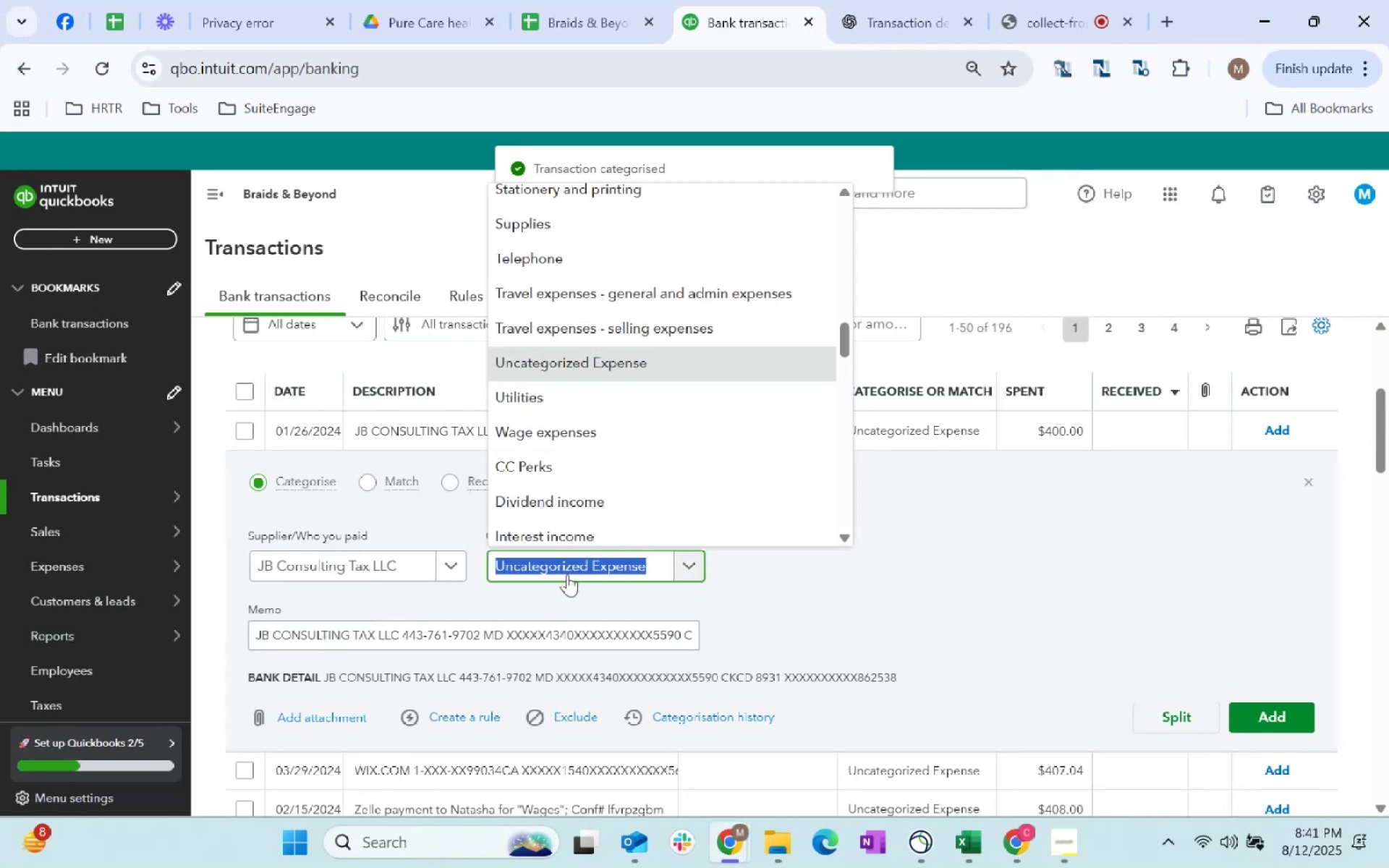 
type(legal)
key(Tab)
 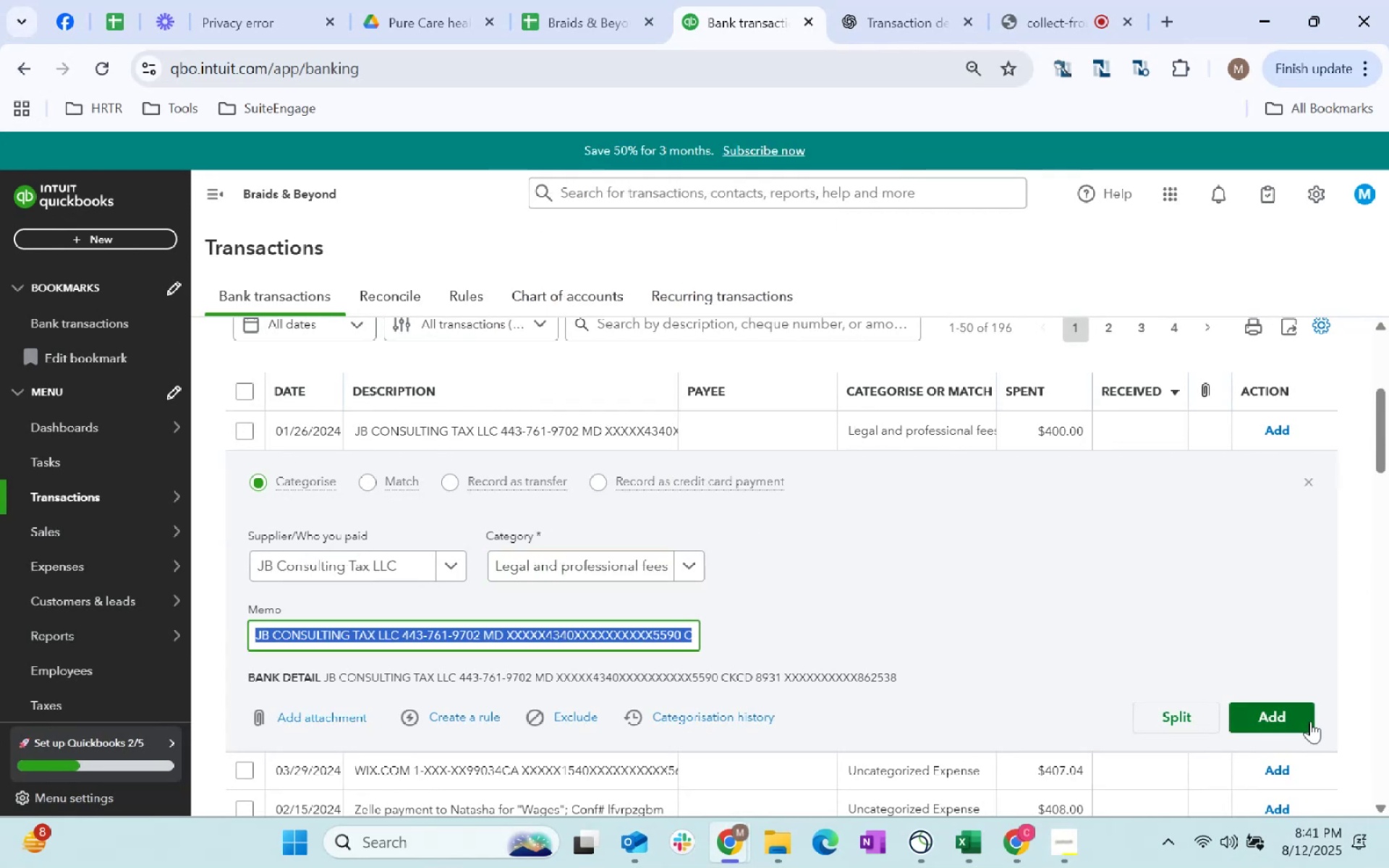 
left_click([1296, 713])
 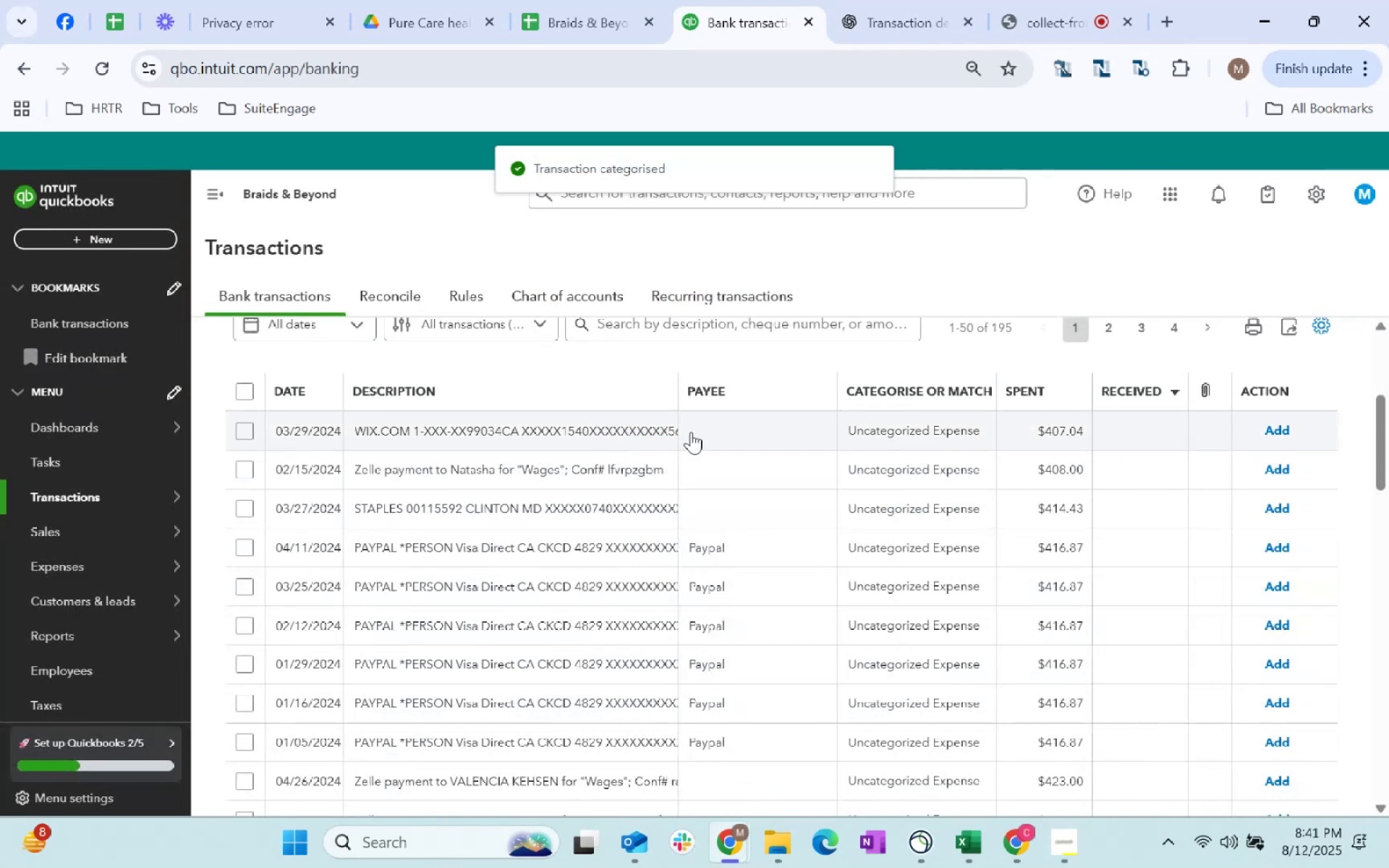 
key(Alt+AltLeft)
 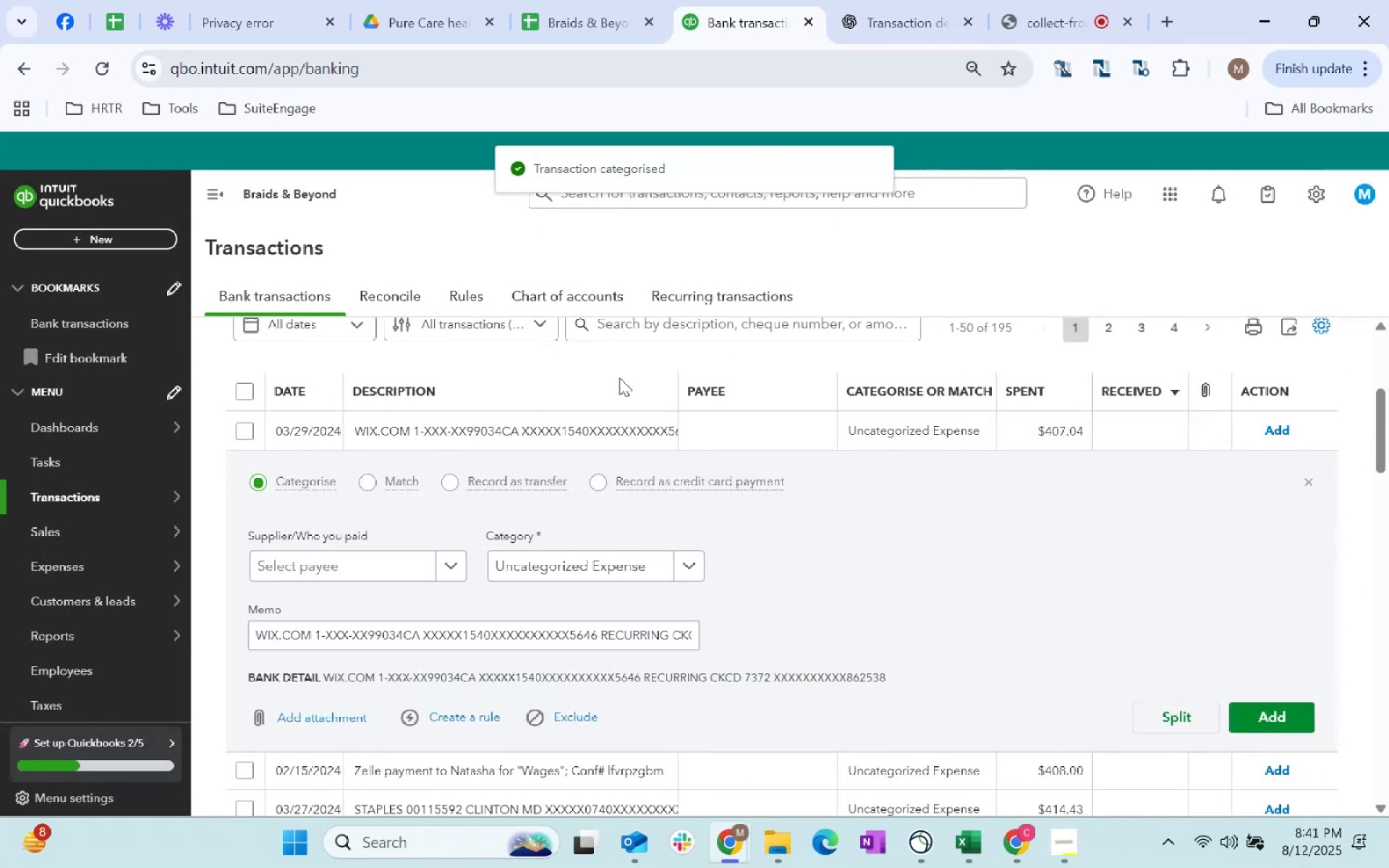 
key(Tab)
type(wix.com)
 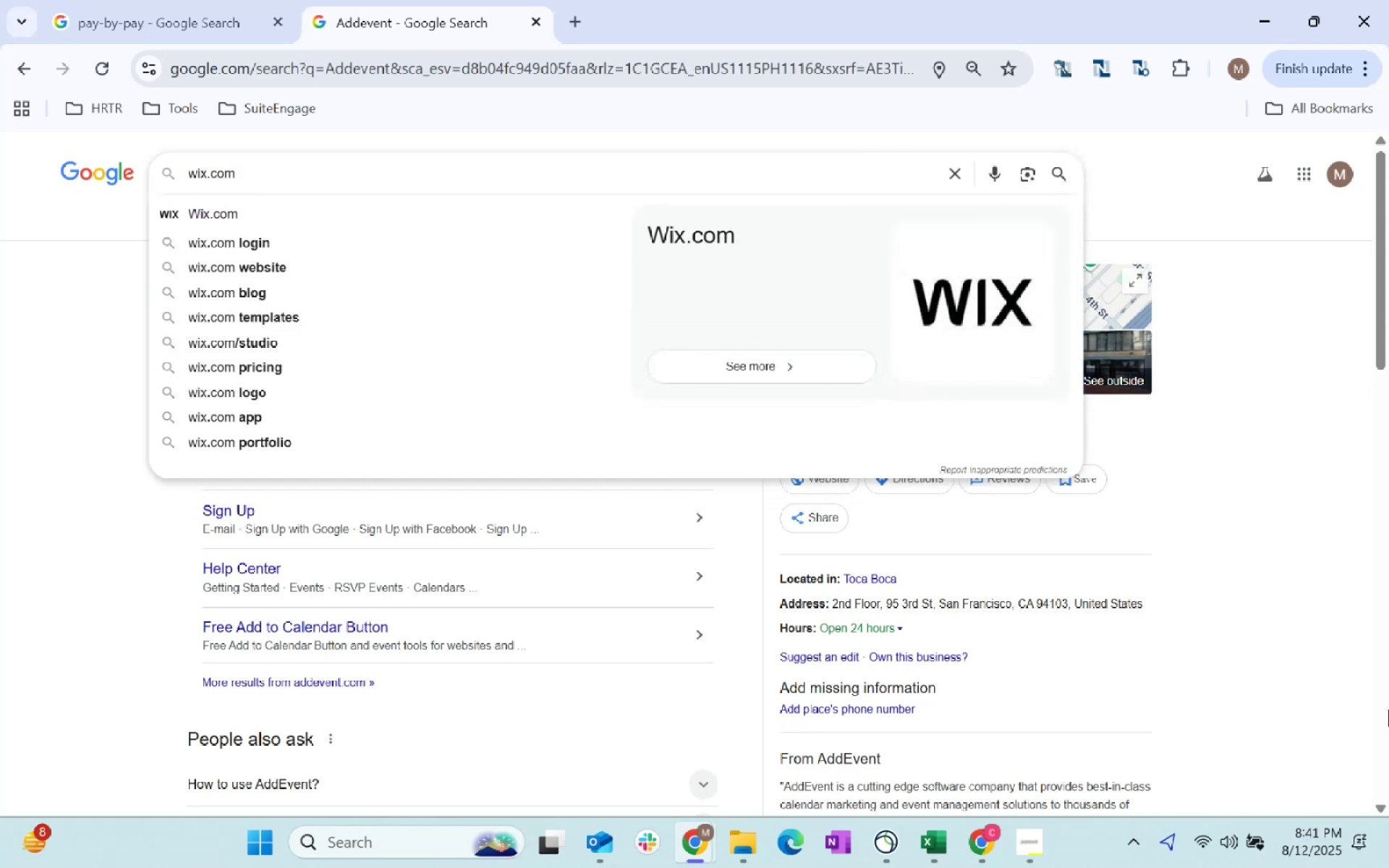 
key(Enter)
 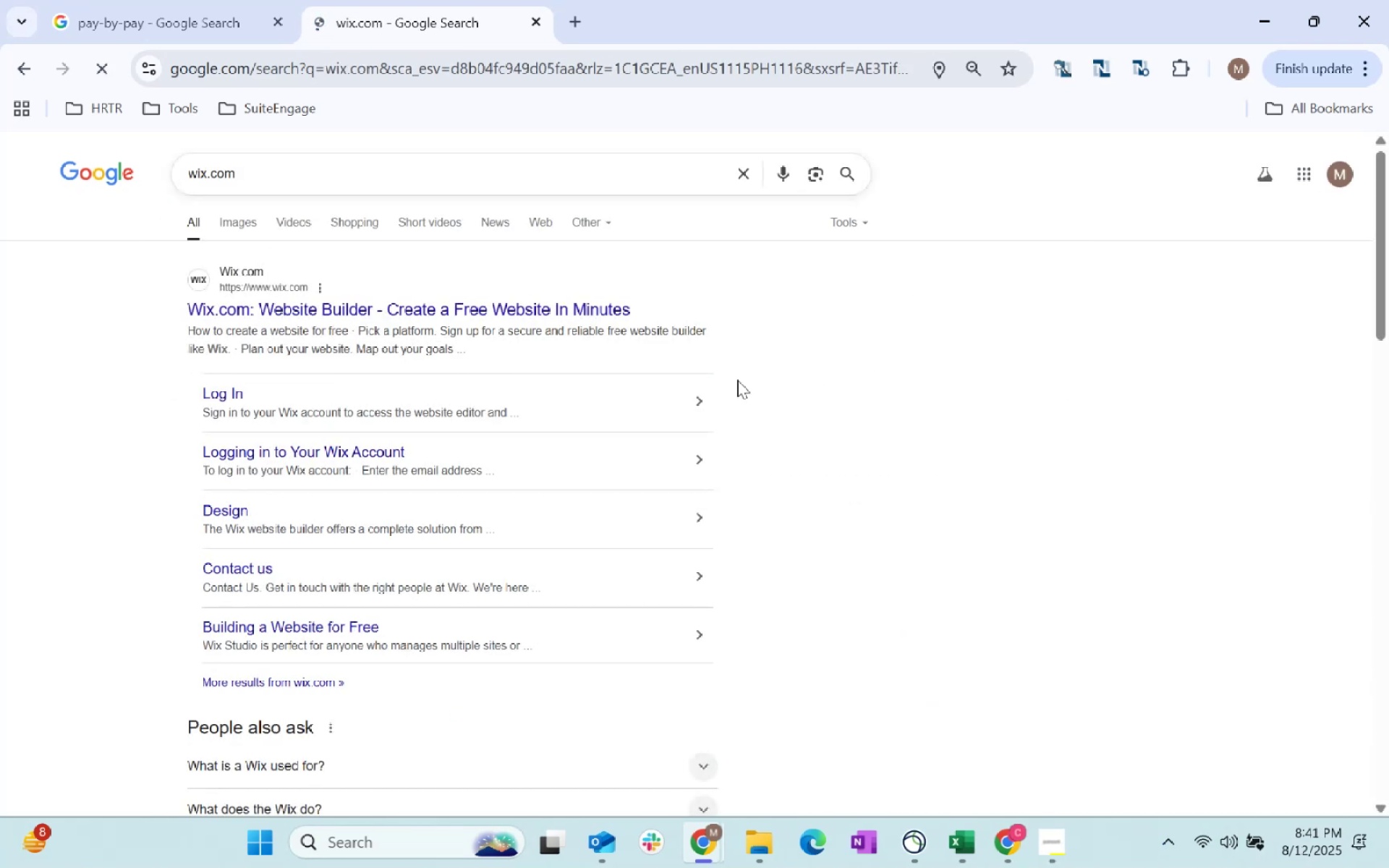 
key(Alt+AltLeft)
 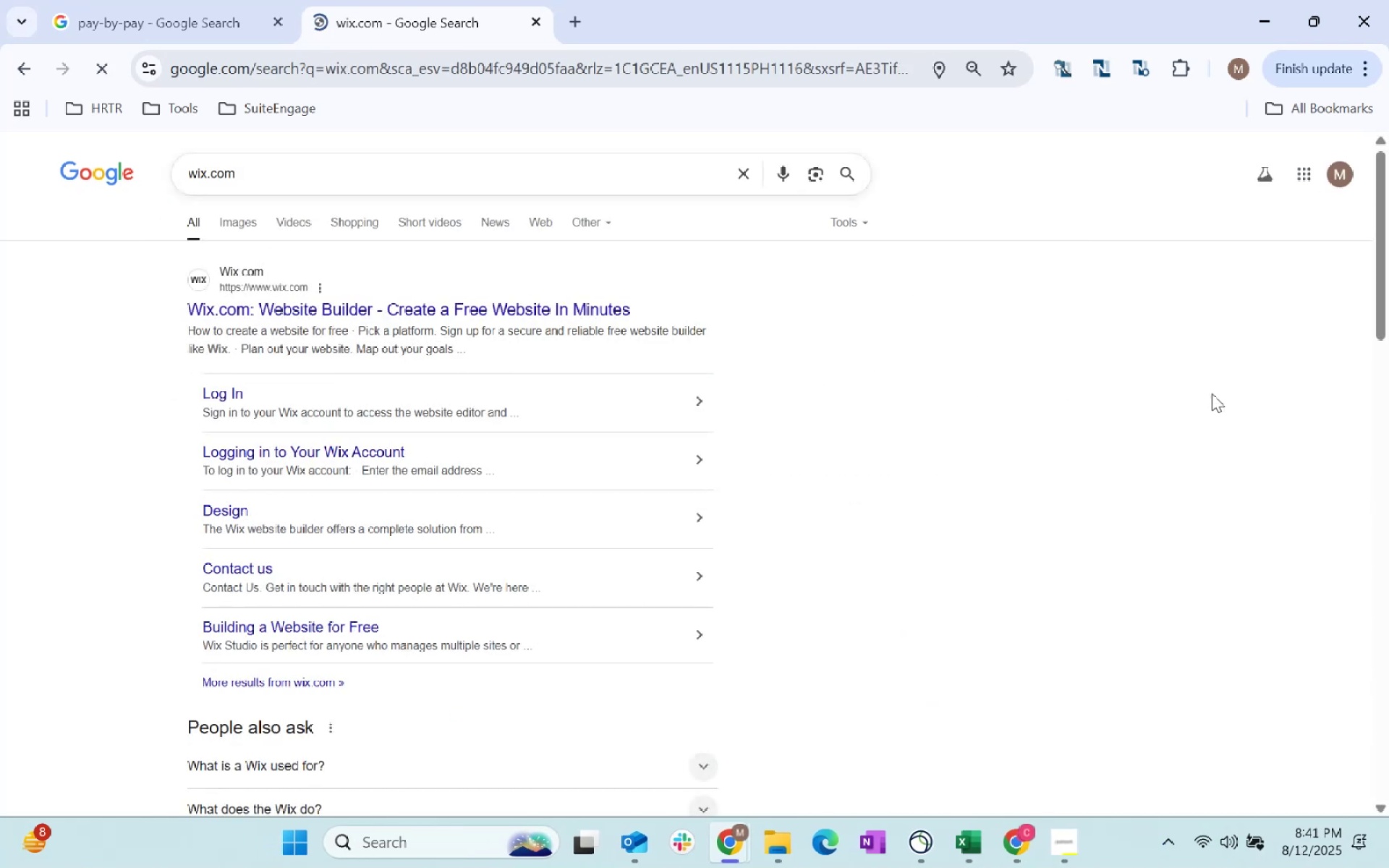 
key(Alt+Tab)
 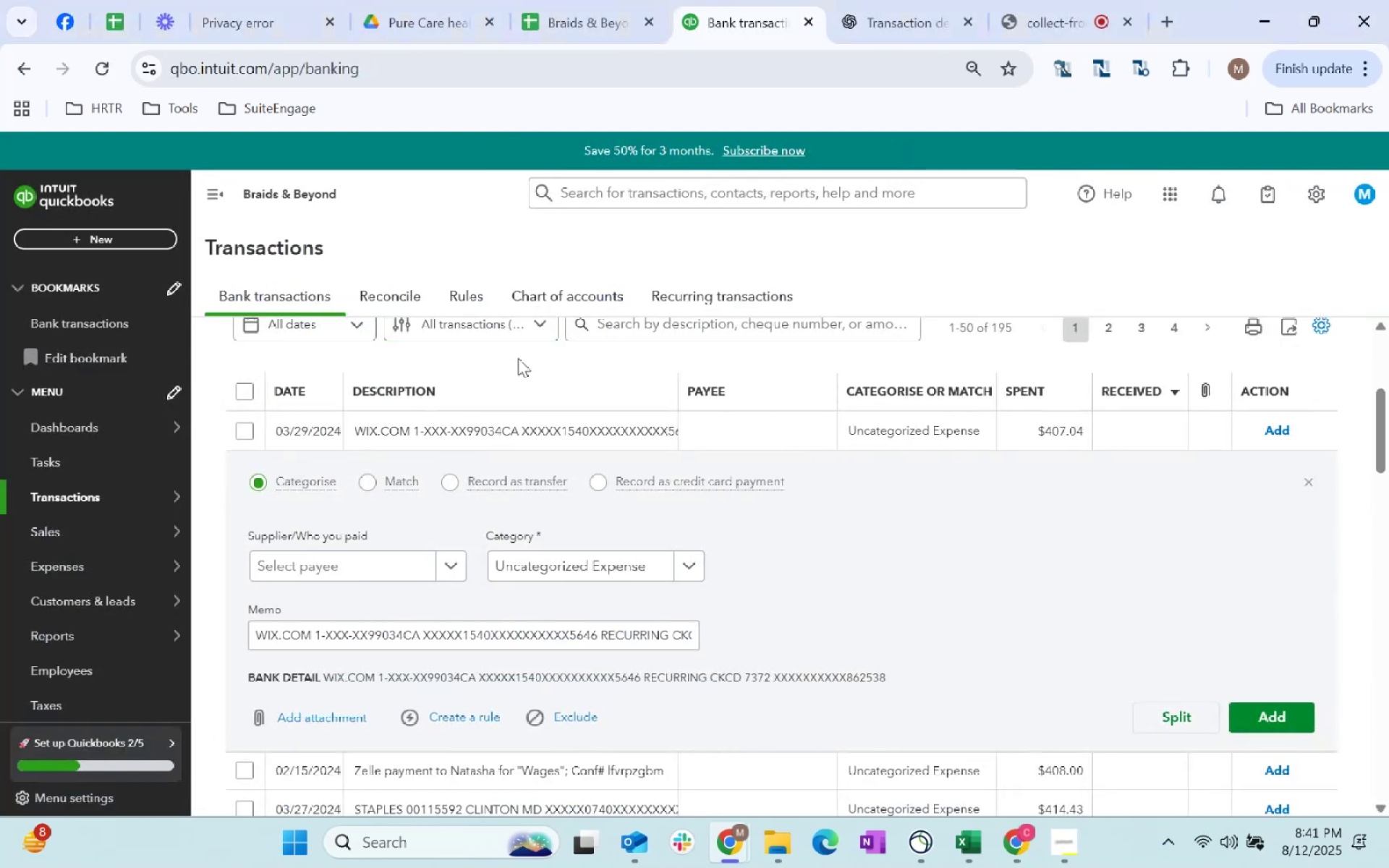 
scroll: coordinate [694, 496], scroll_direction: up, amount: 1.0
 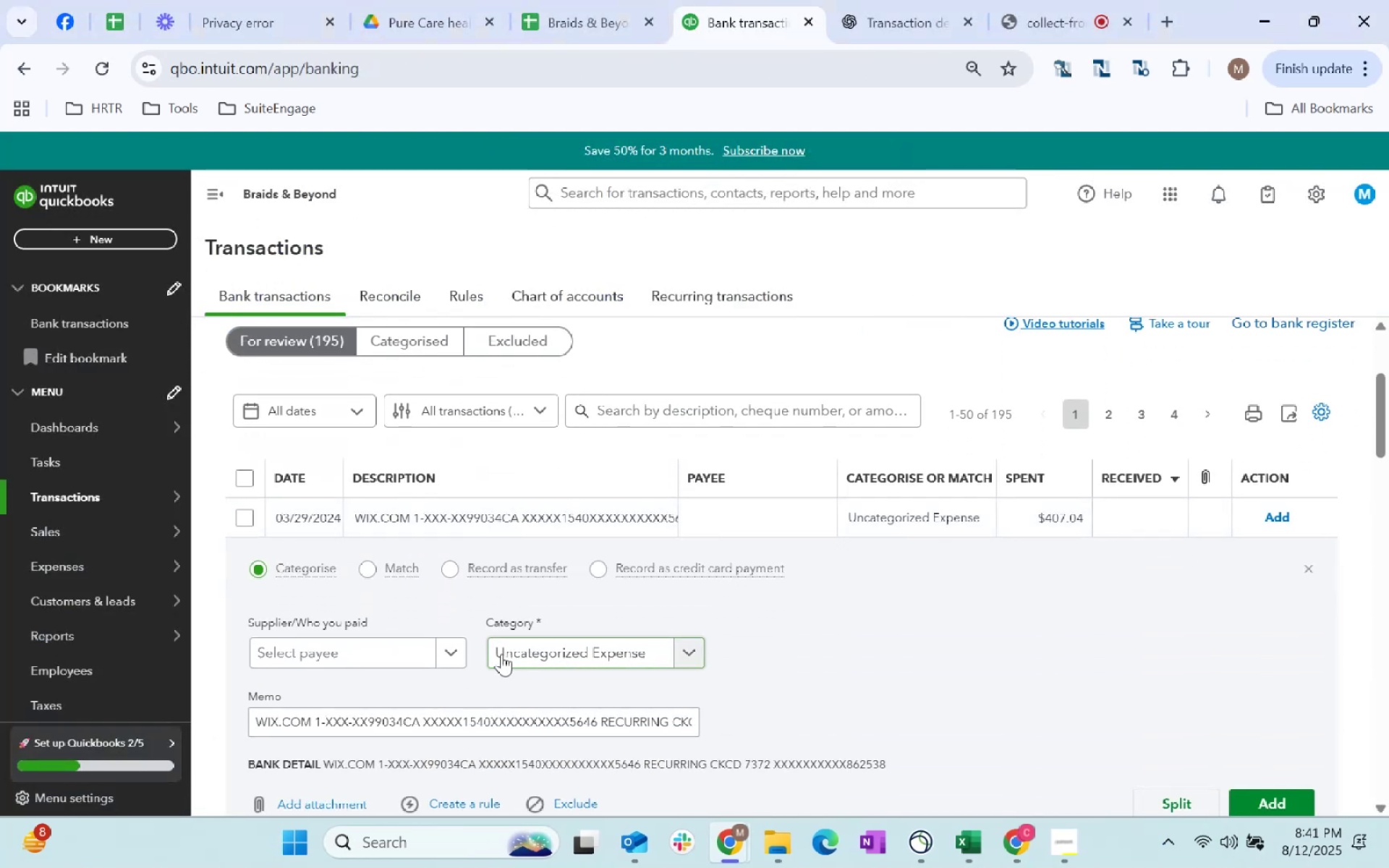 
left_click([362, 642])
 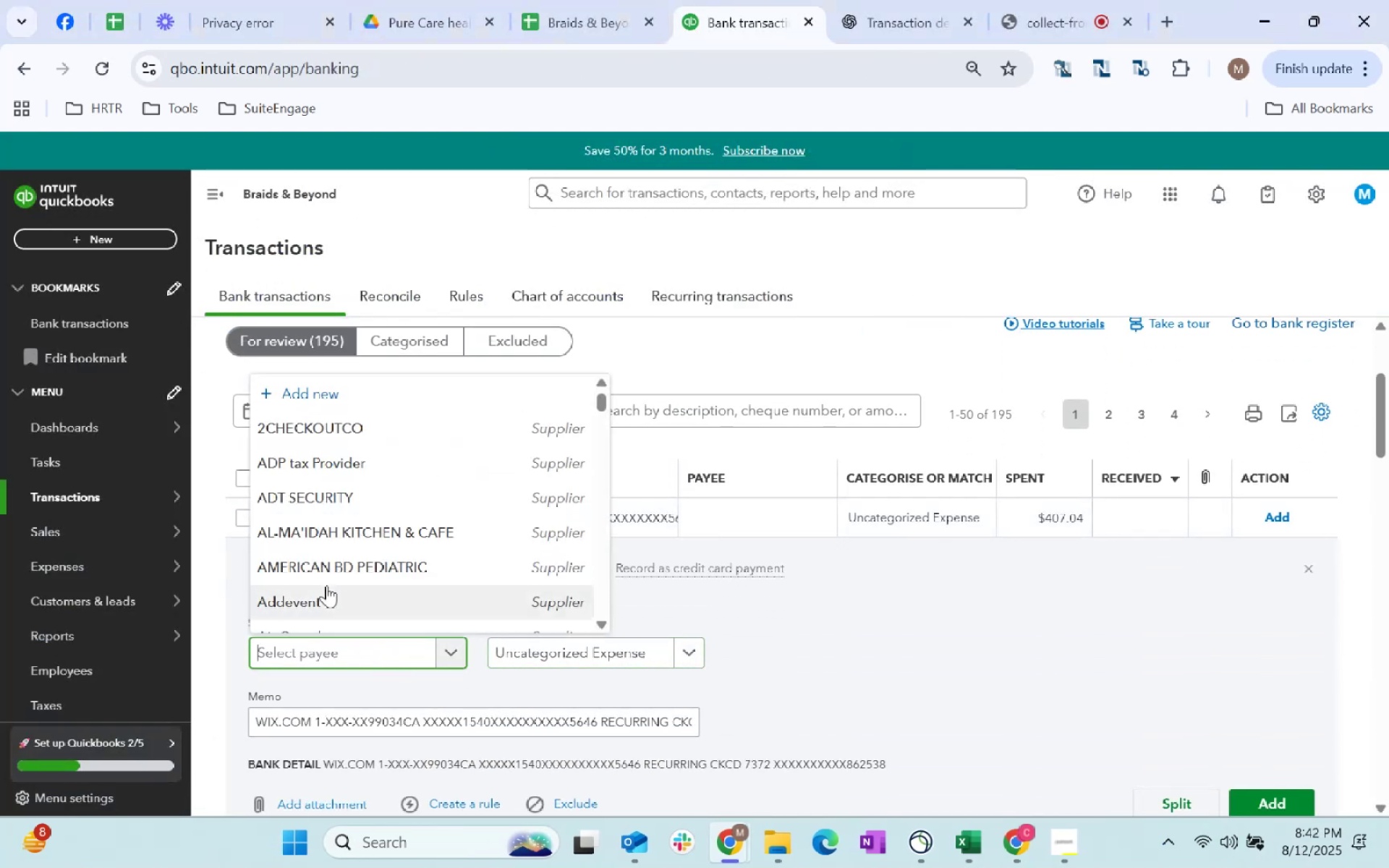 
type(Wix)
 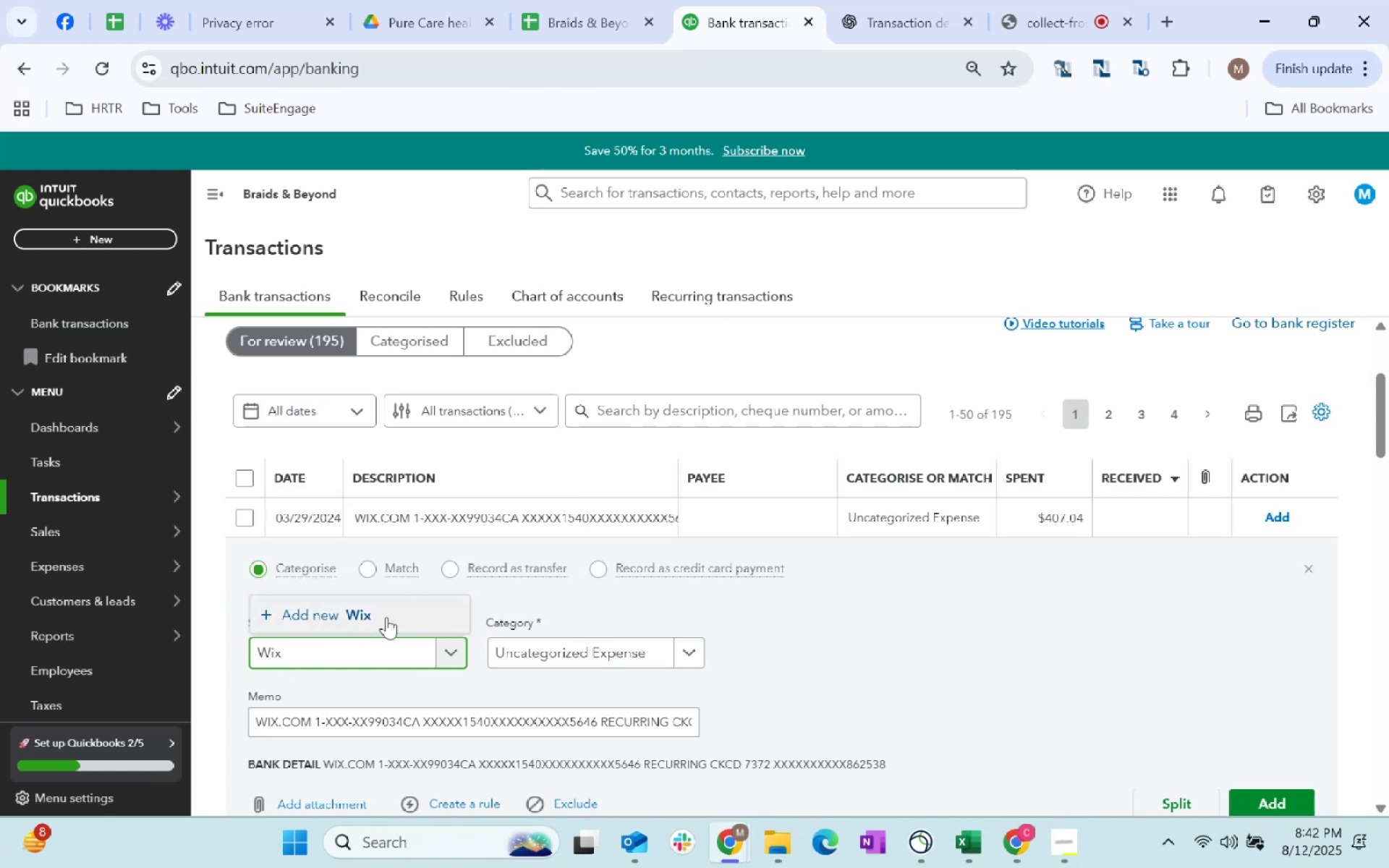 
type(.com)
key(Tab)
 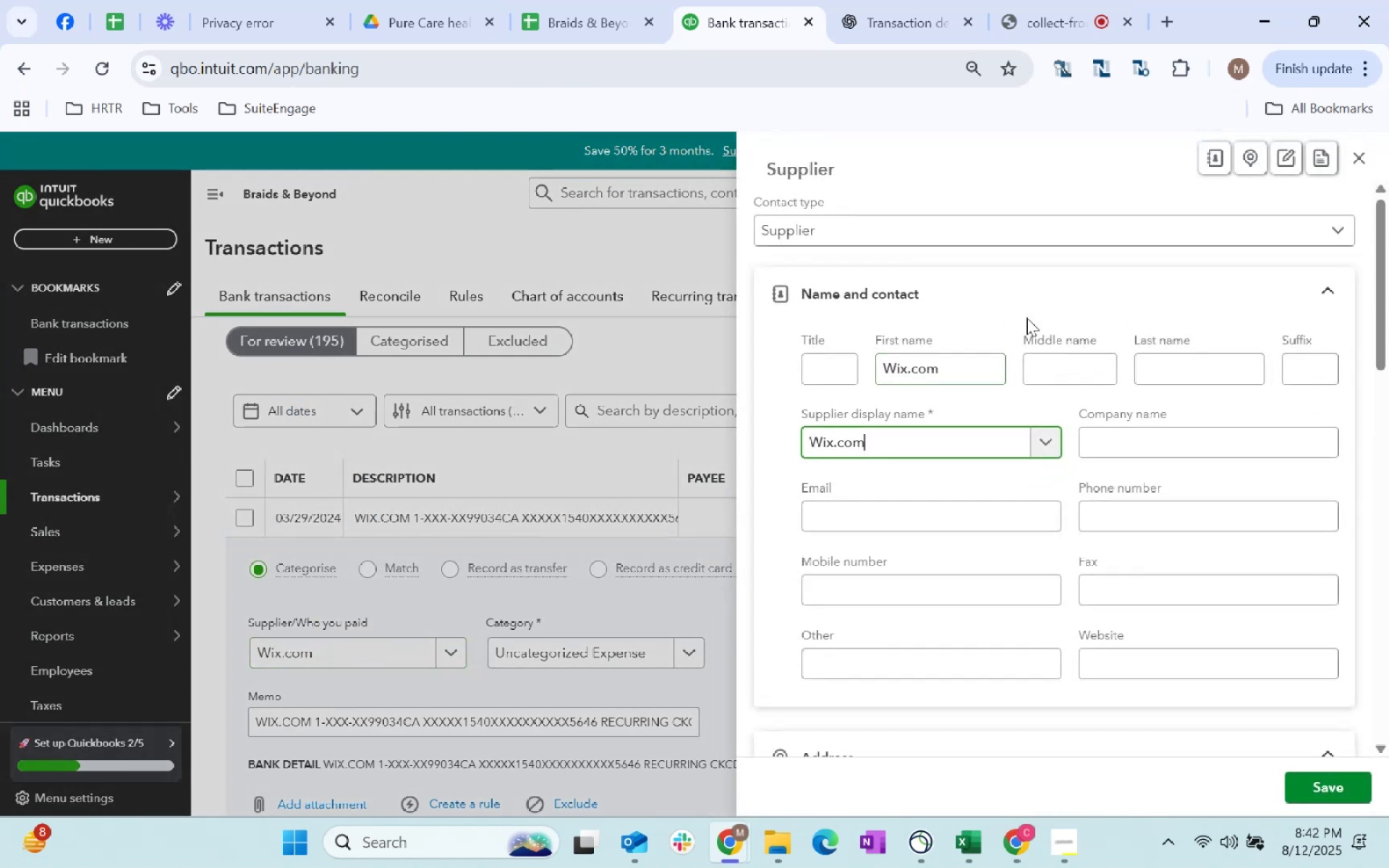 
scroll: coordinate [781, 522], scroll_direction: down, amount: 142.0
 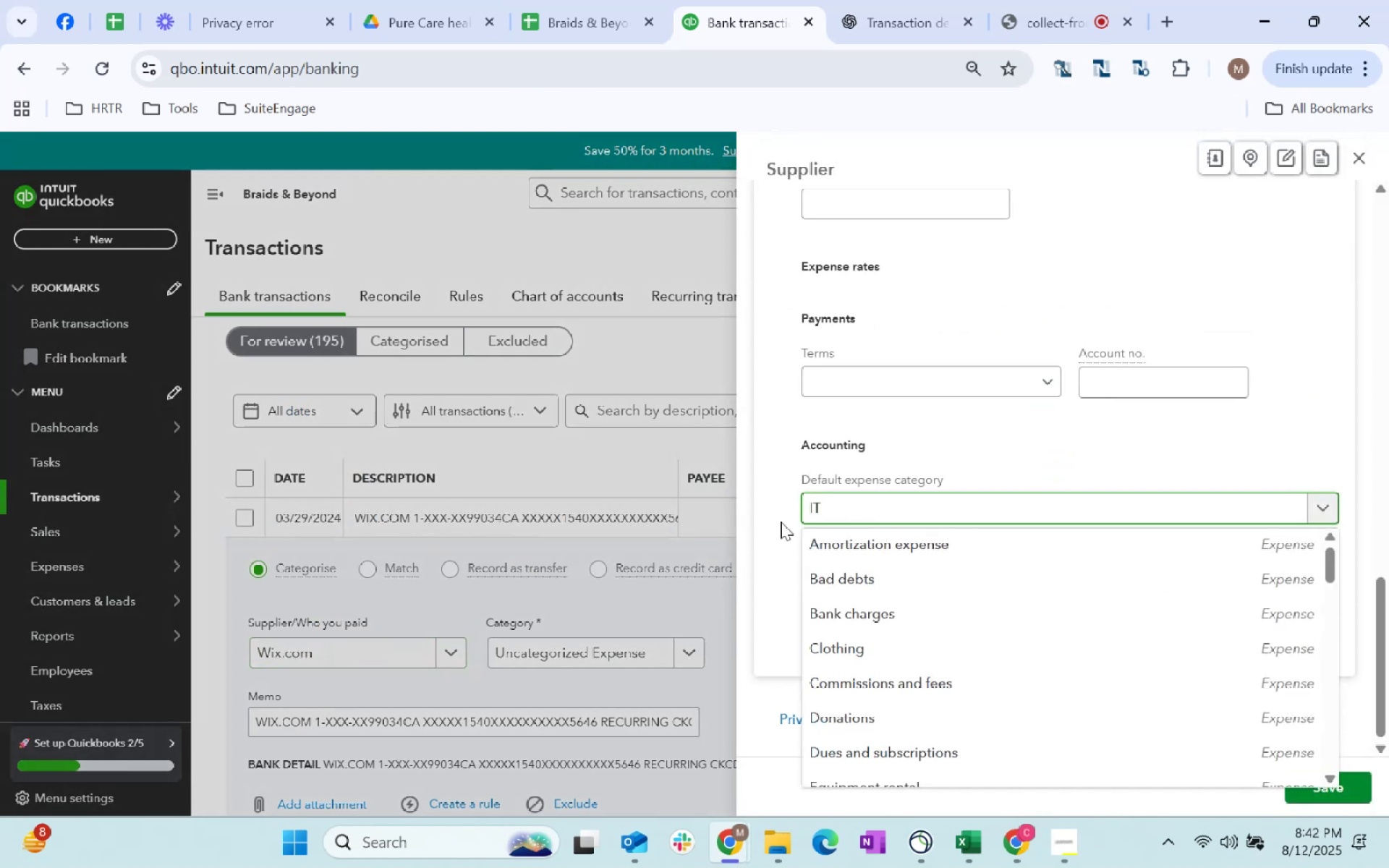 
type(IT)
 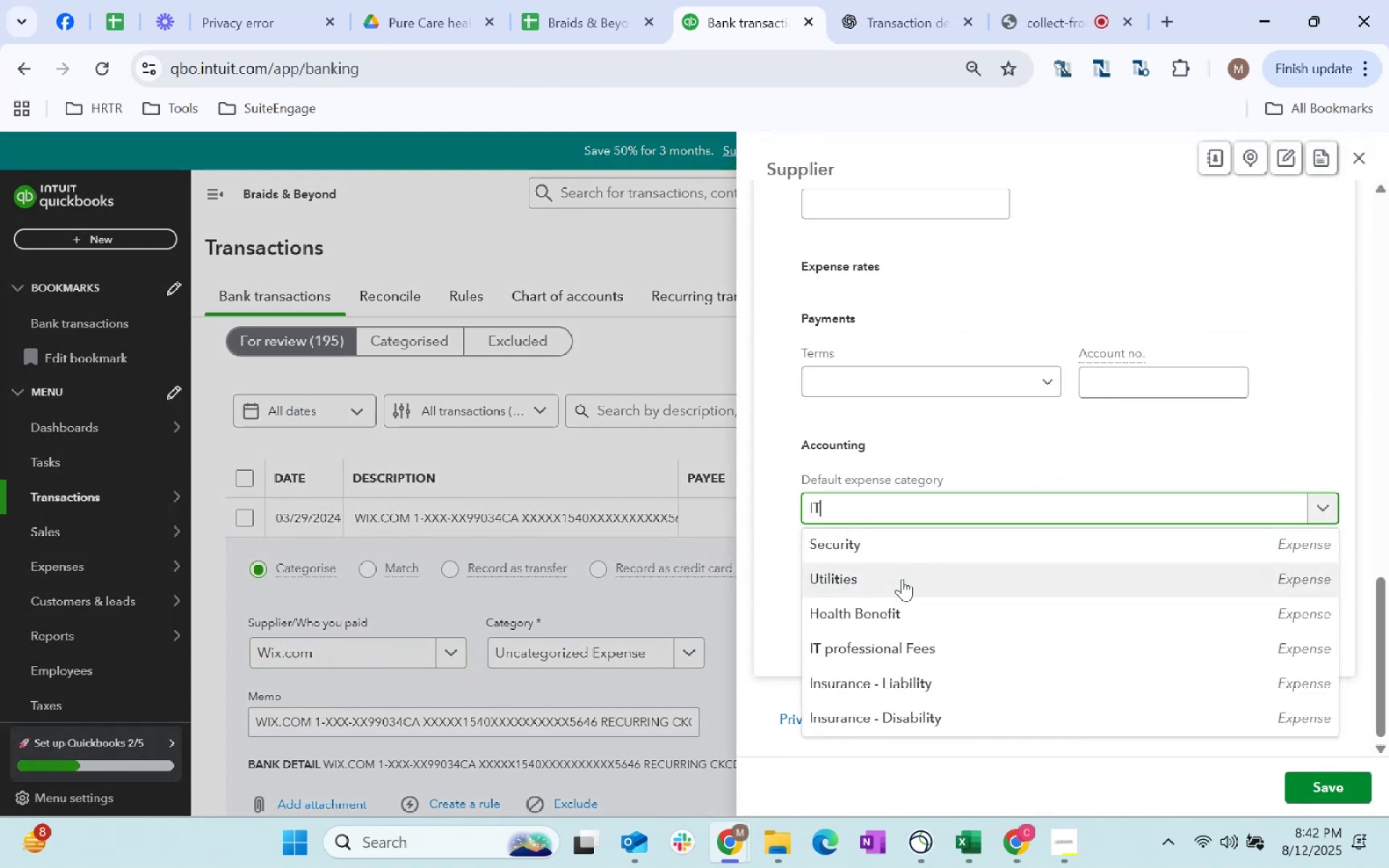 
left_click([906, 643])
 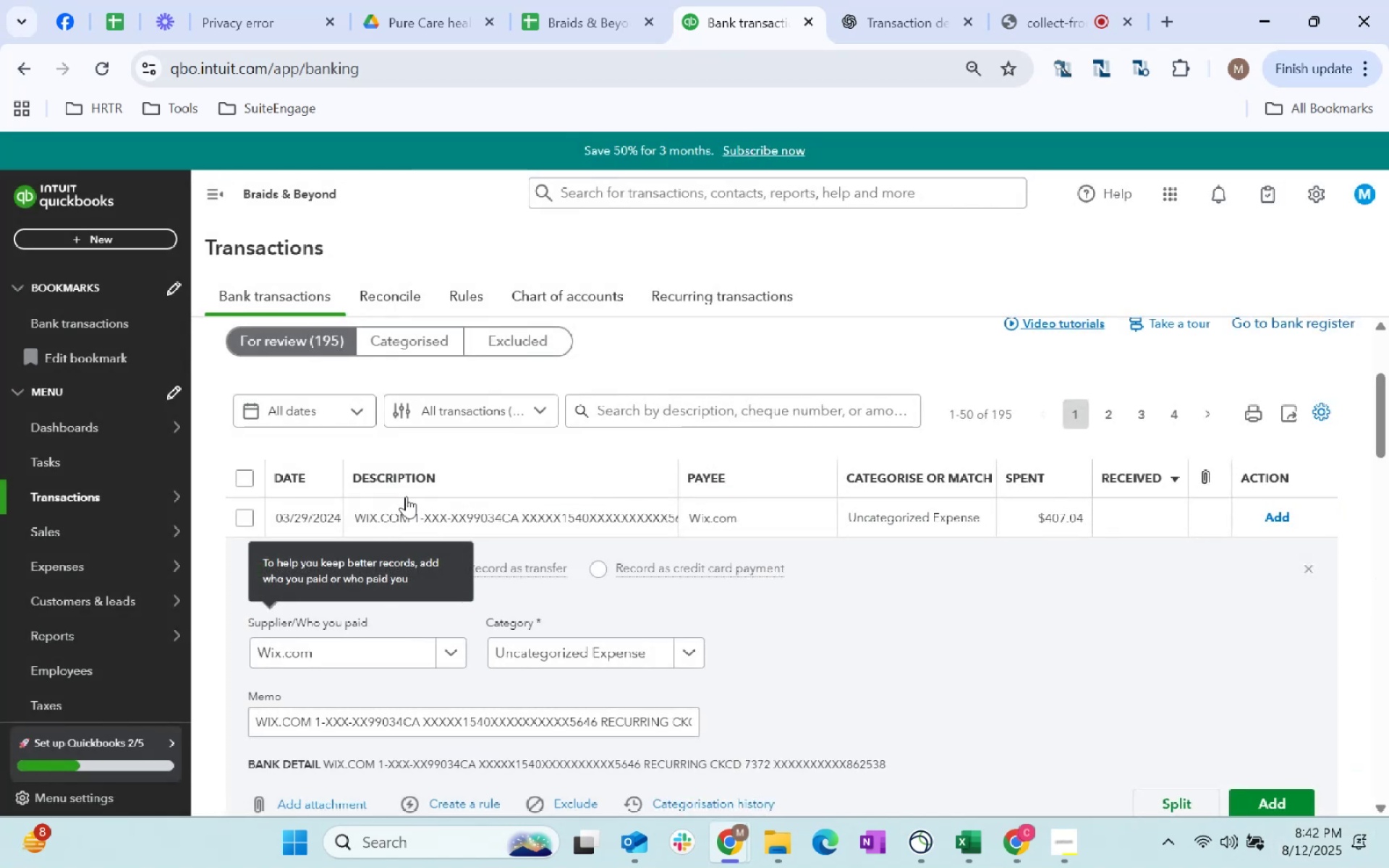 
left_click([582, 660])
 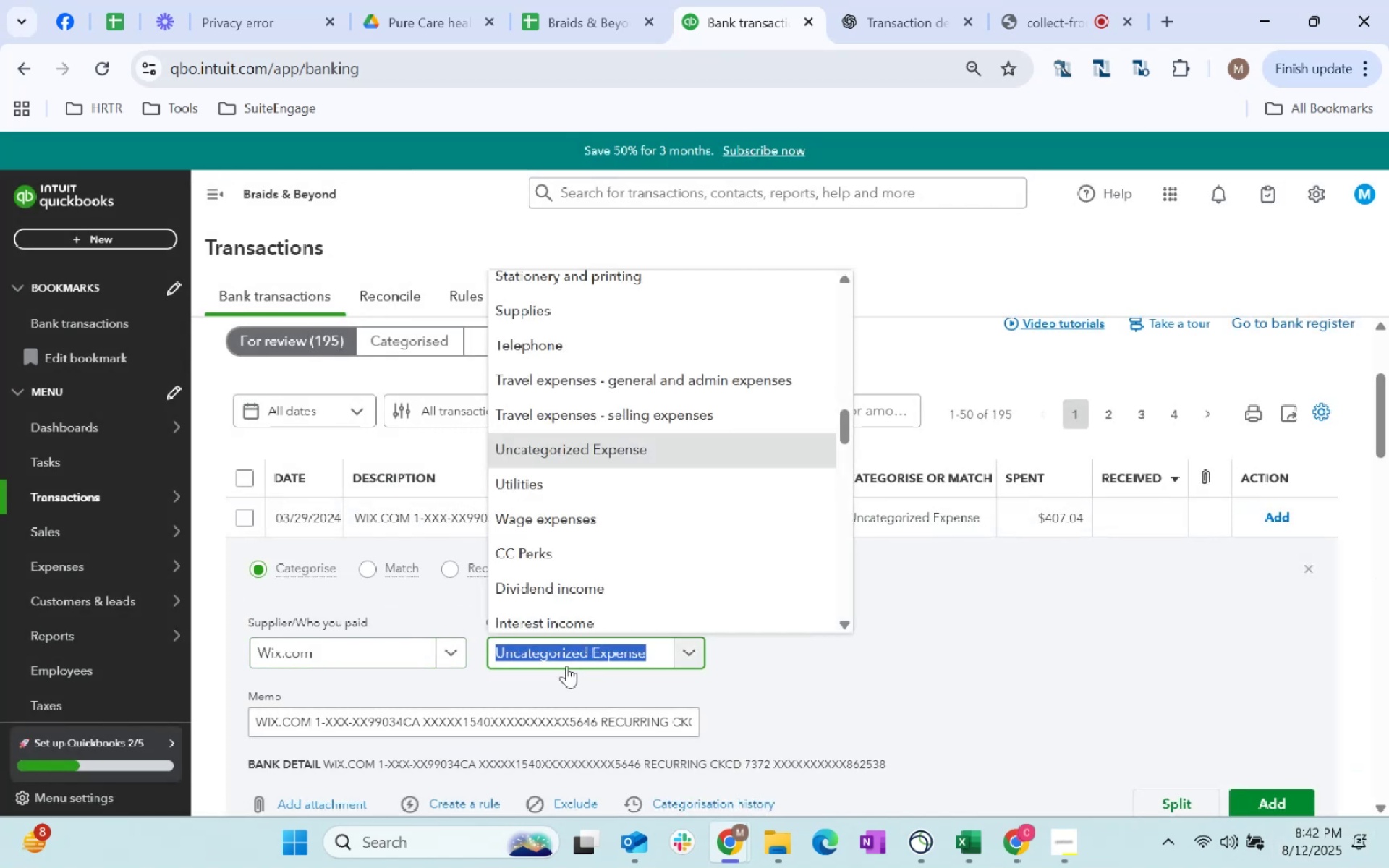 
type(IT Pro)
key(Tab)
 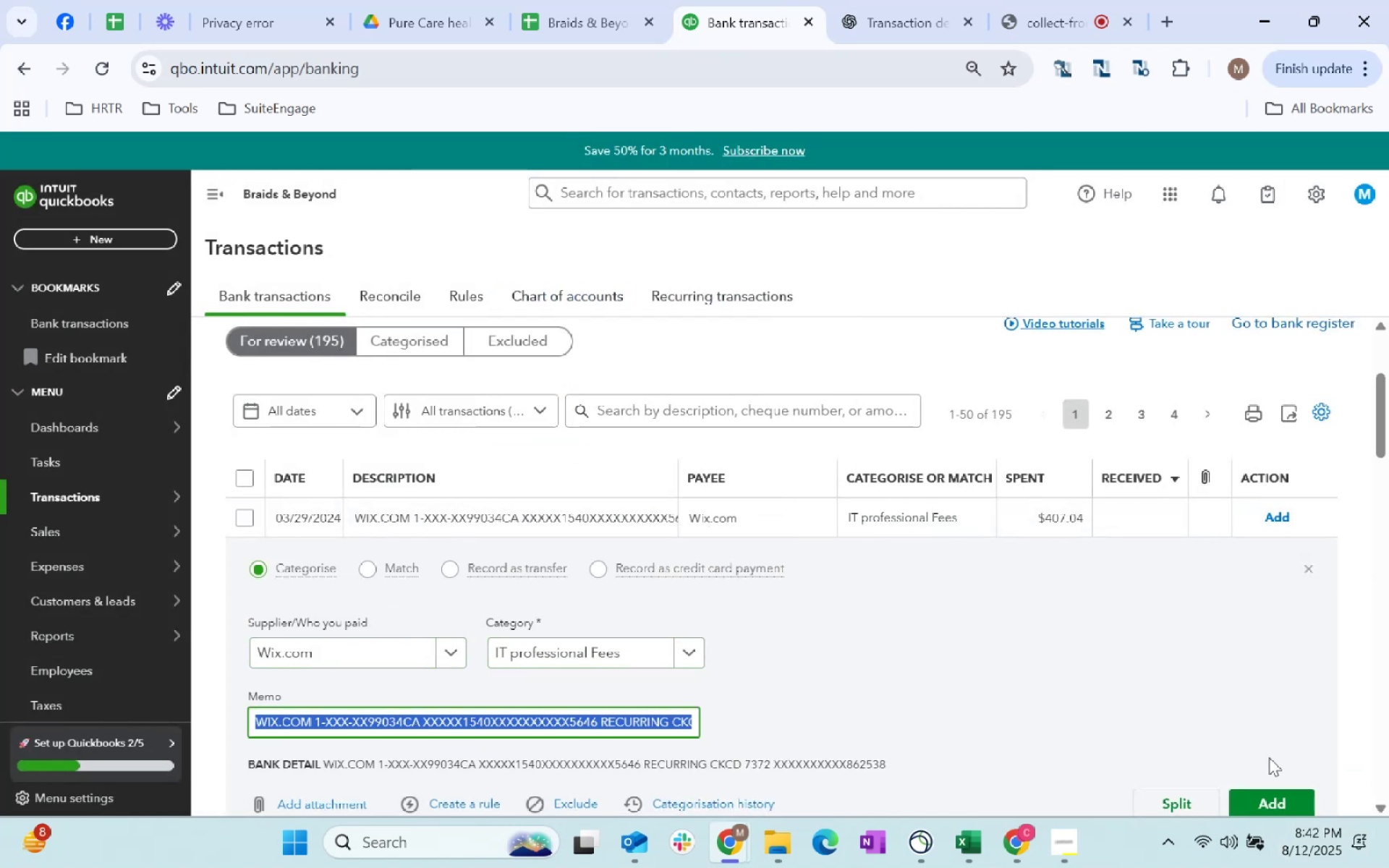 
left_click([1288, 796])
 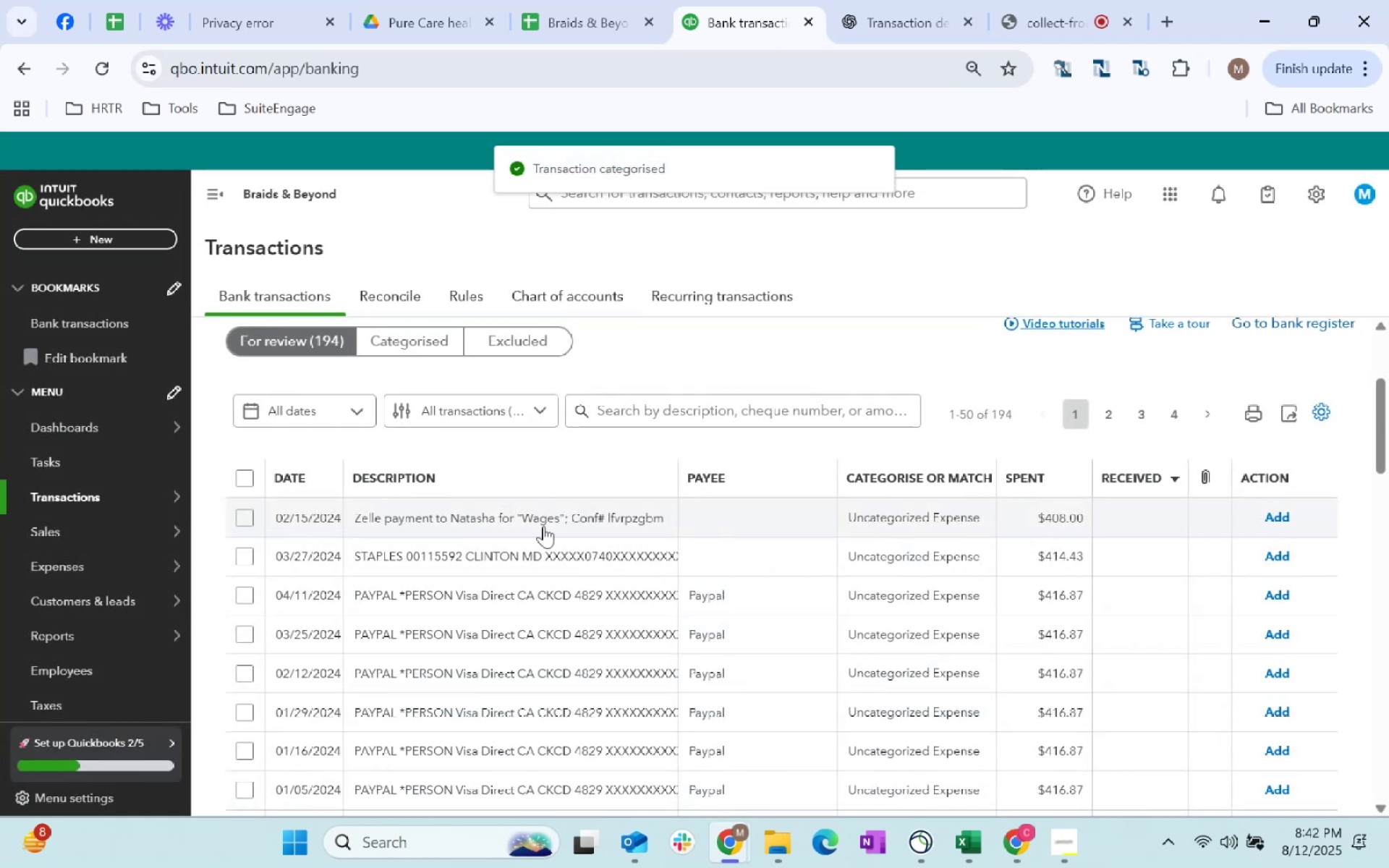 
left_click([739, 533])
 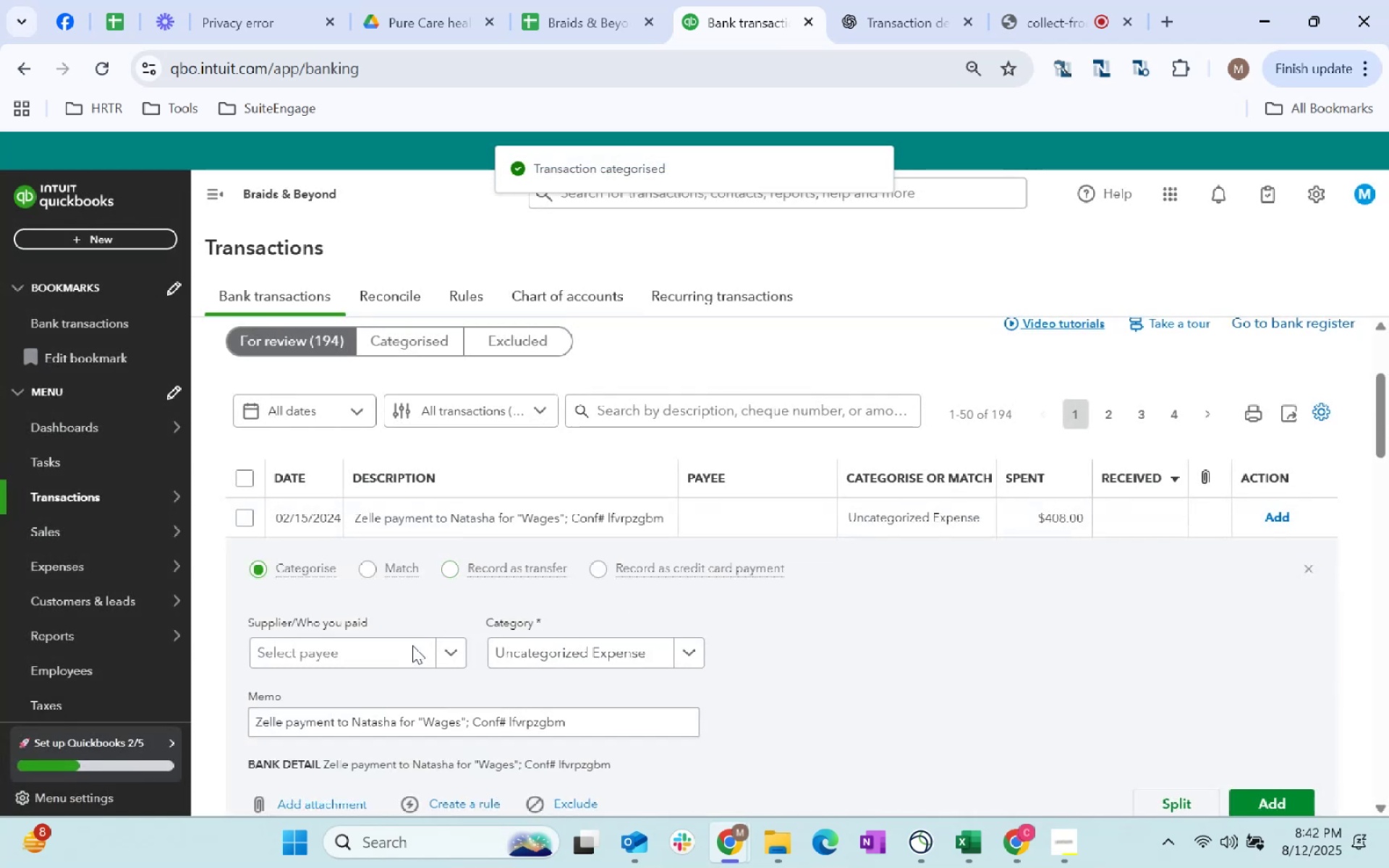 
left_click([374, 665])
 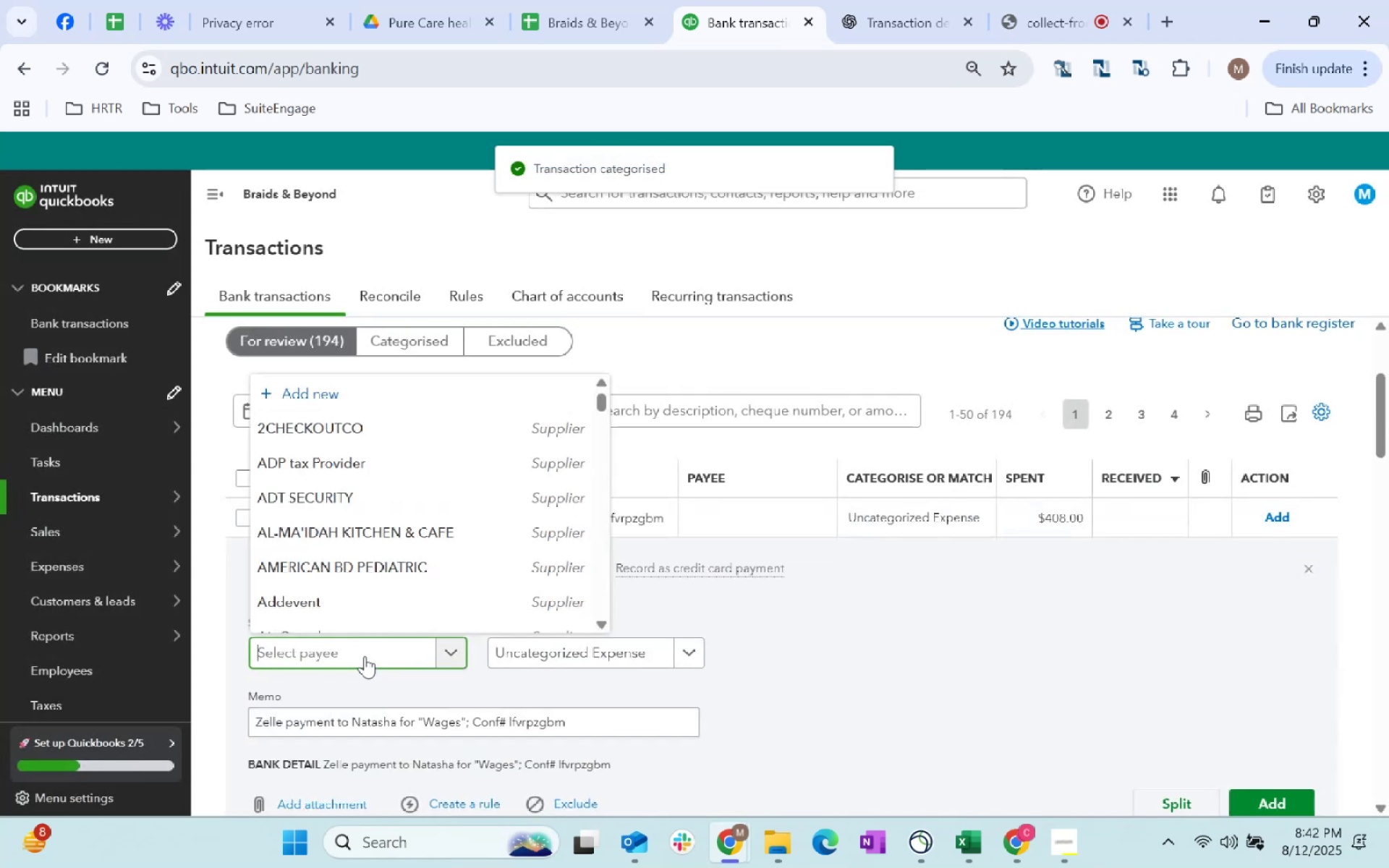 
type(Natasha)
key(Tab)
type(wage)
key(Tab)
 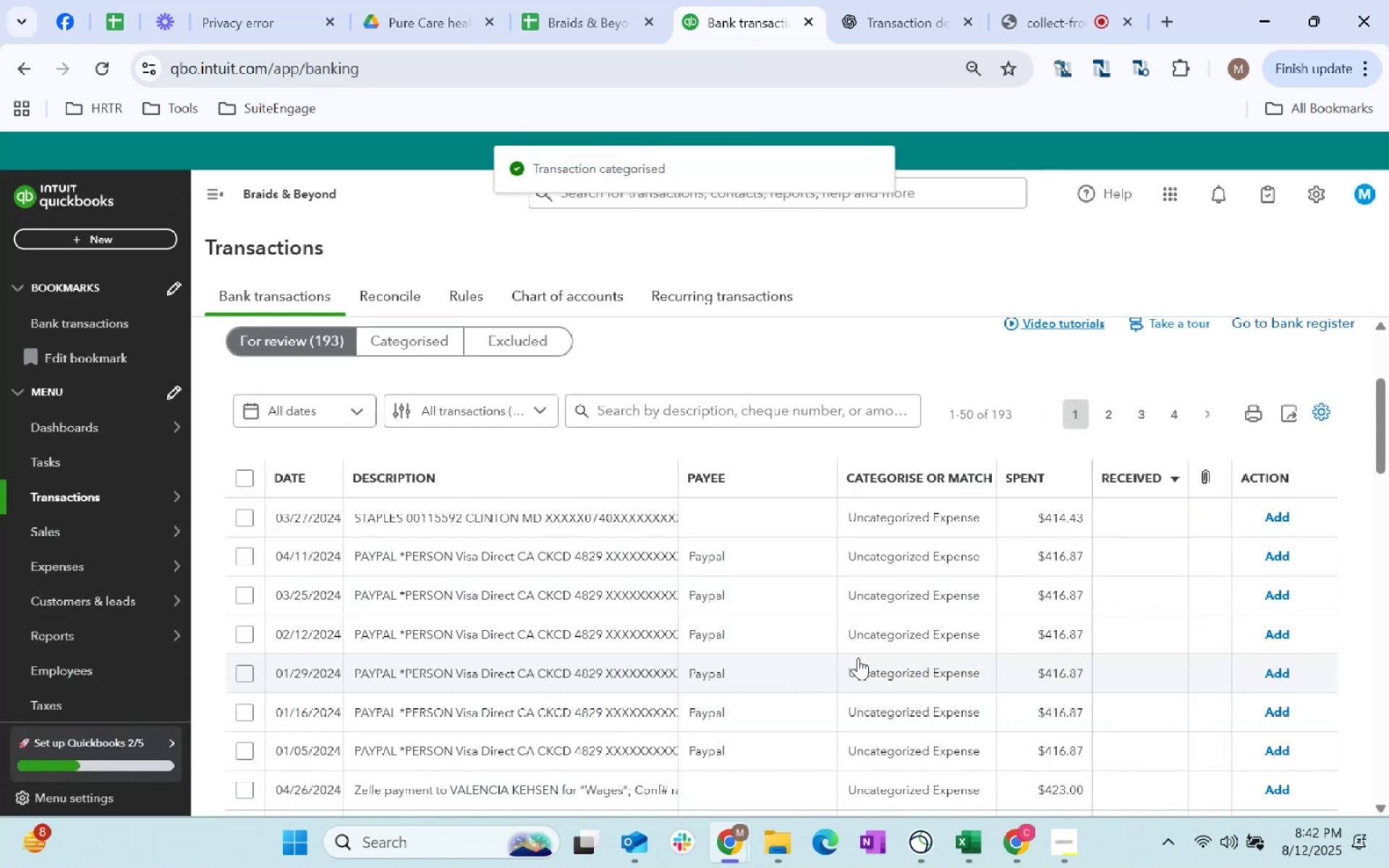 
left_click([597, 520])
 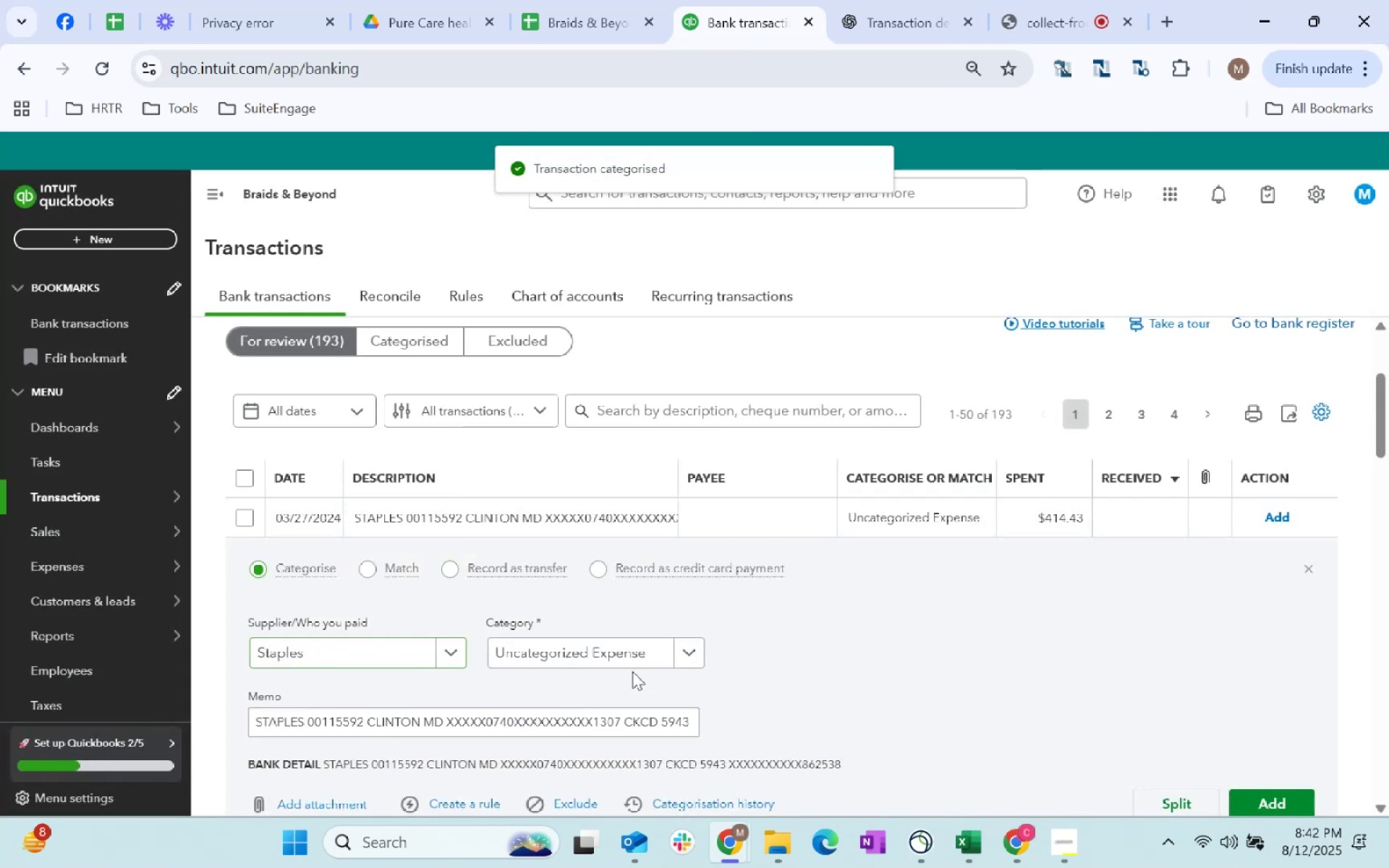 
left_click([579, 645])
 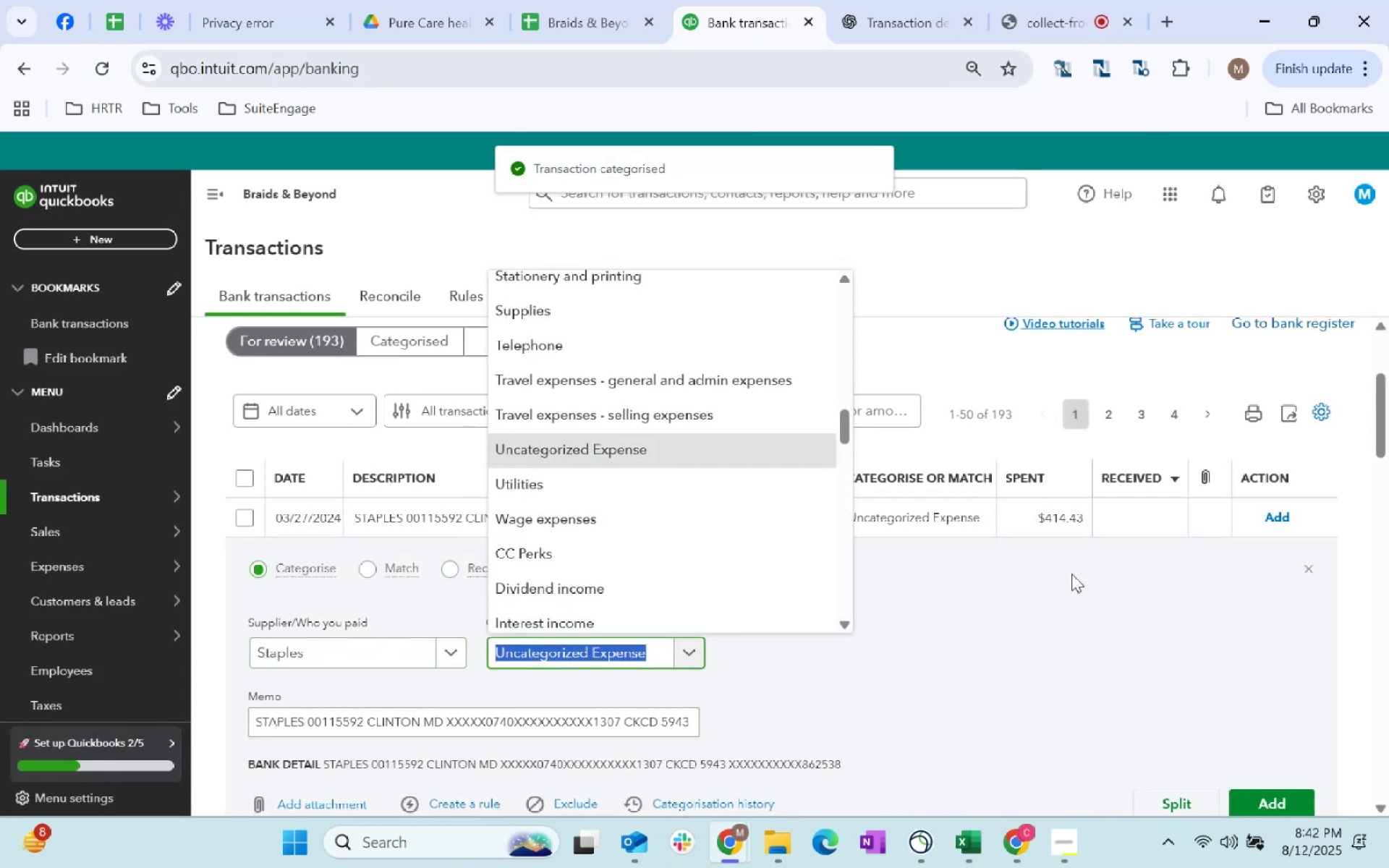 
key(Alt+AltLeft)
 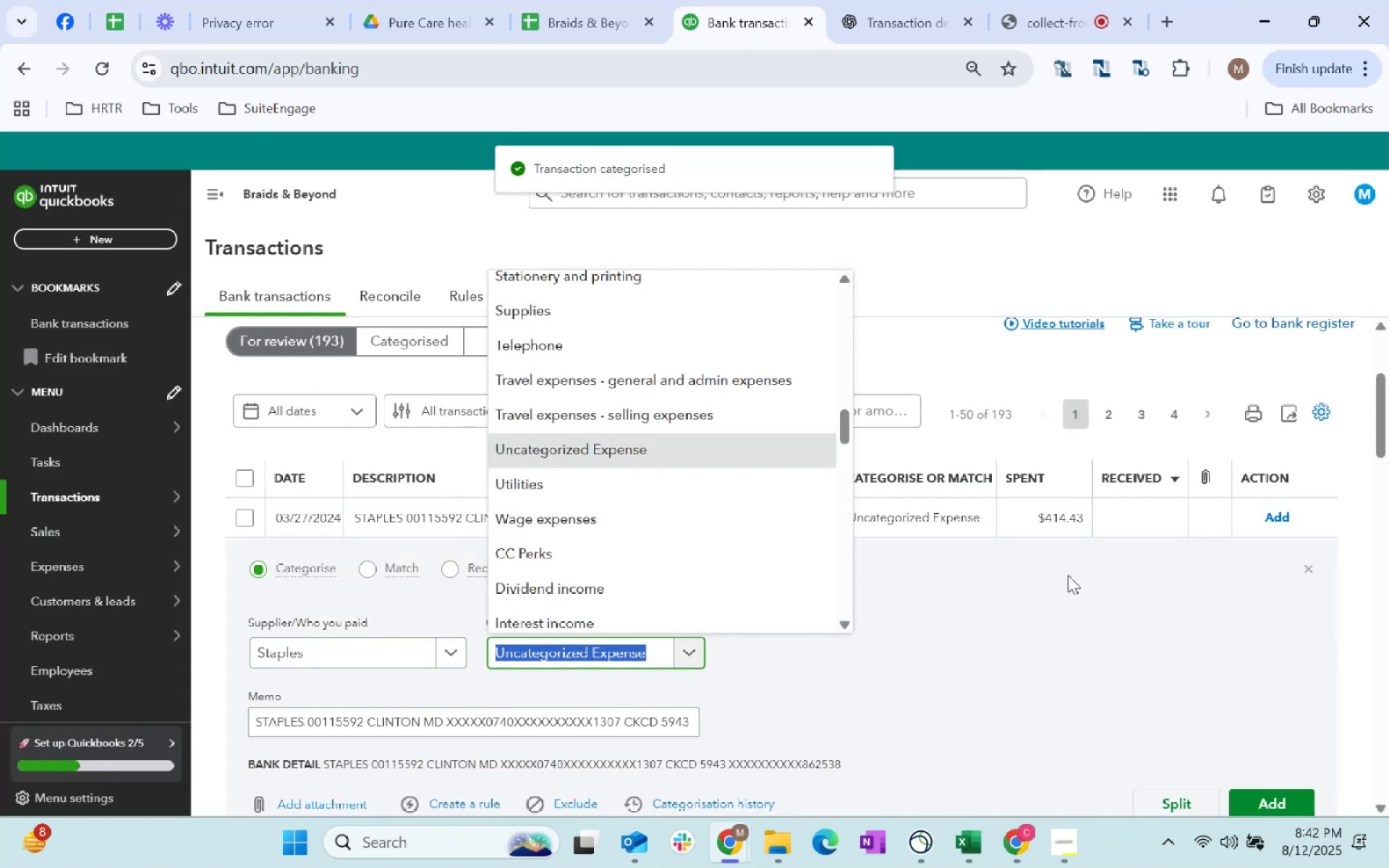 
key(Tab)
type(staples)
 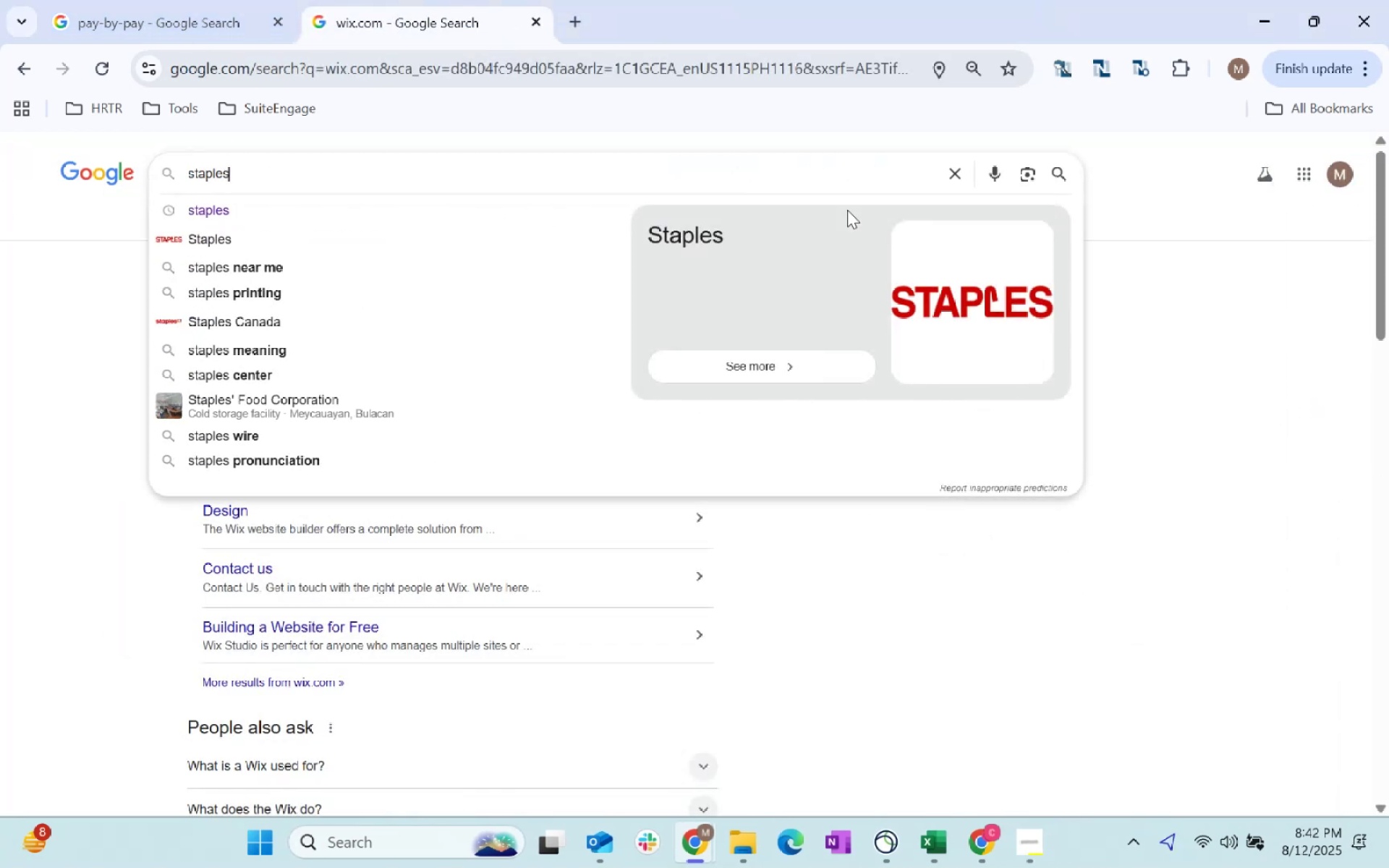 
key(Enter)
 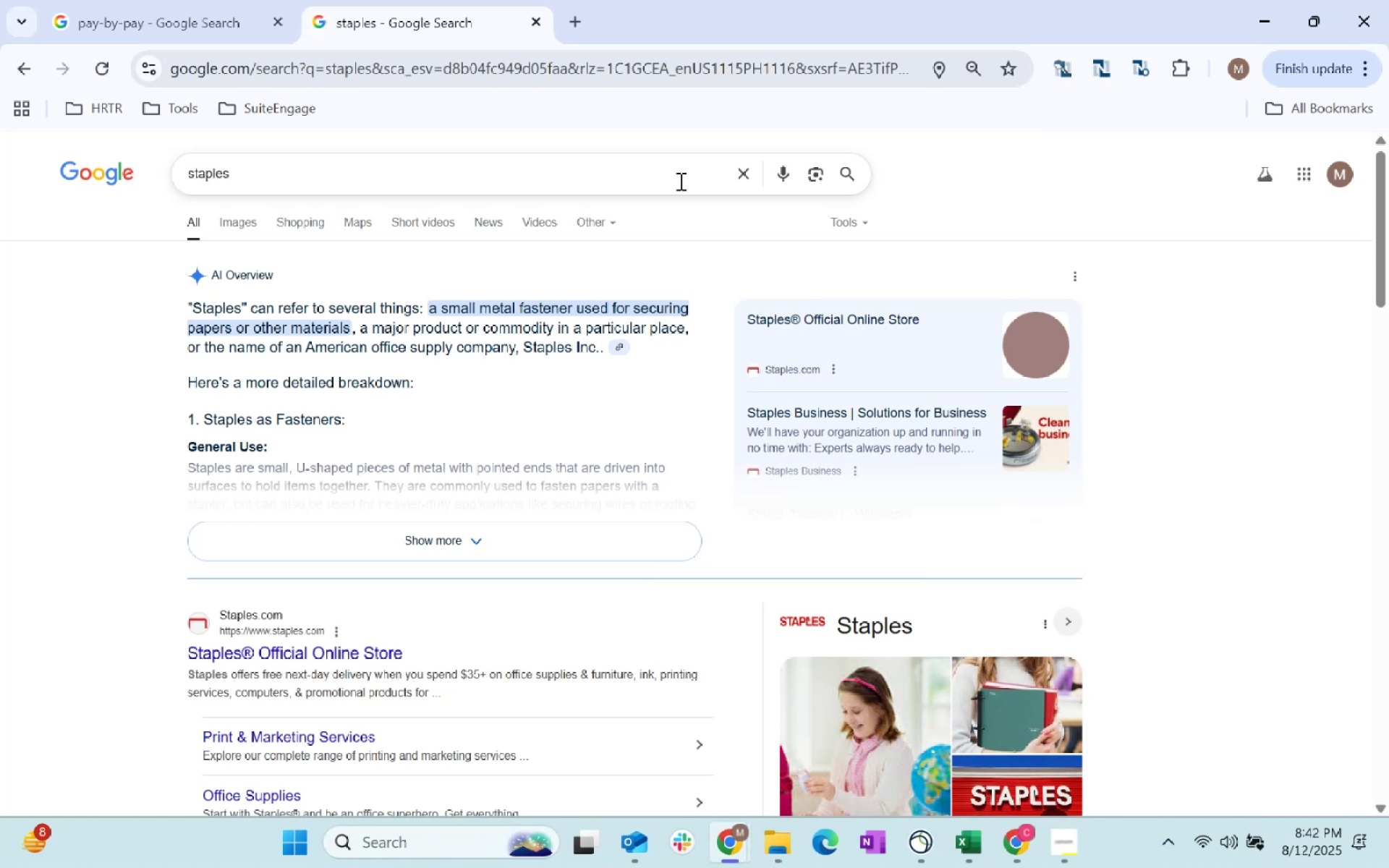 
key(Alt+AltLeft)
 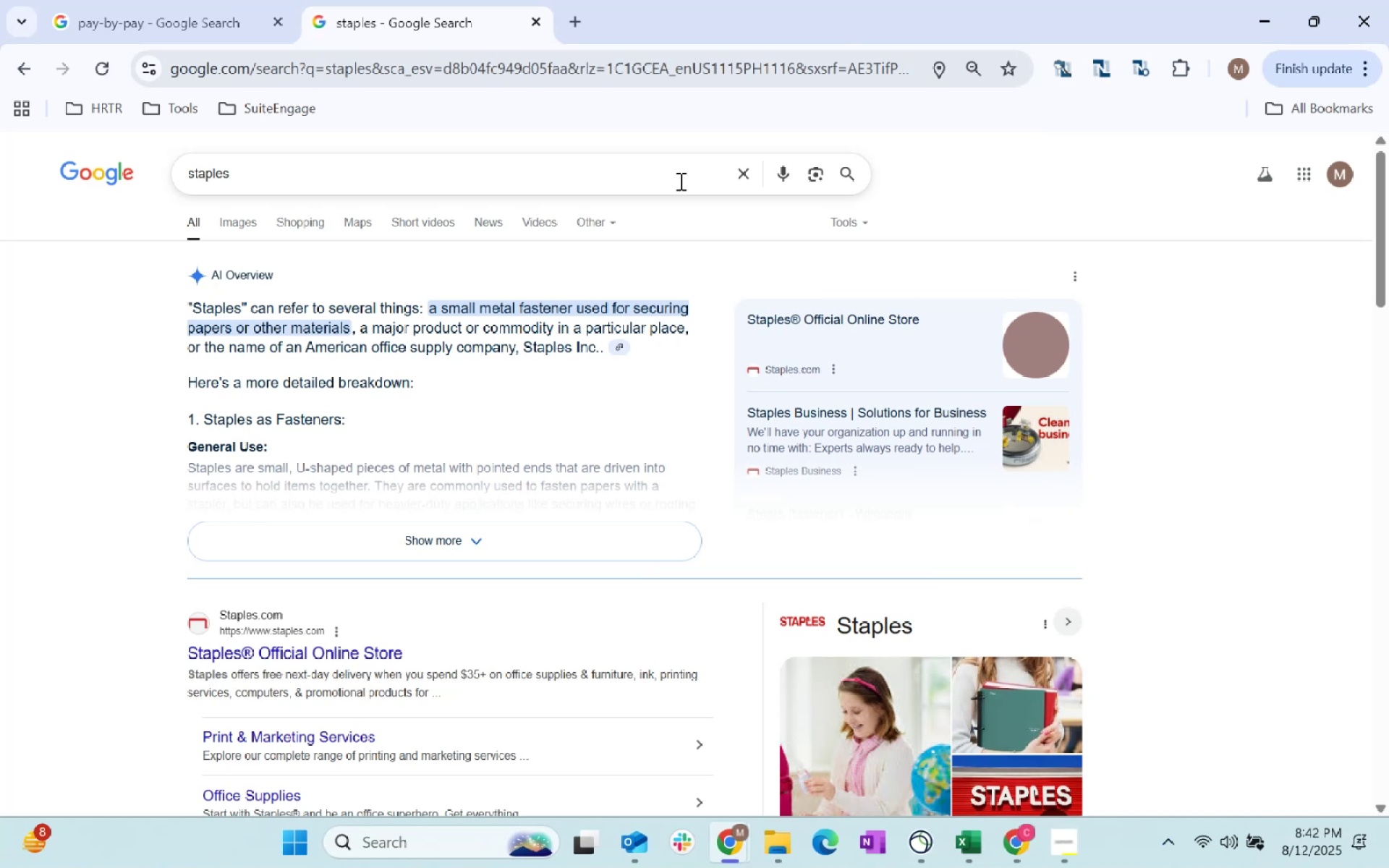 
key(Tab)
type(su)
key(Backspace)
key(Backspace)
key(Backspace)
key(Backspace)
key(Backspace)
type(supplies)
key(Tab)
 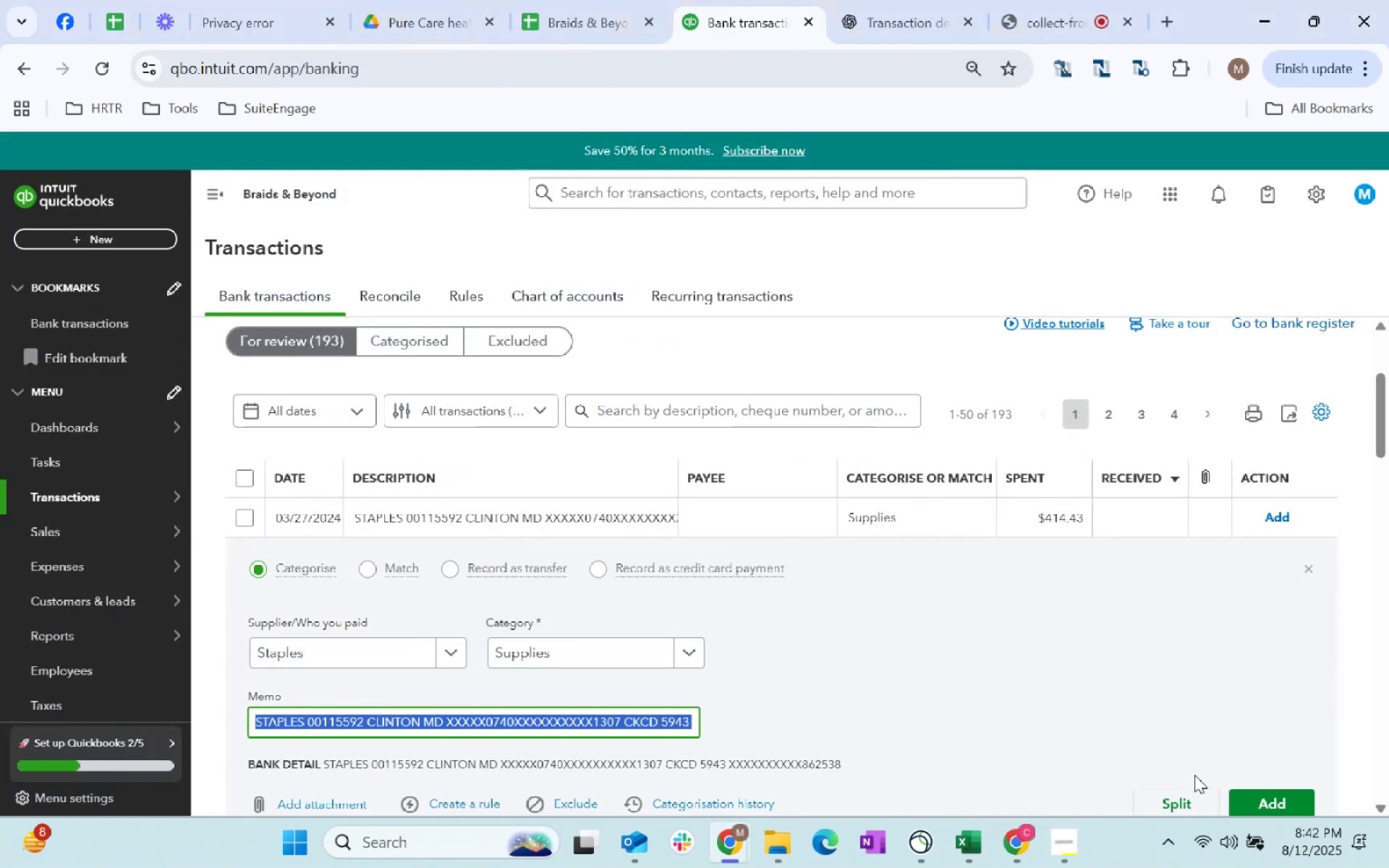 
left_click([1288, 796])
 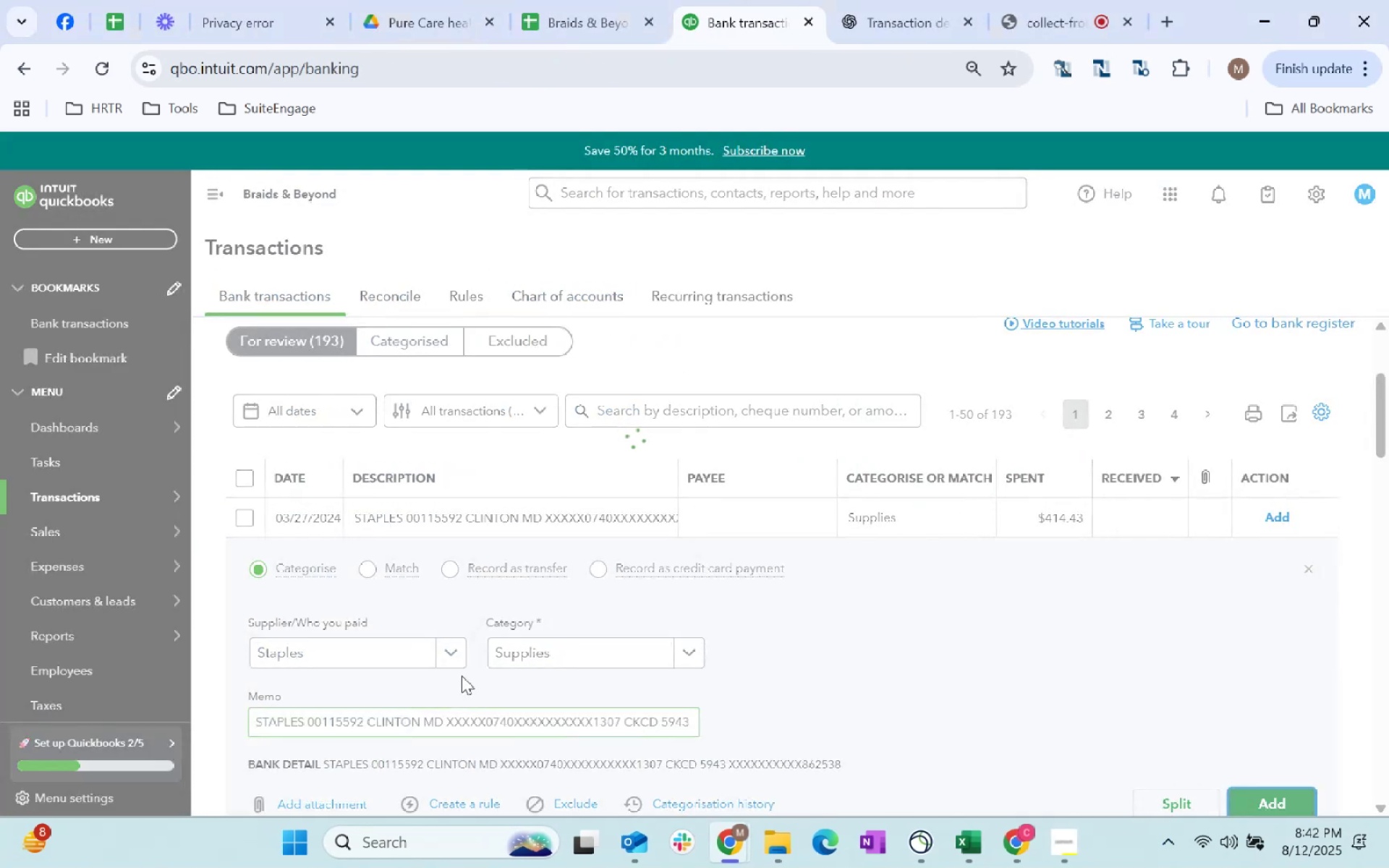 
mouse_move([545, 621])
 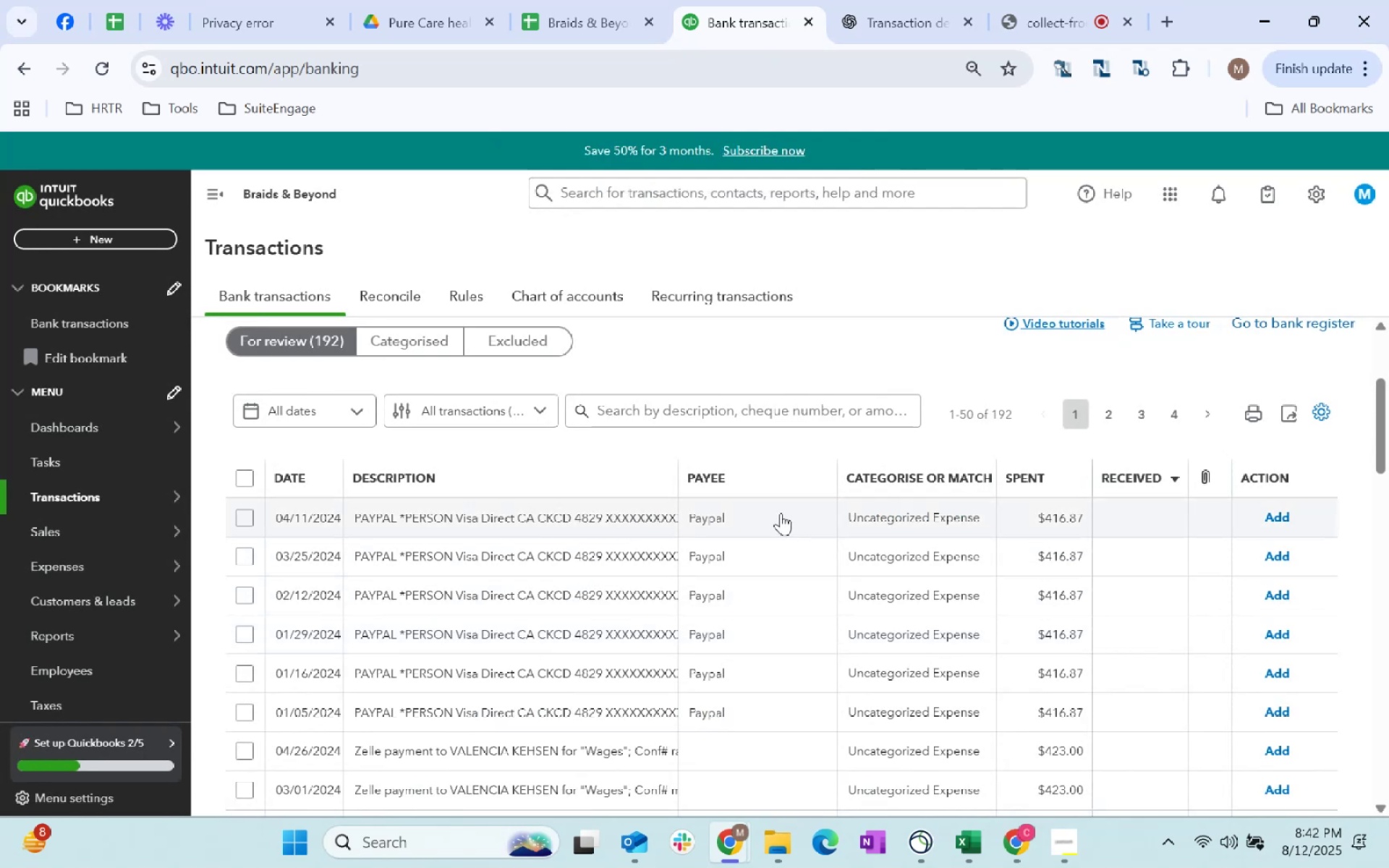 
wait(7.82)
 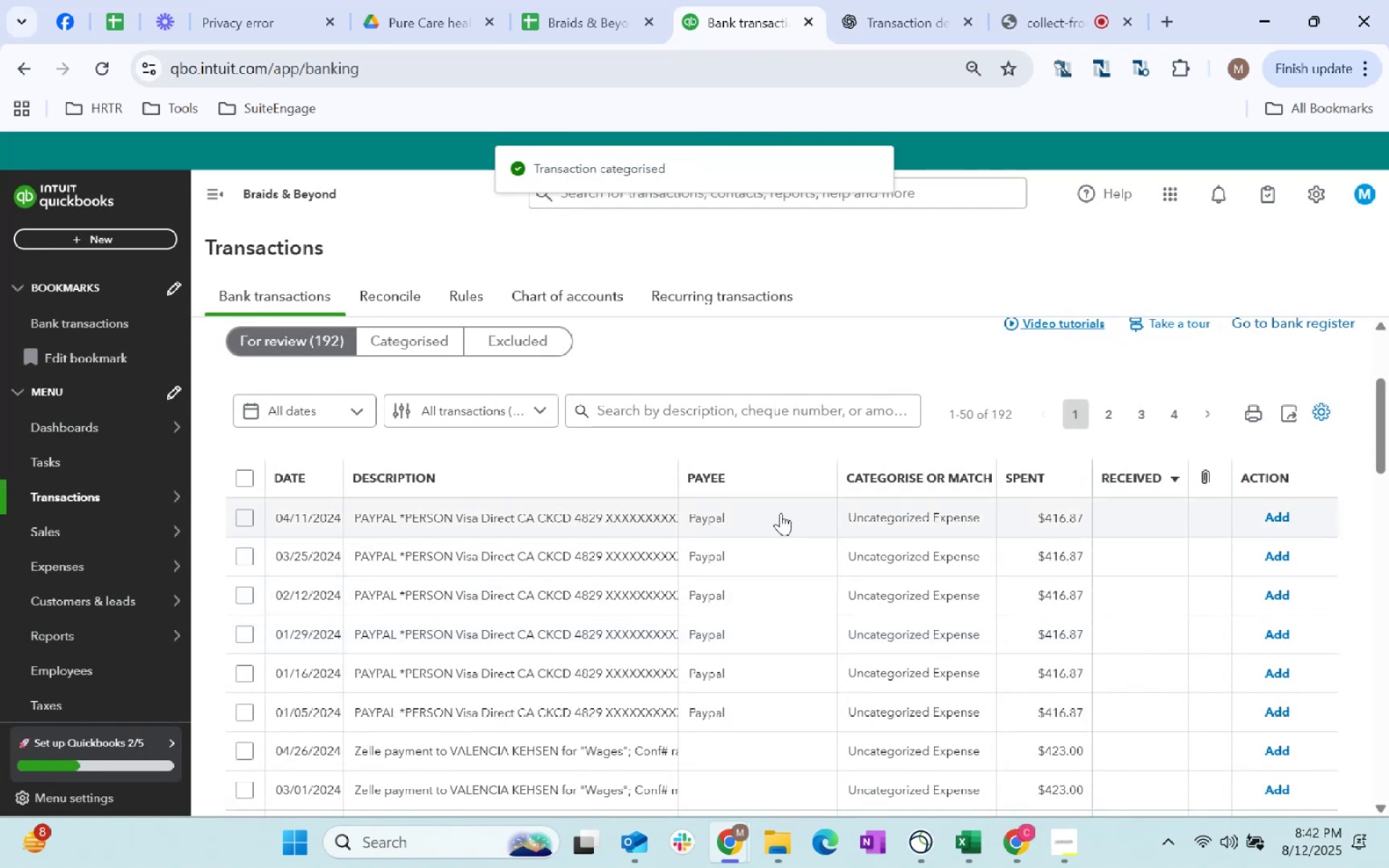 
left_click([635, 717])
 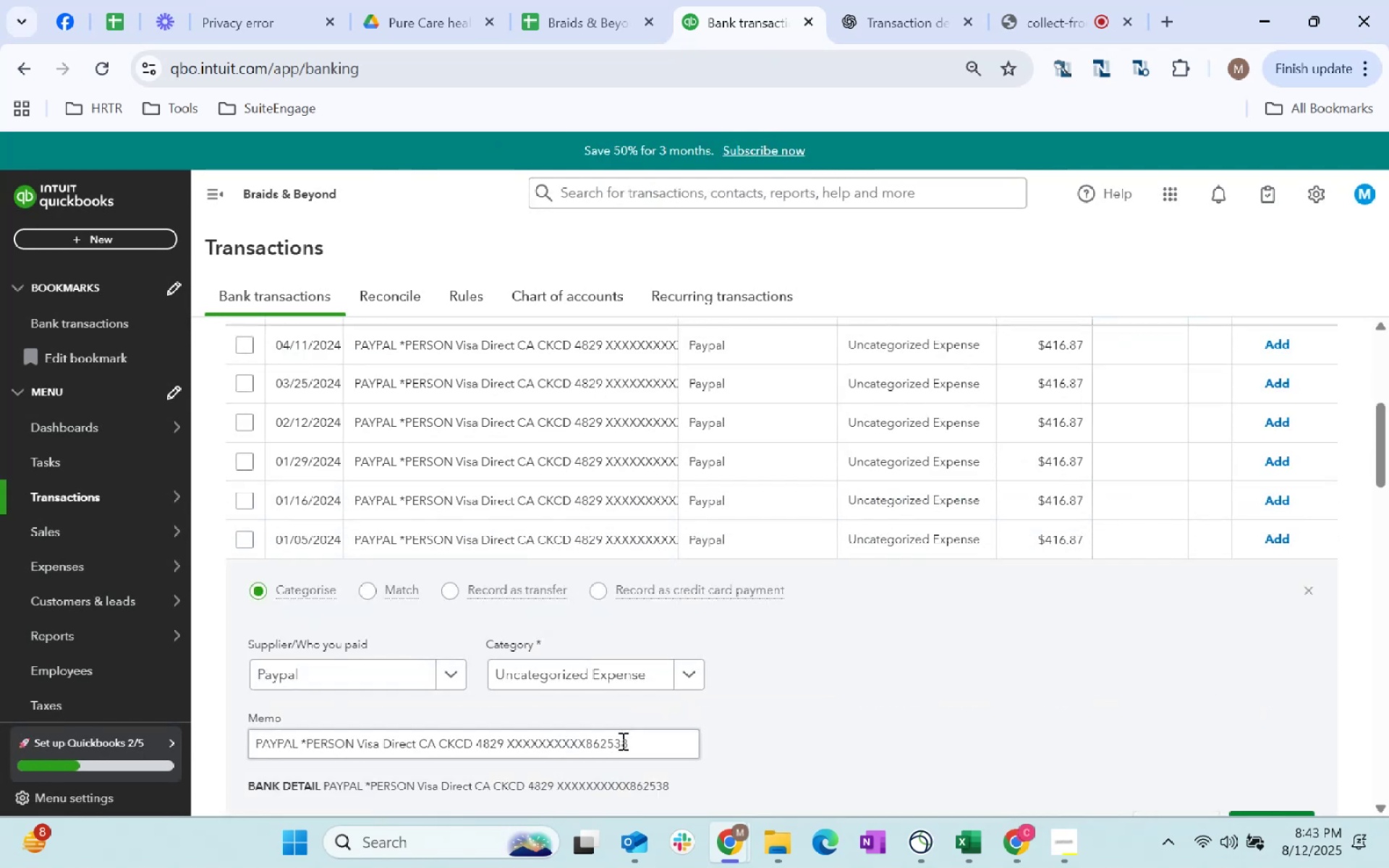 
double_click([578, 755])
 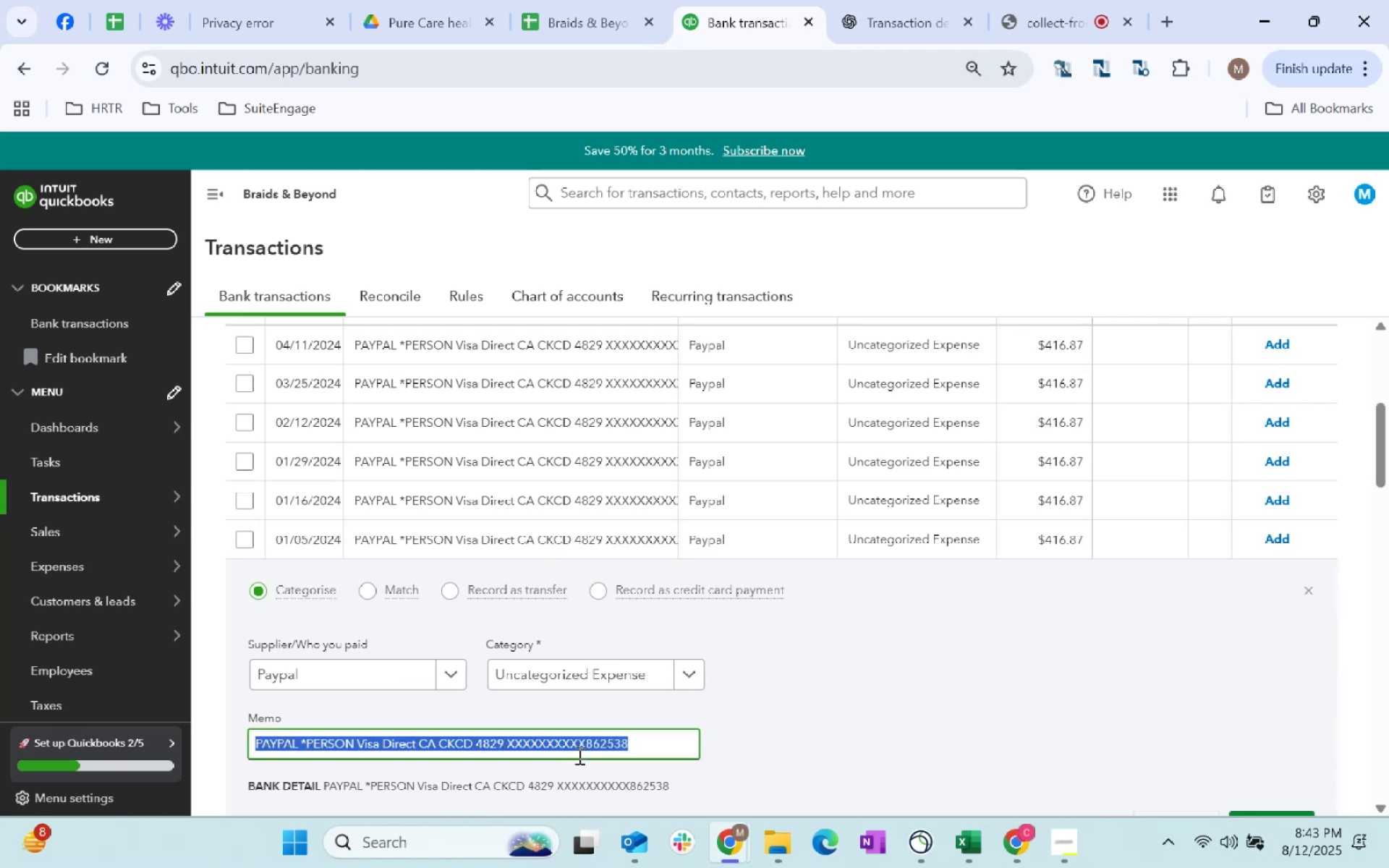 
triple_click([578, 755])
 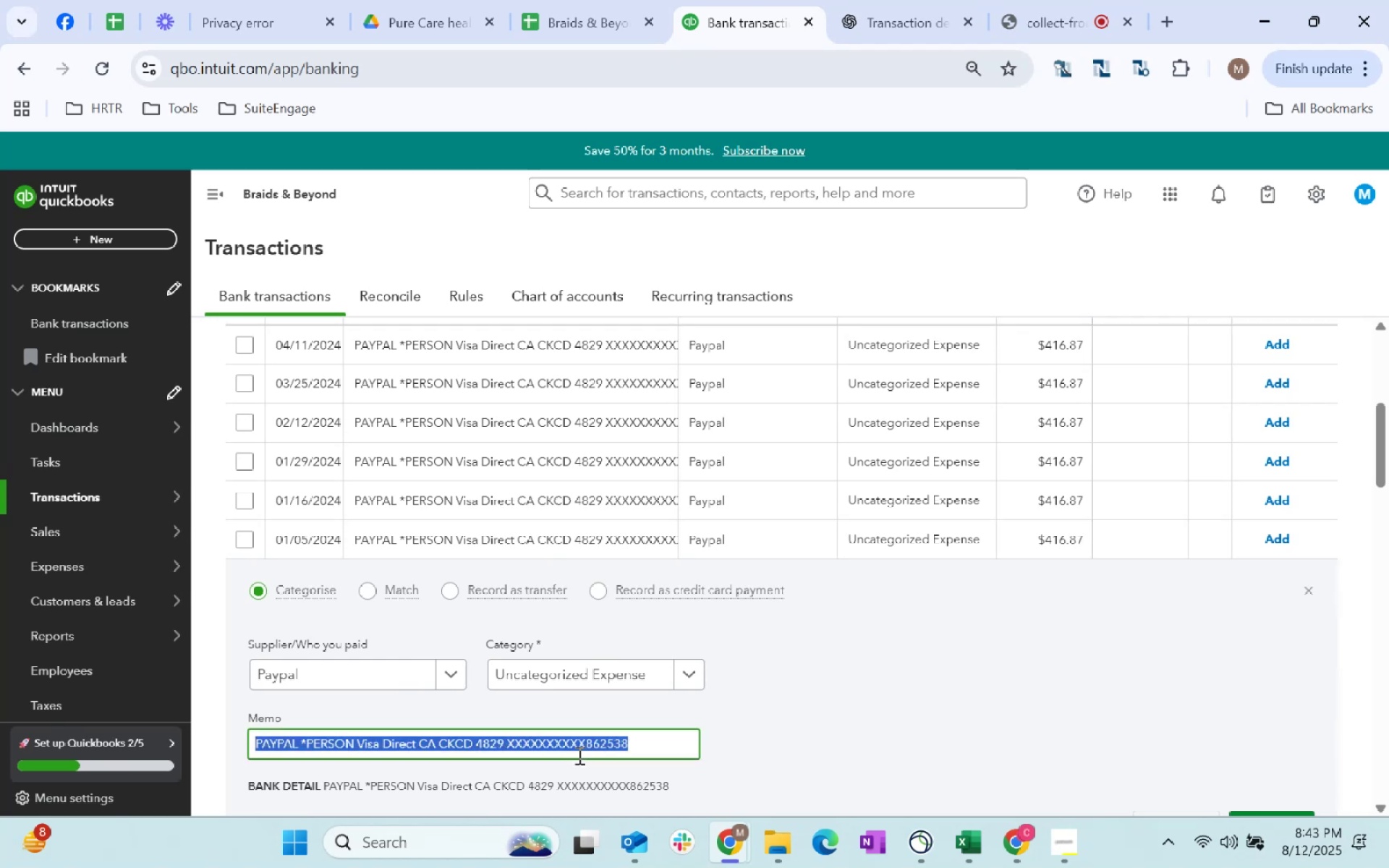 
key(Shift+ShiftLeft)
 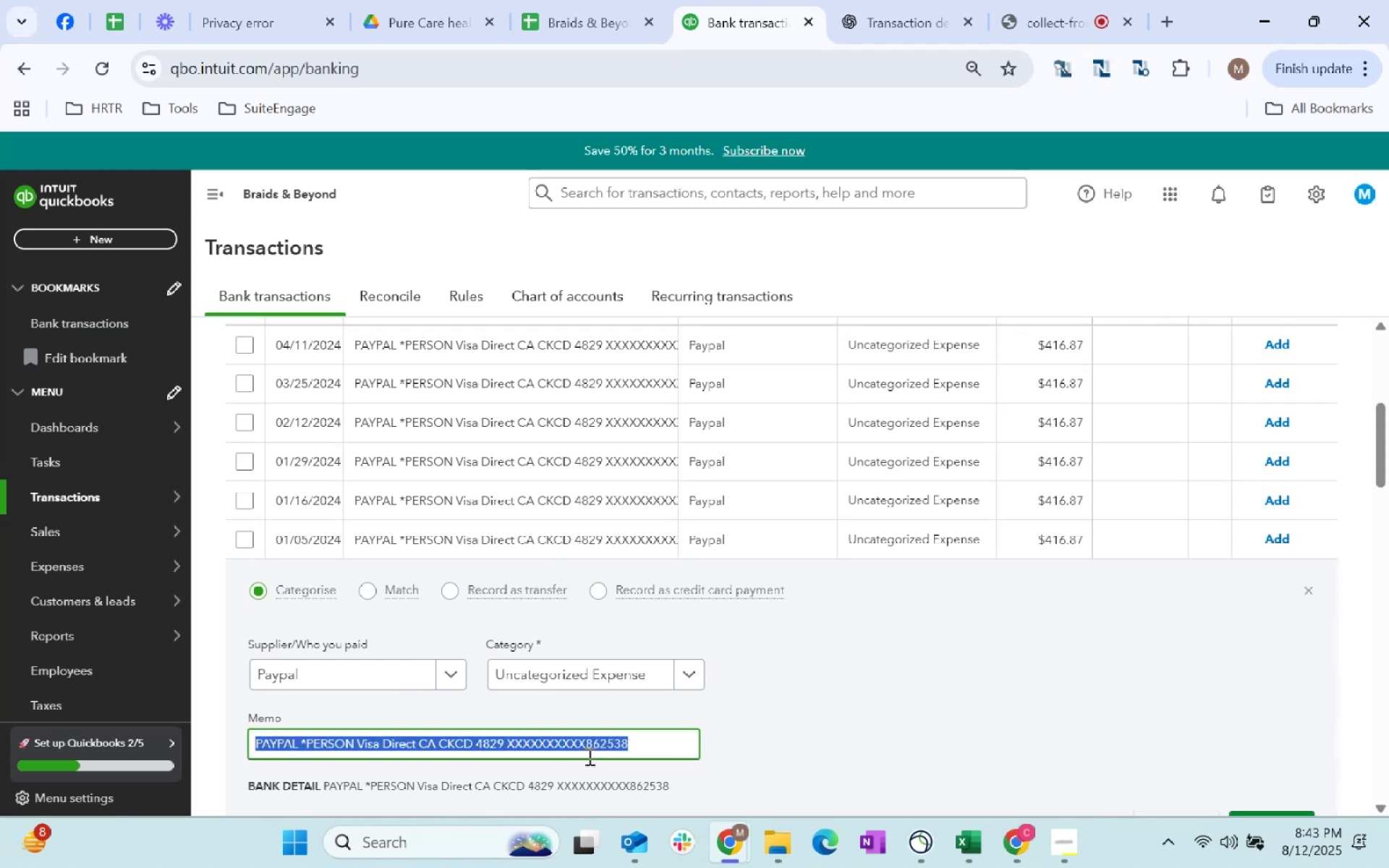 
key(Control+C)
 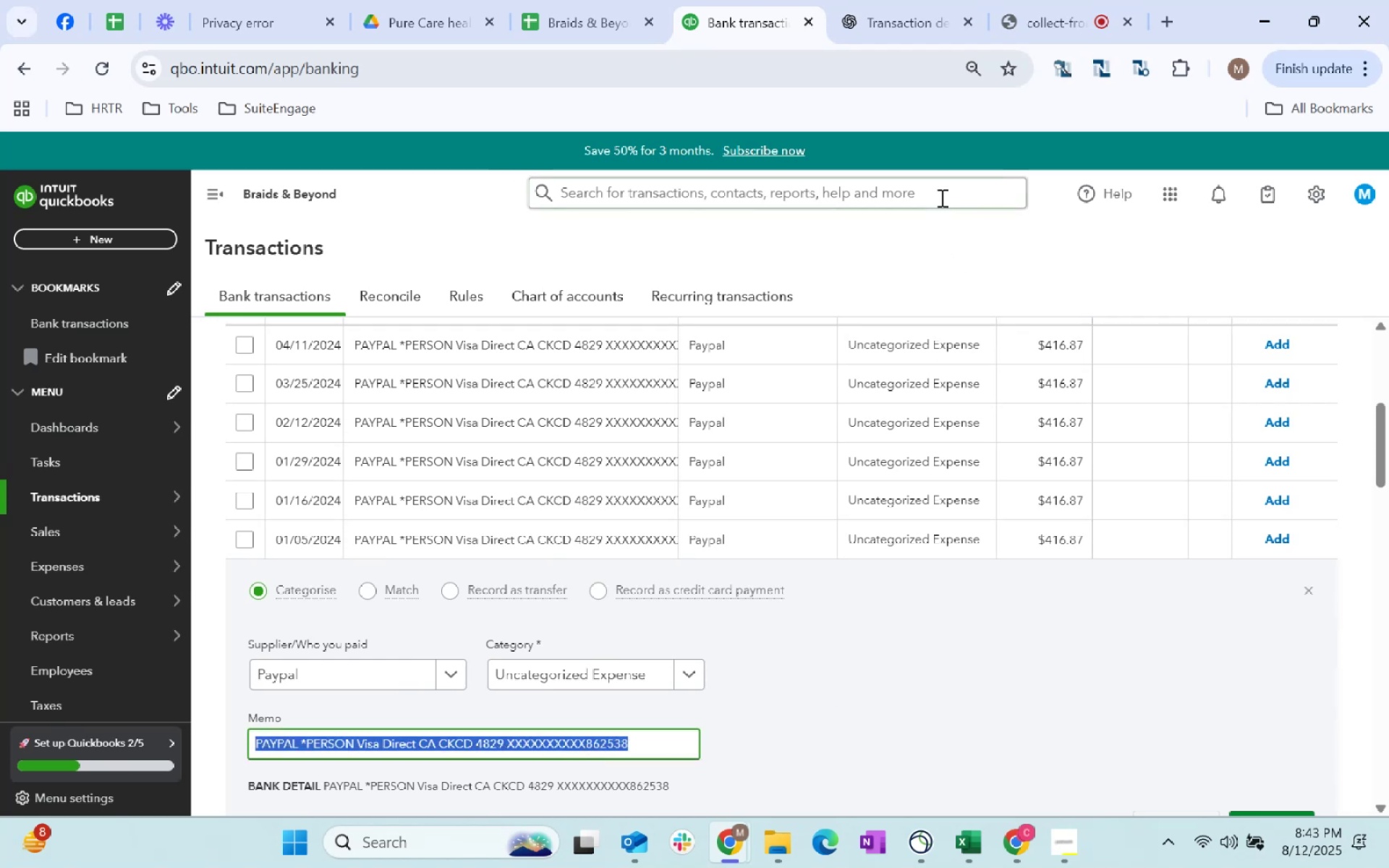 
key(Control+C)
 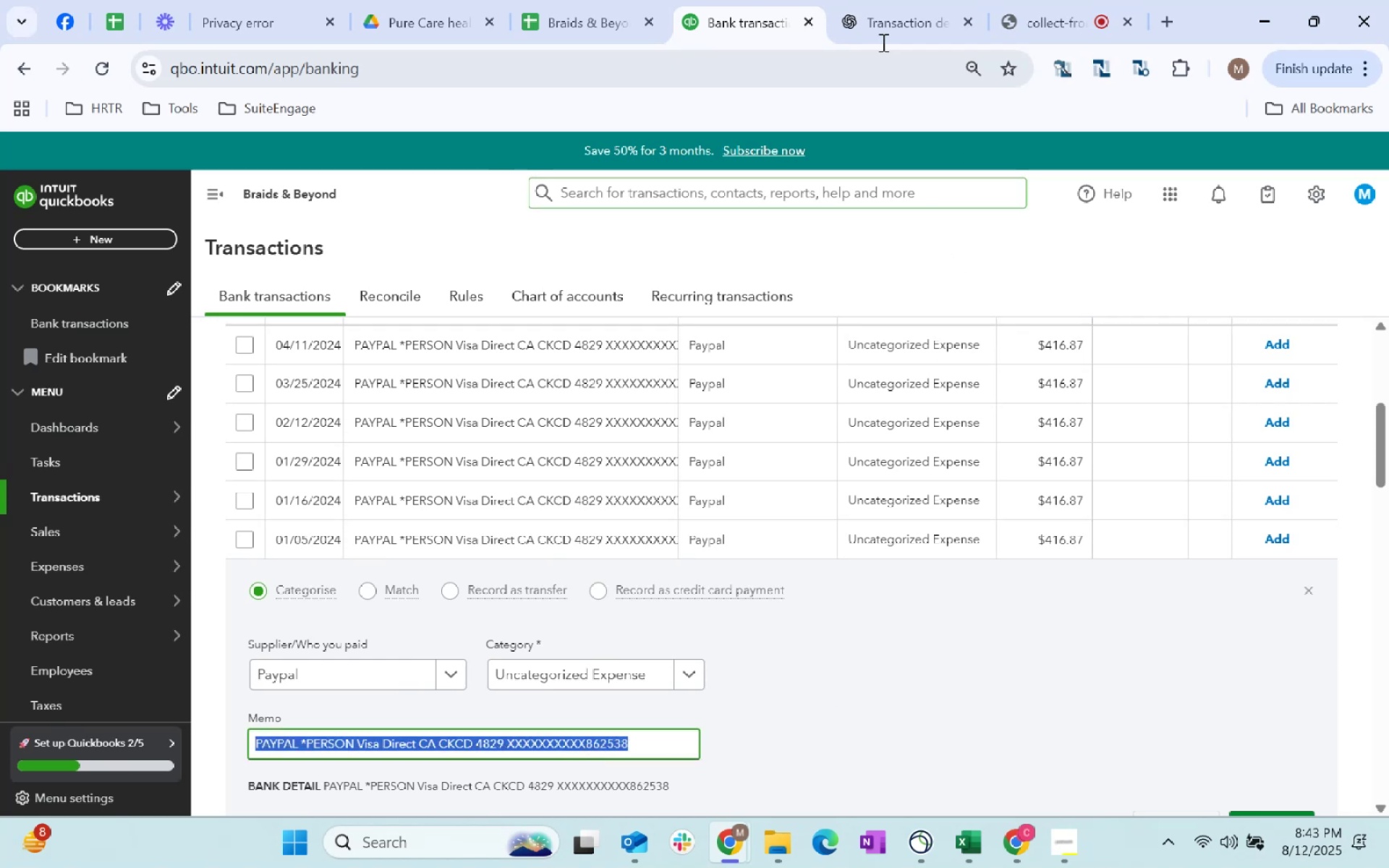 
left_click([888, 9])
 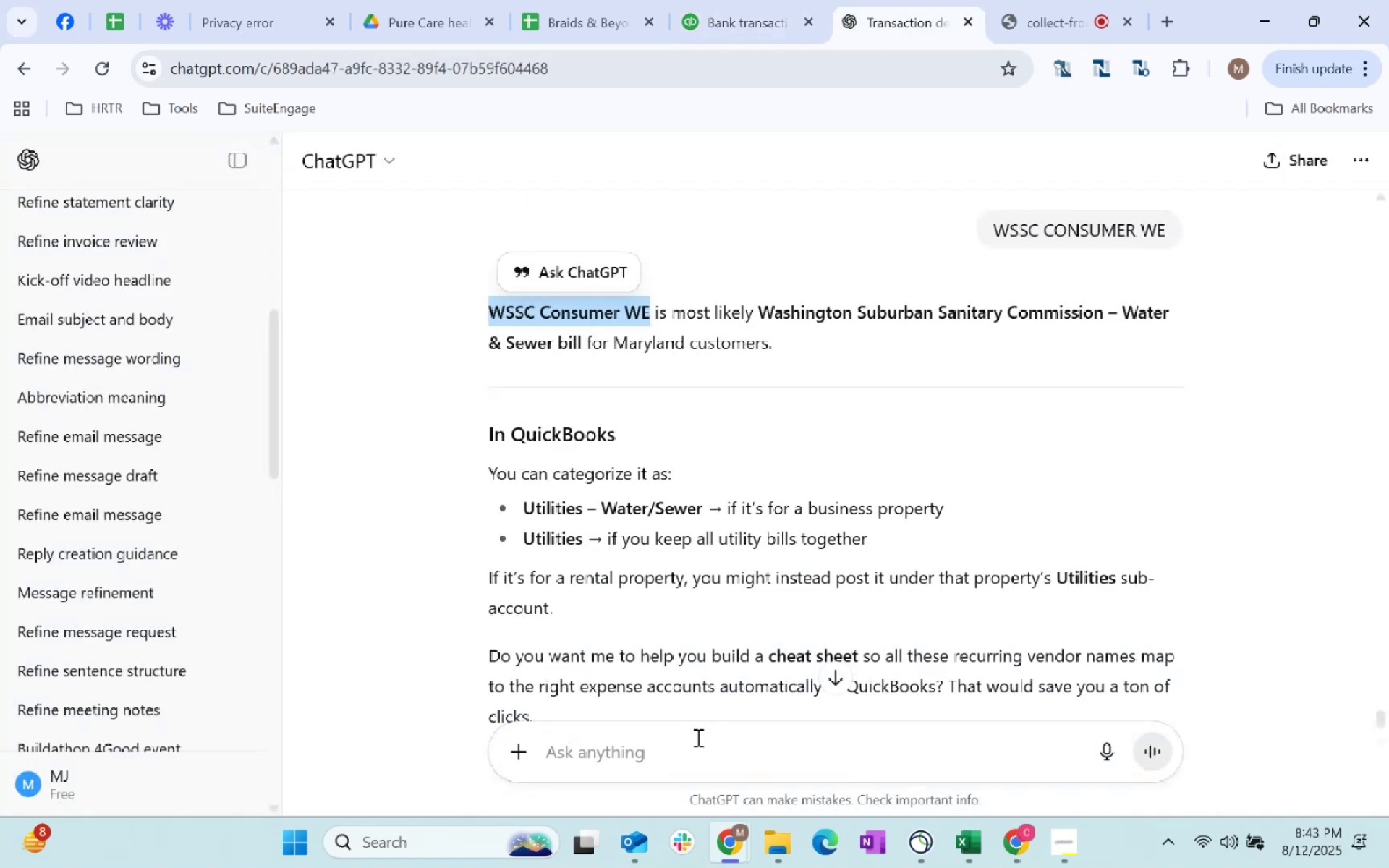 
left_click([689, 744])
 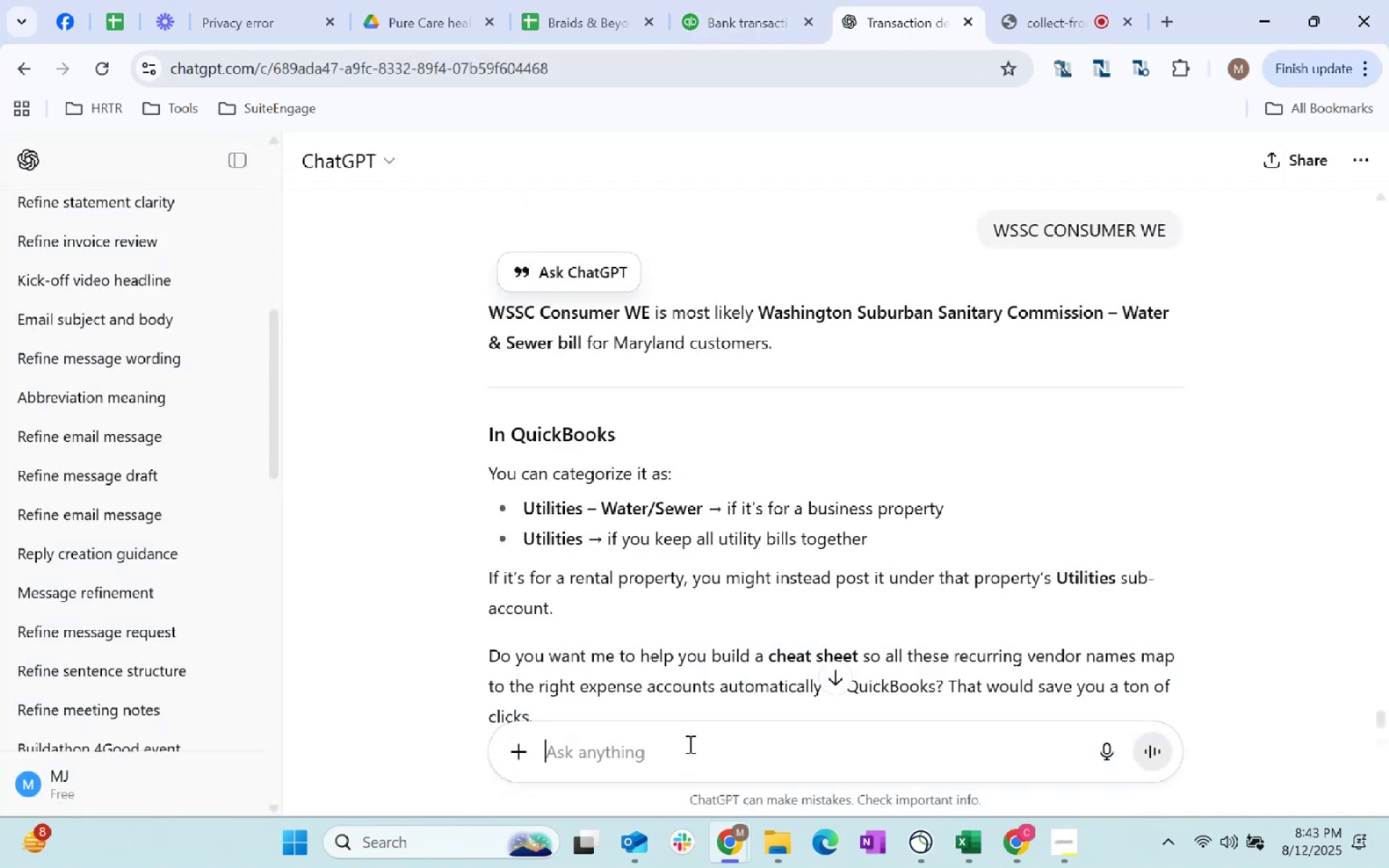 
key(Control+ControlLeft)
 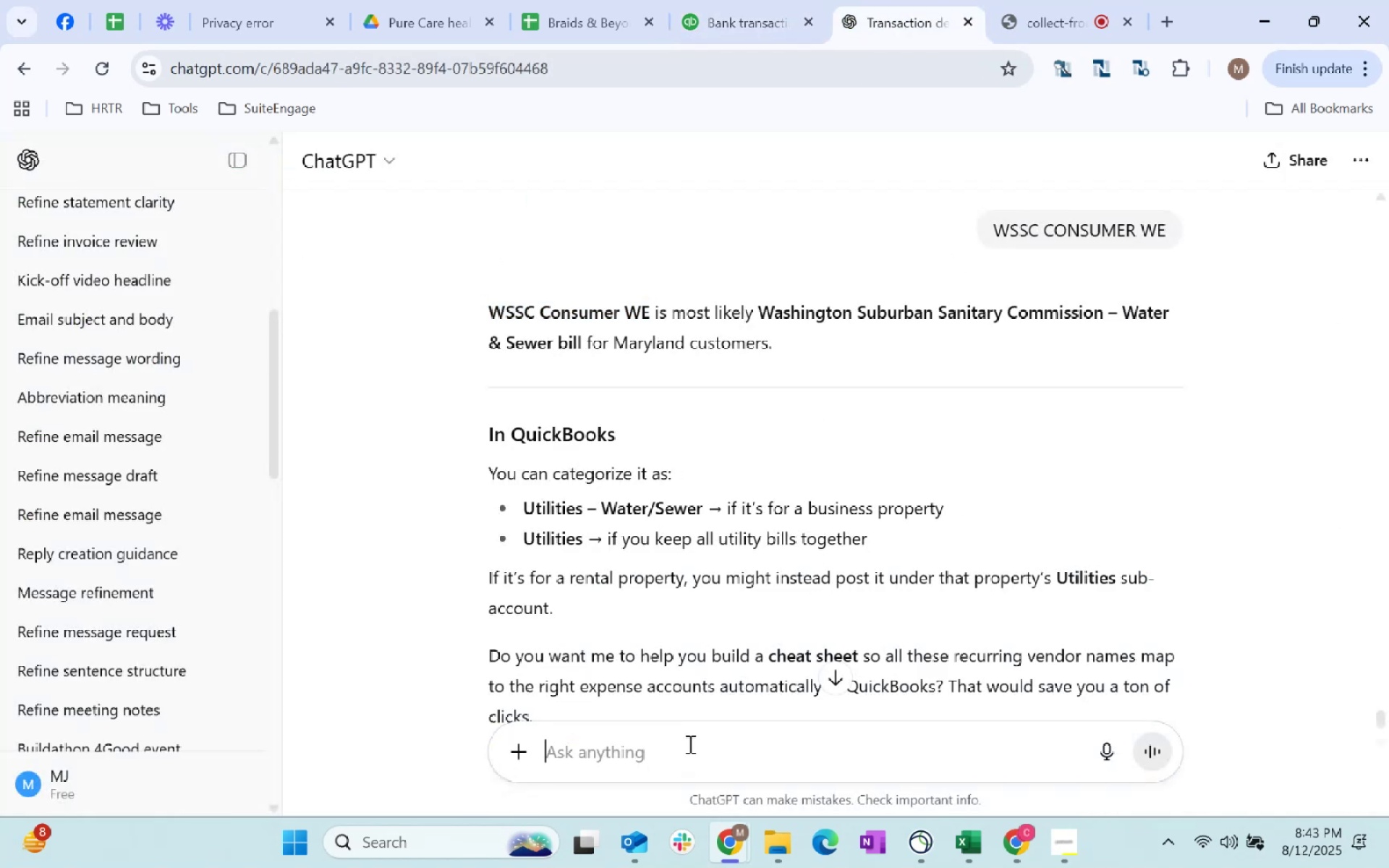 
key(Control+V)
 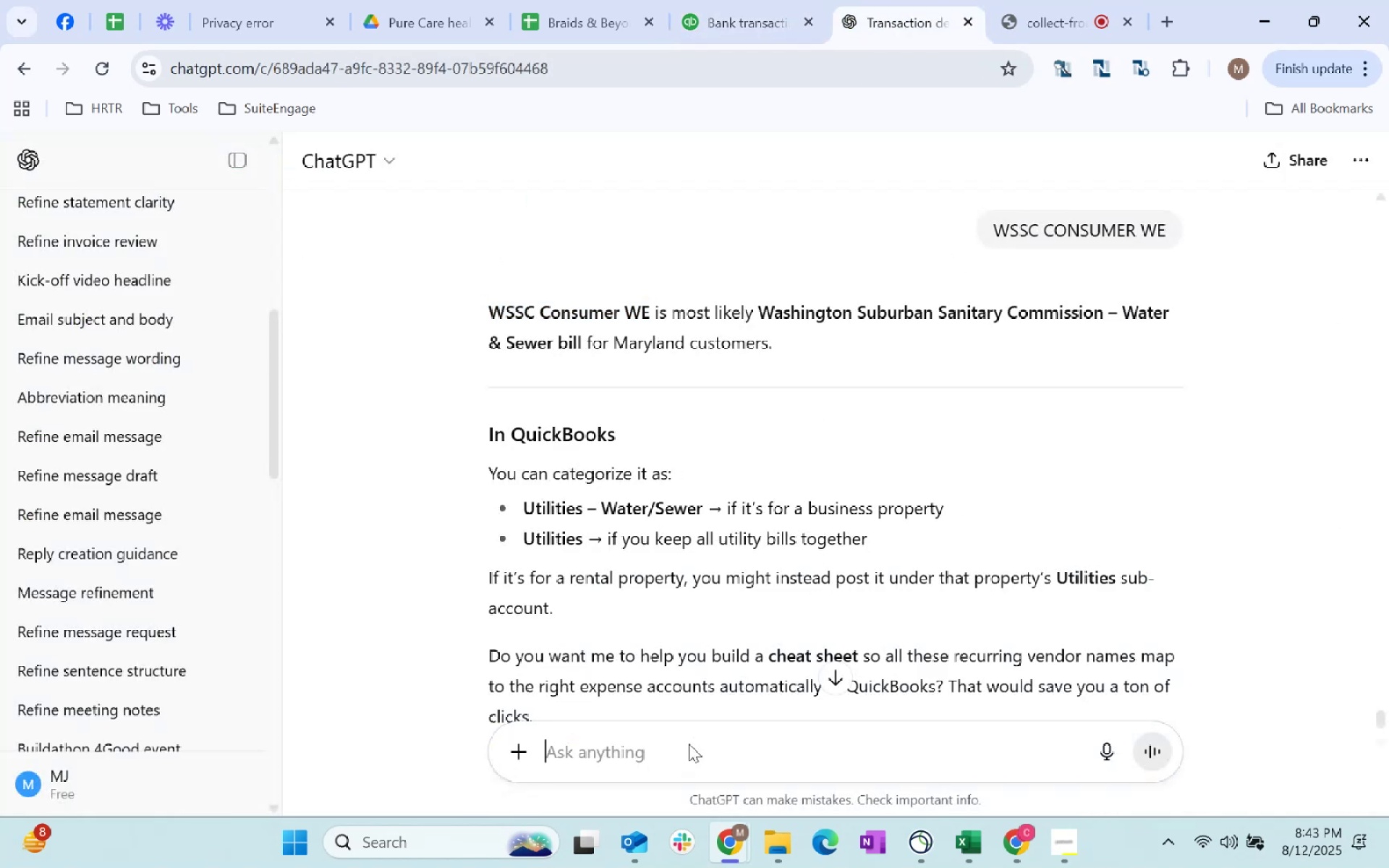 
key(Enter)
 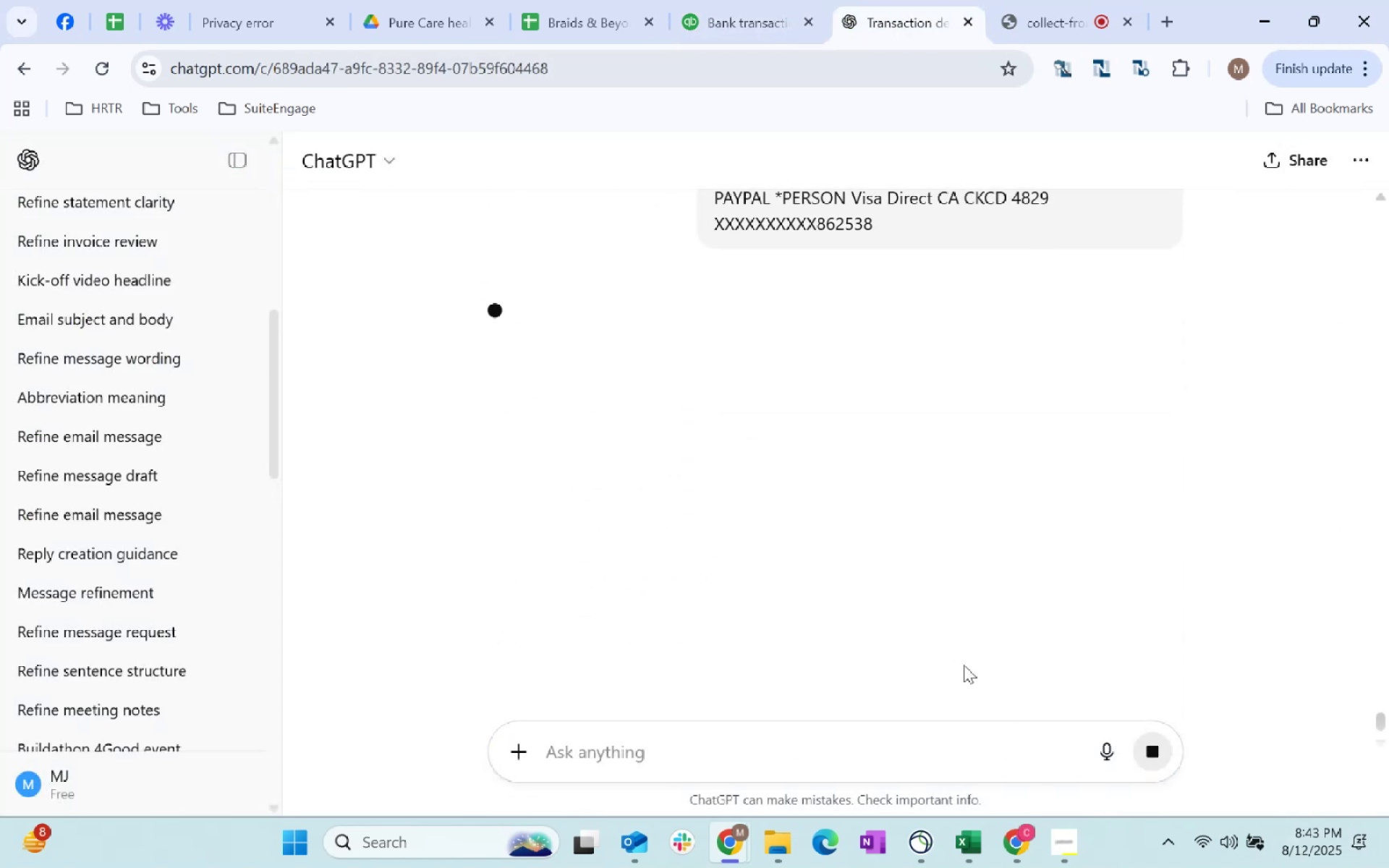 
mouse_move([755, 16])
 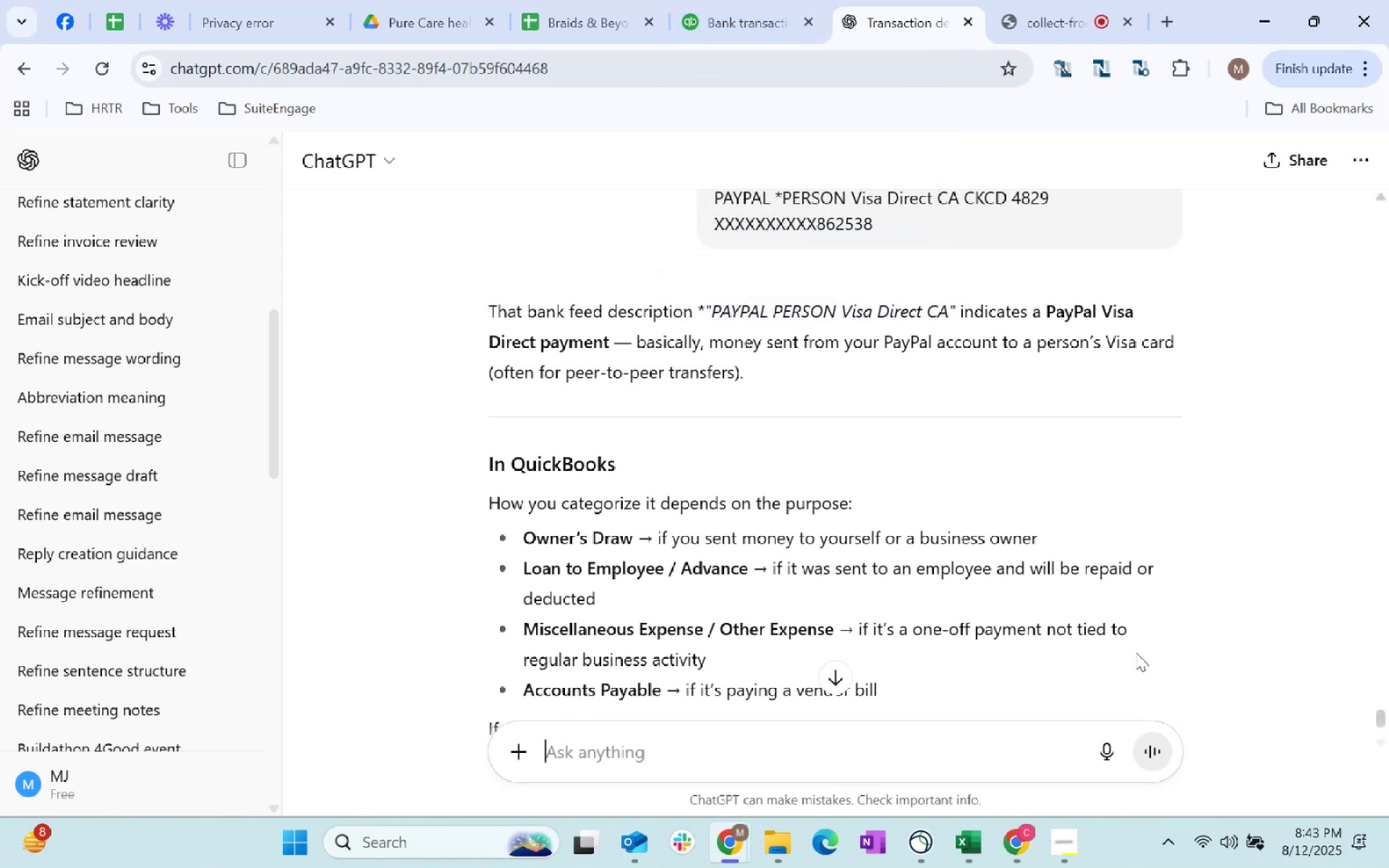 
scroll: coordinate [1134, 652], scroll_direction: down, amount: 1.0
 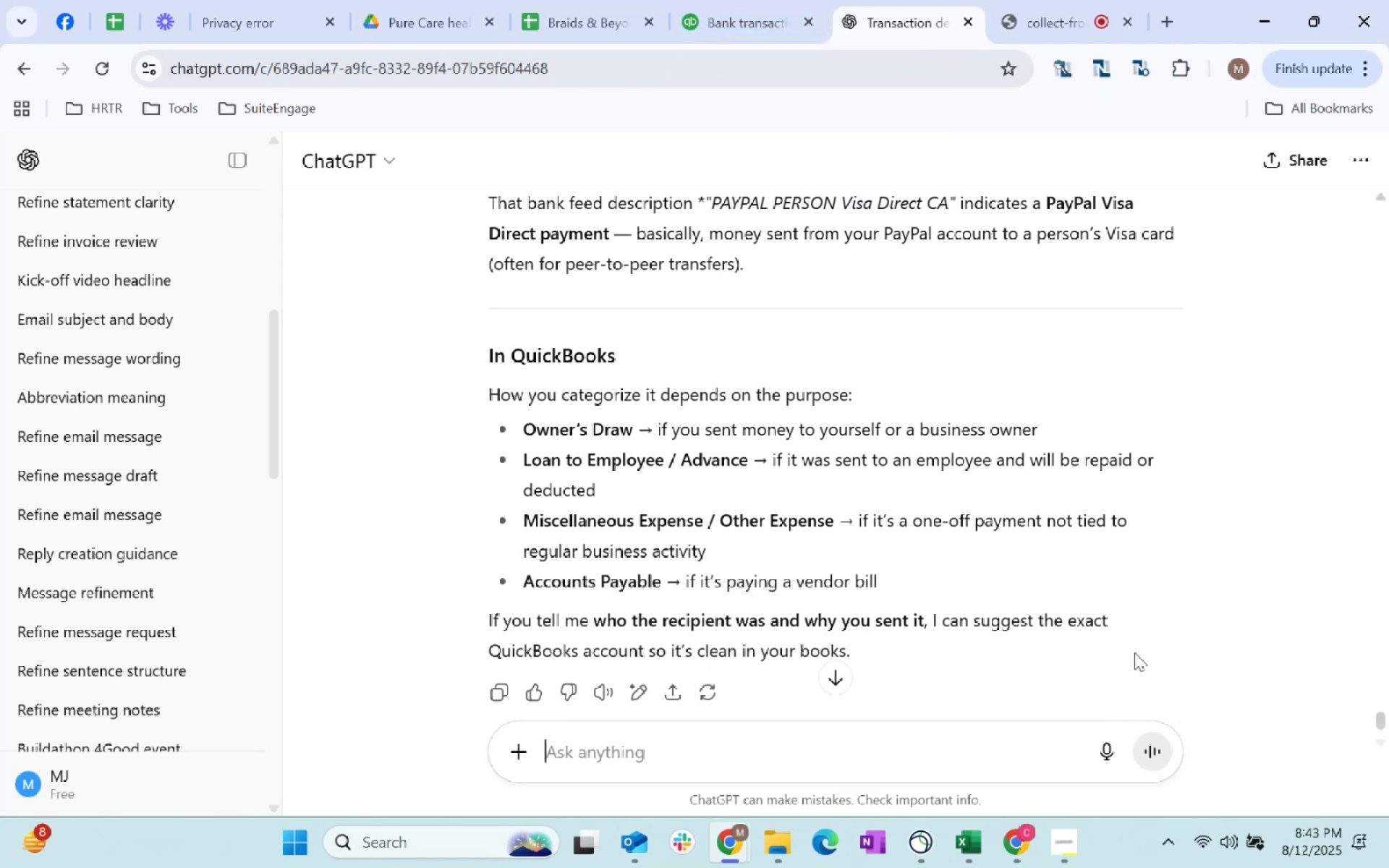 
scroll: coordinate [1056, 494], scroll_direction: up, amount: 1.0
 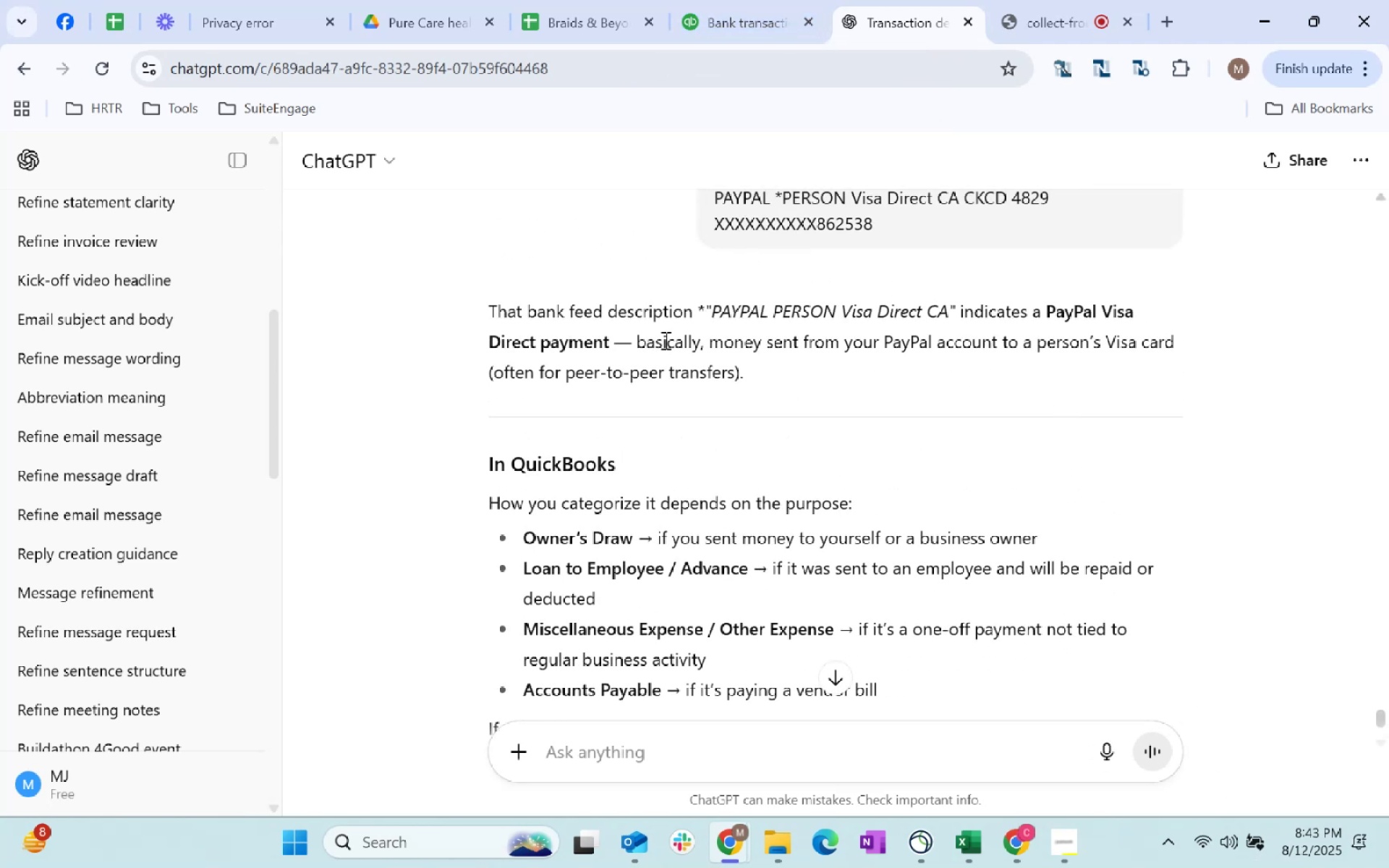 
wait(9.81)
 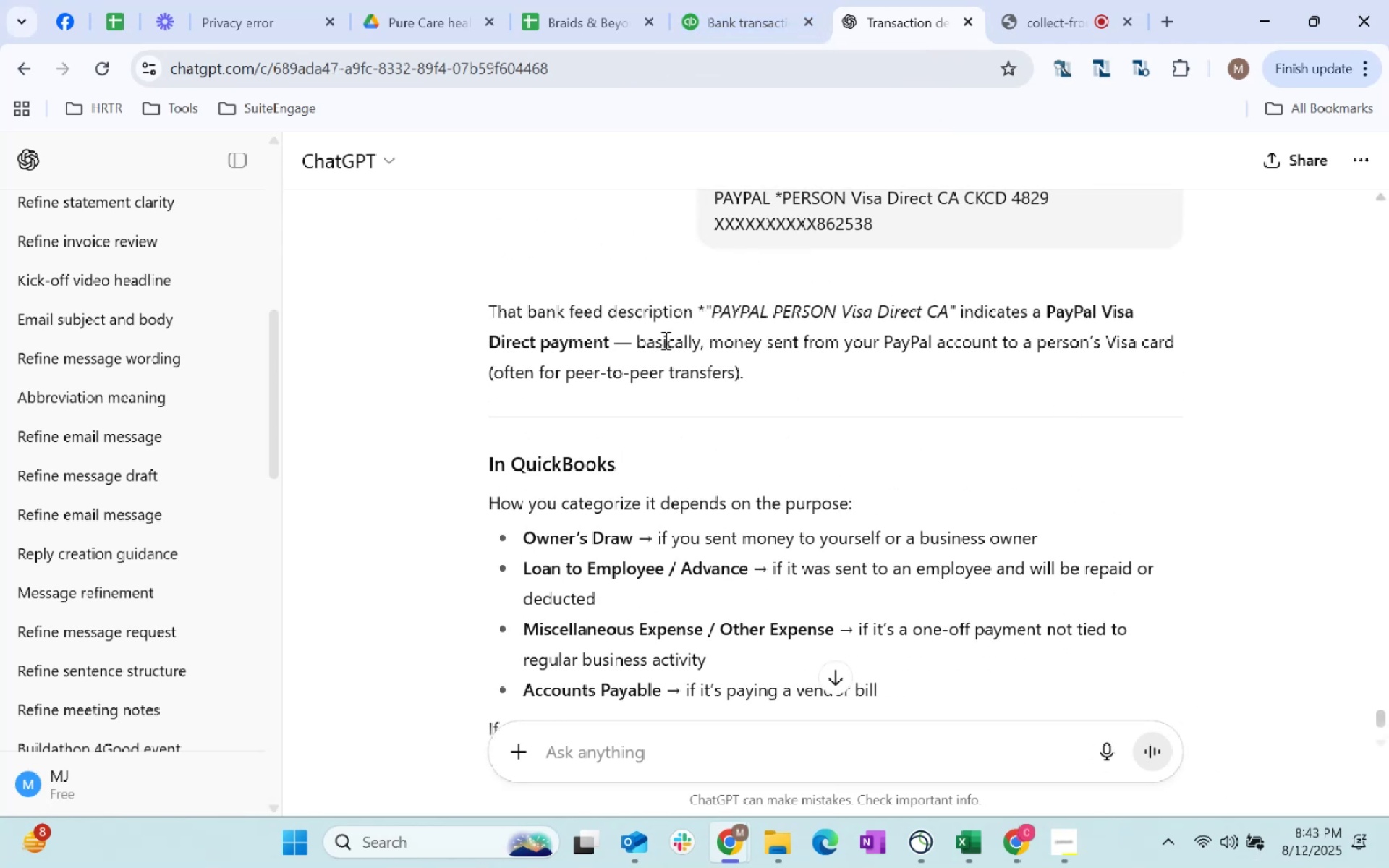 
left_click([771, 35])
 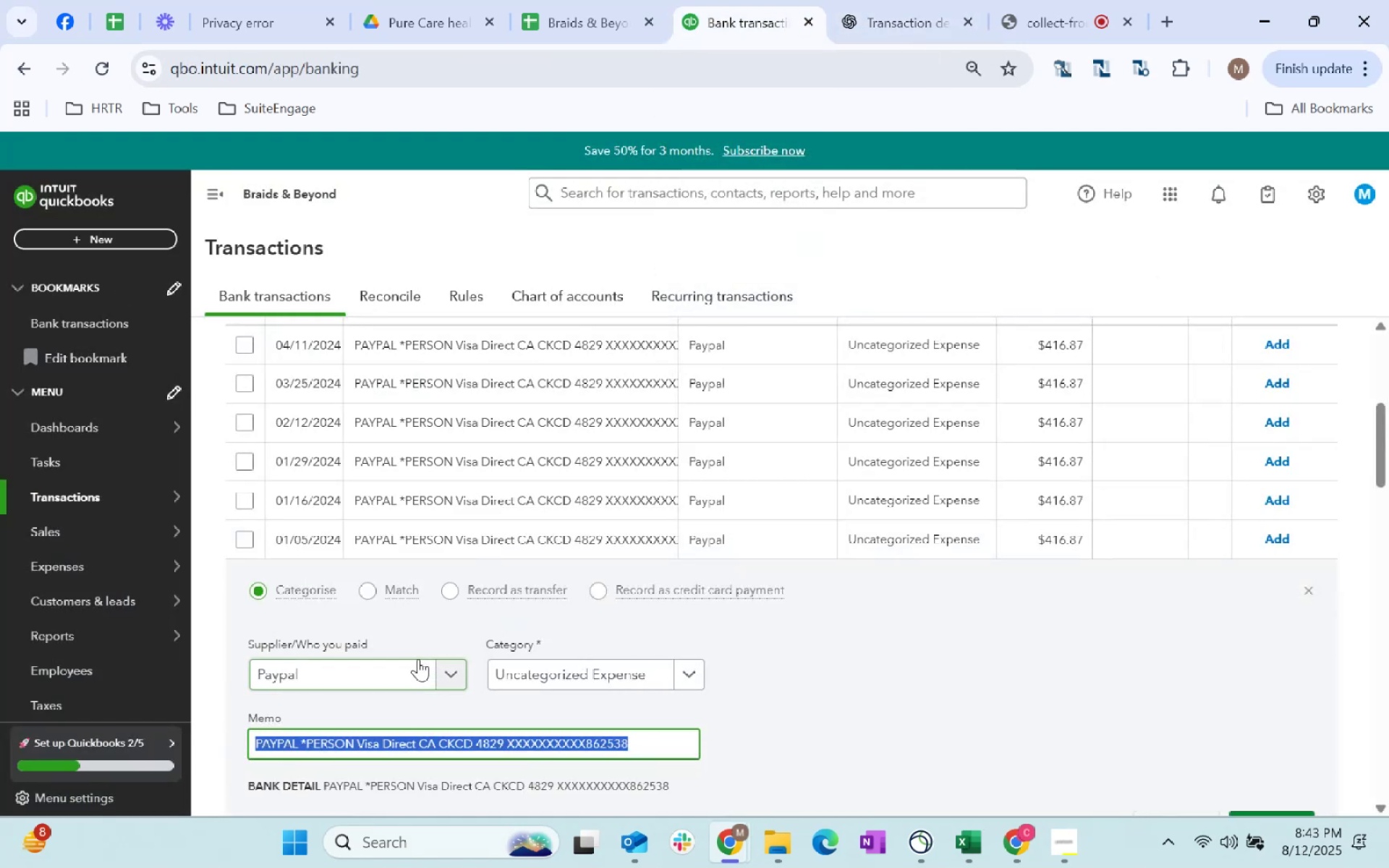 
left_click([585, 683])
 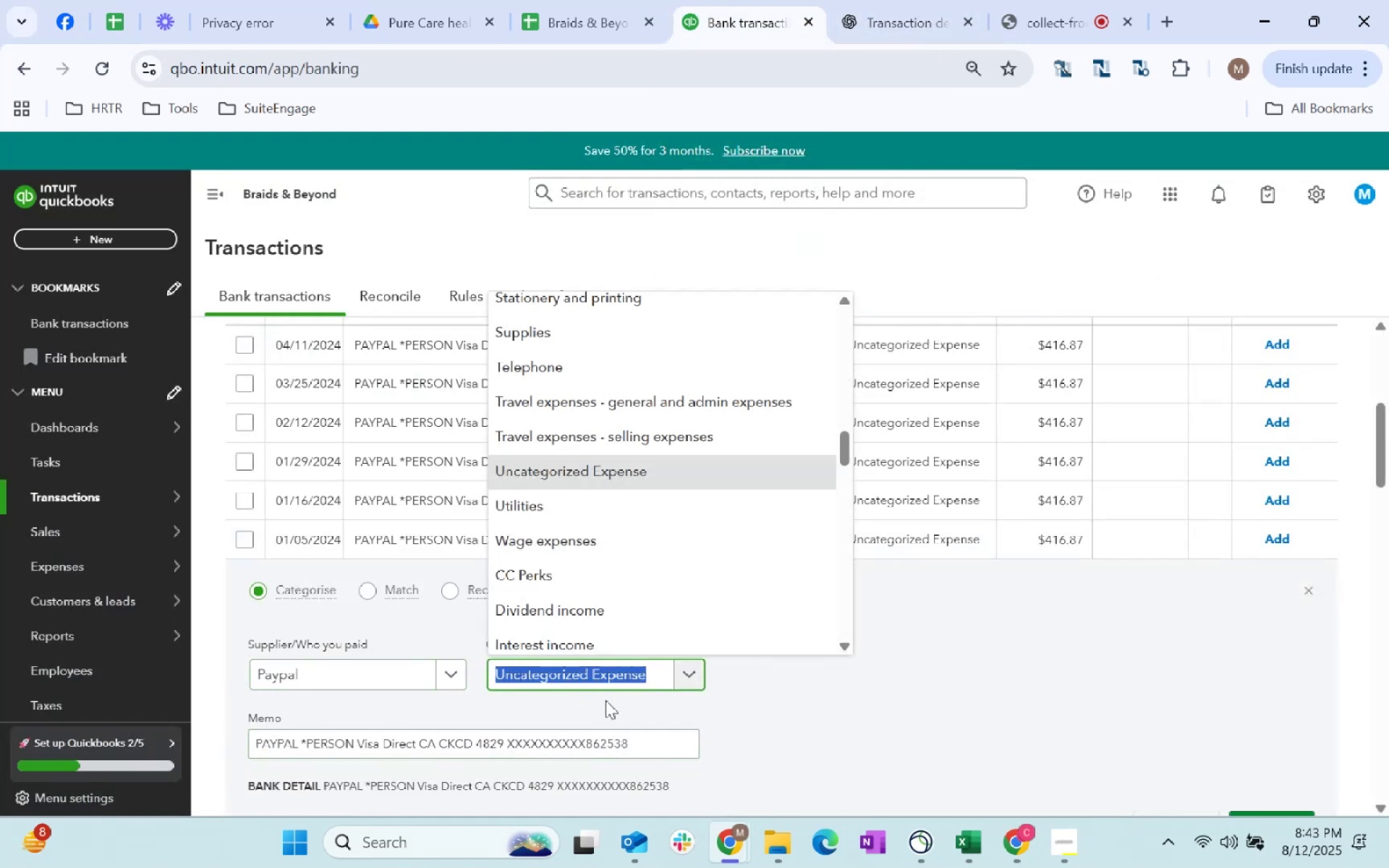 
type(Owner)
 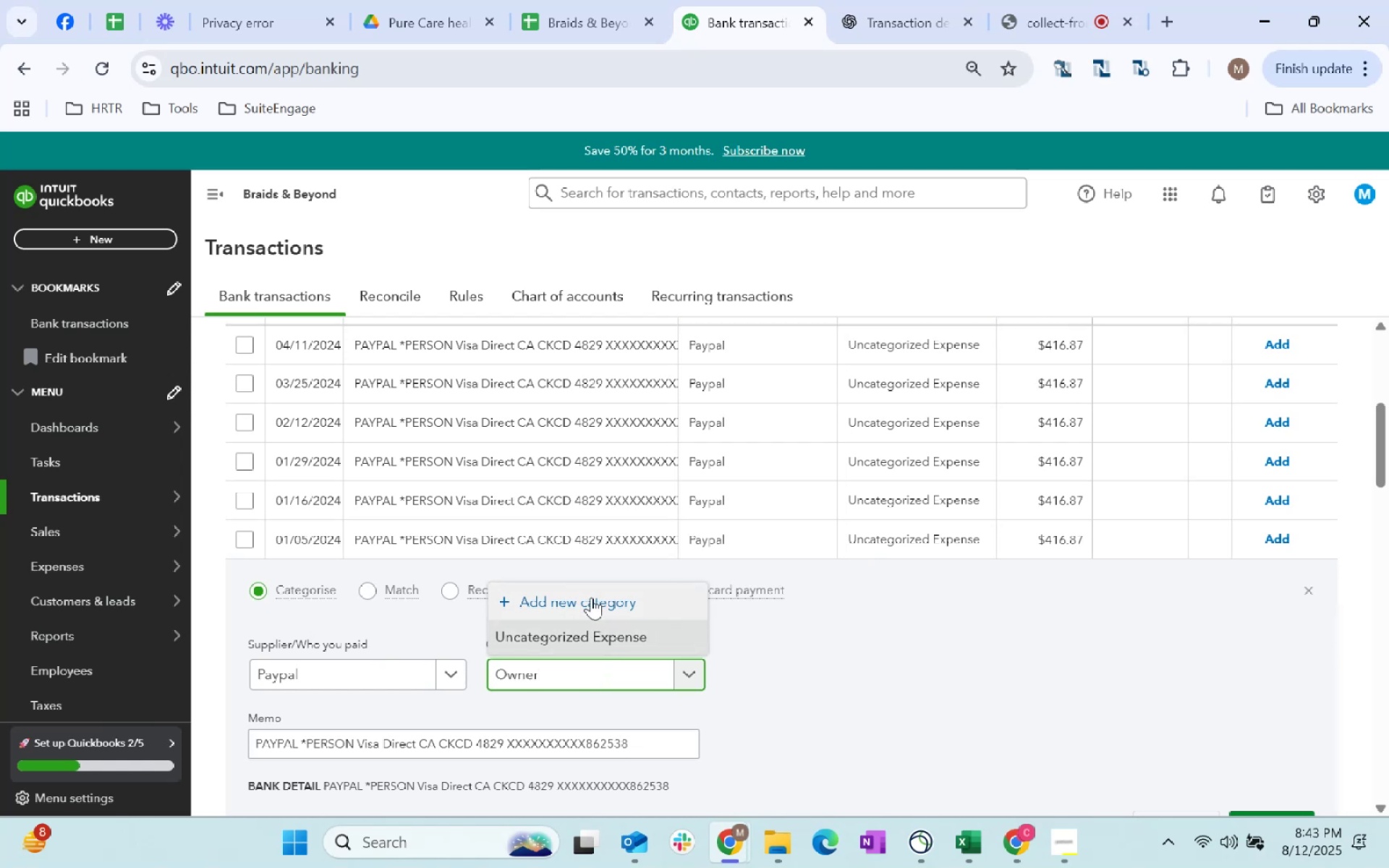 
left_click([820, 661])
 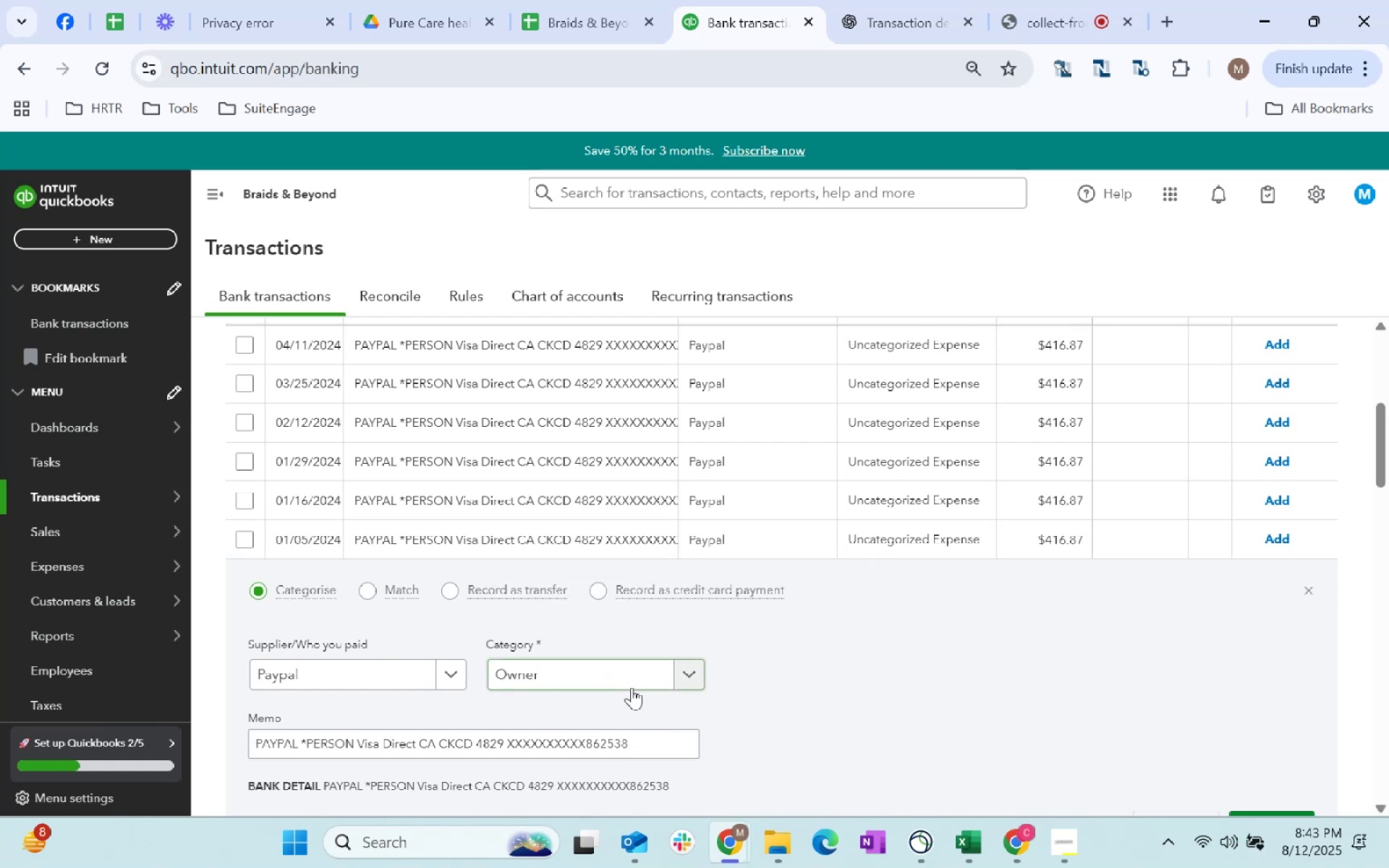 
left_click([634, 678])
 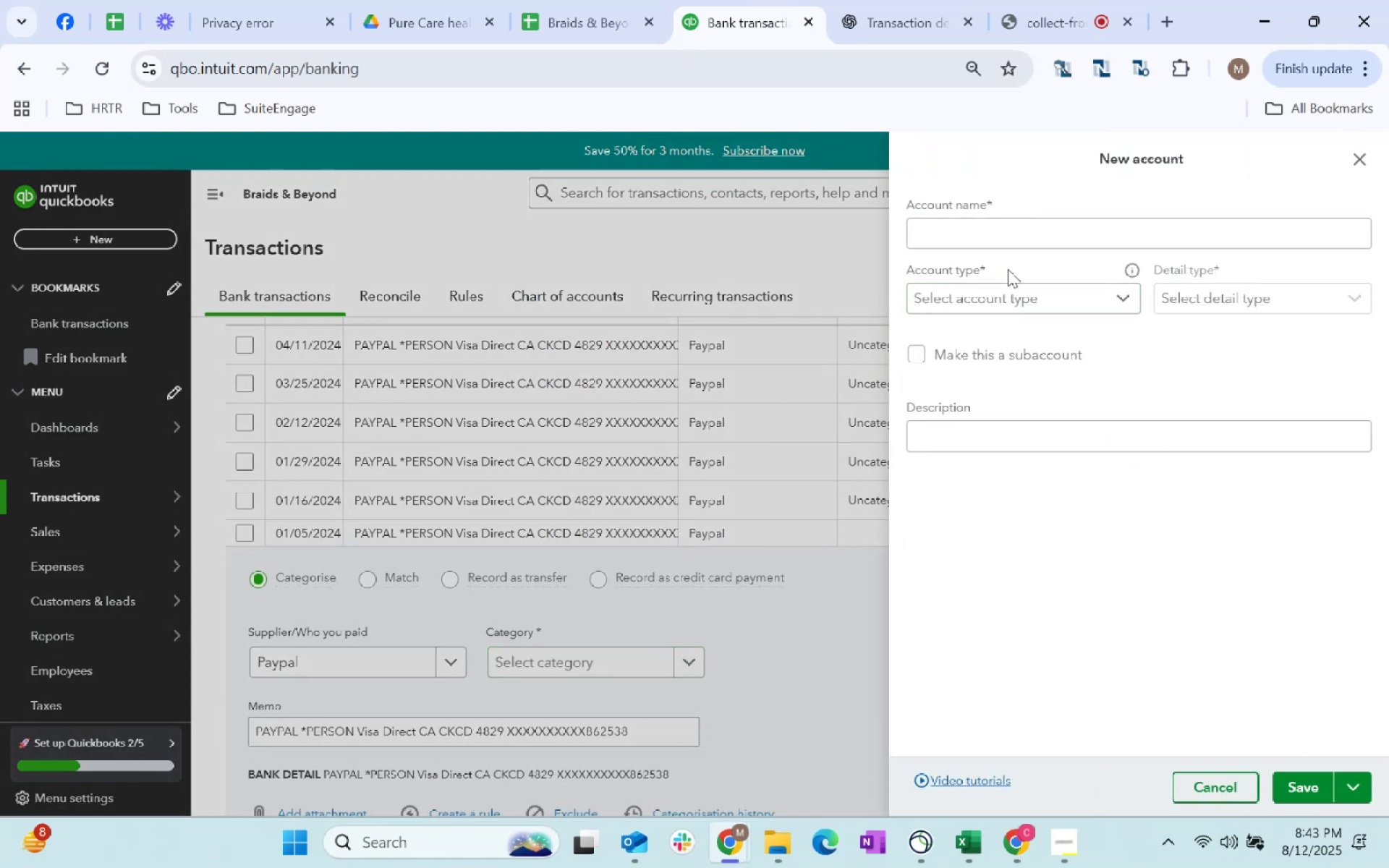 
type(Owner's Draw)
 